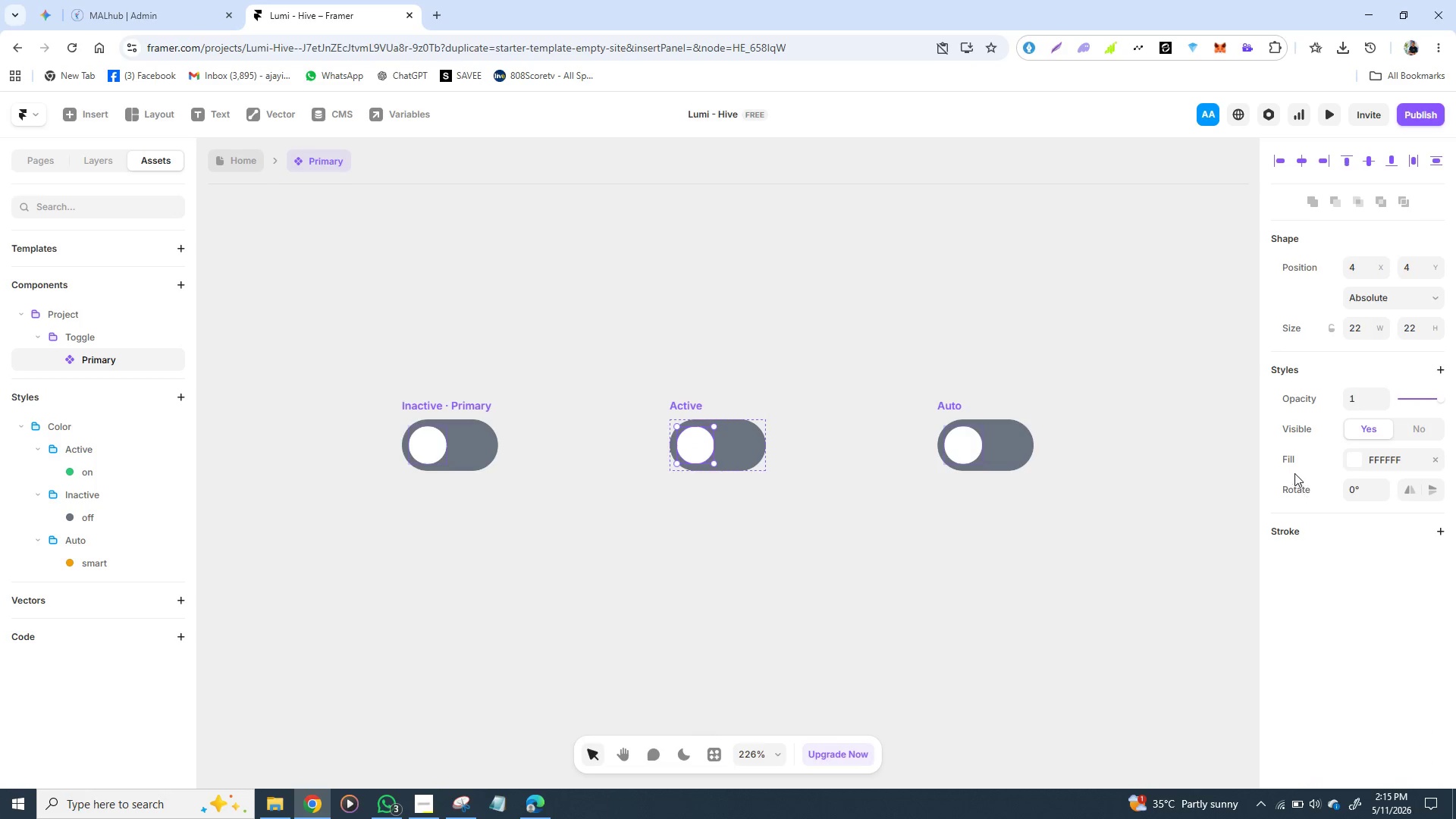 
left_click([1354, 463])
 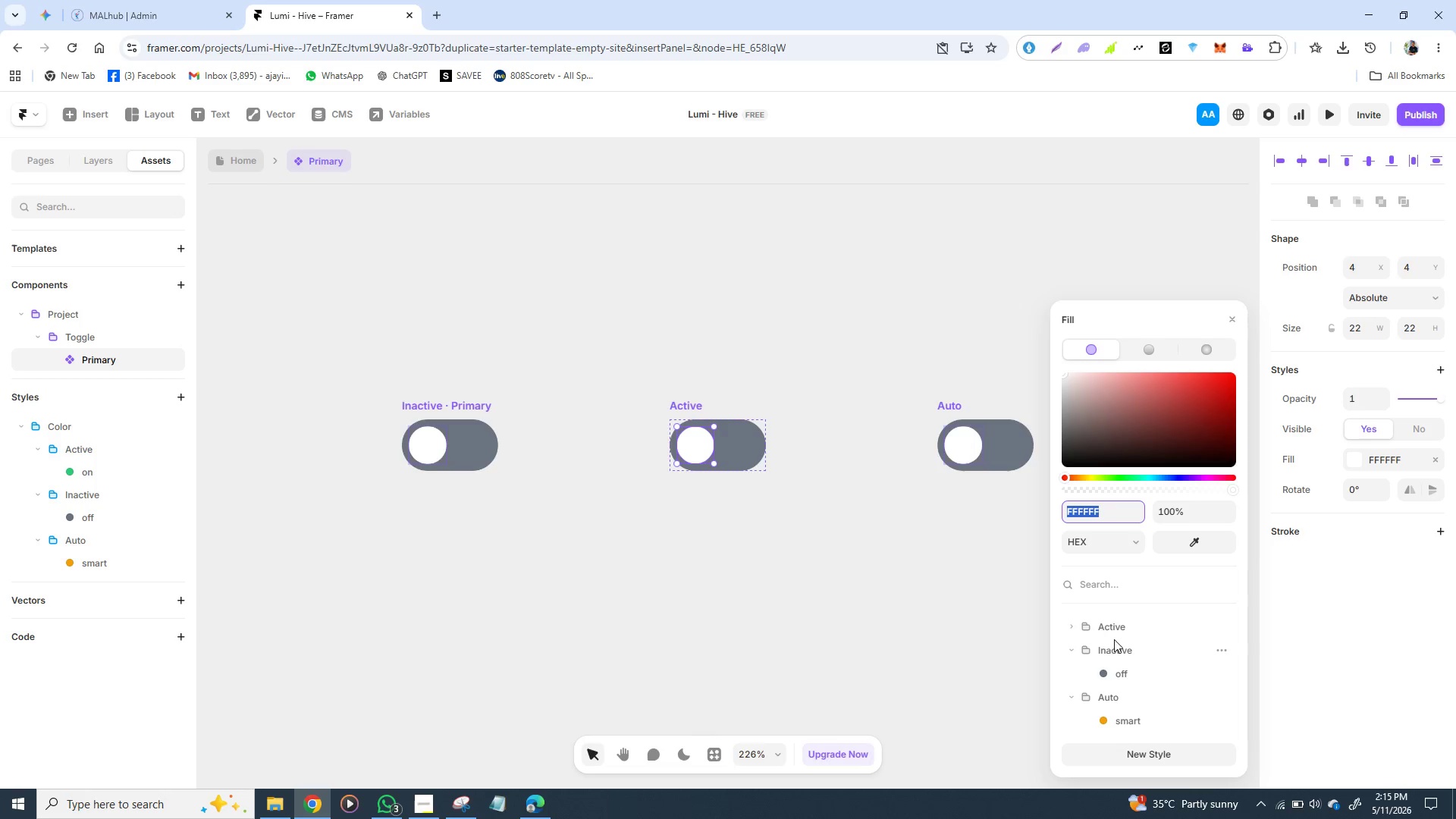 
left_click([1117, 625])
 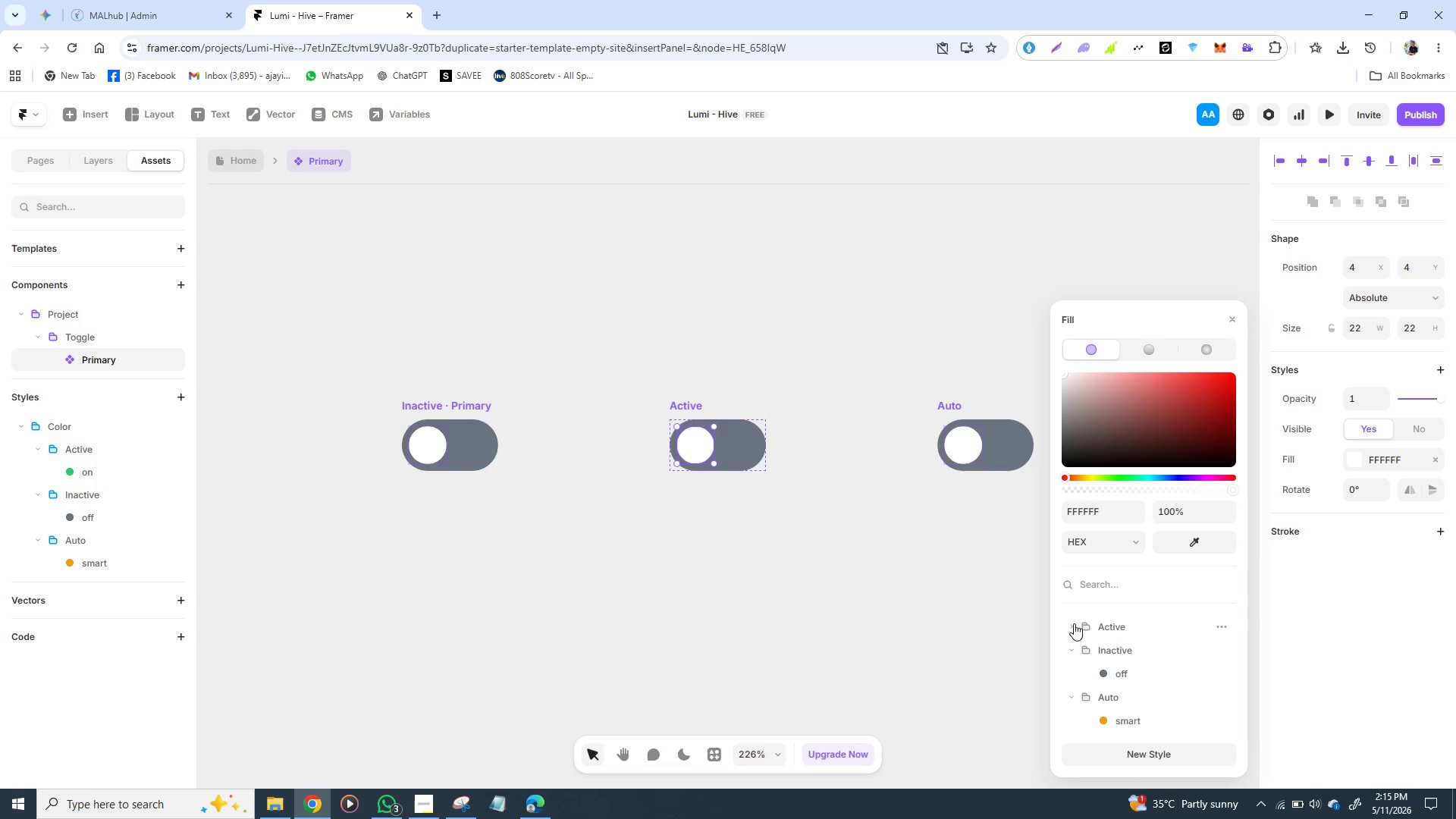 
left_click([1068, 623])
 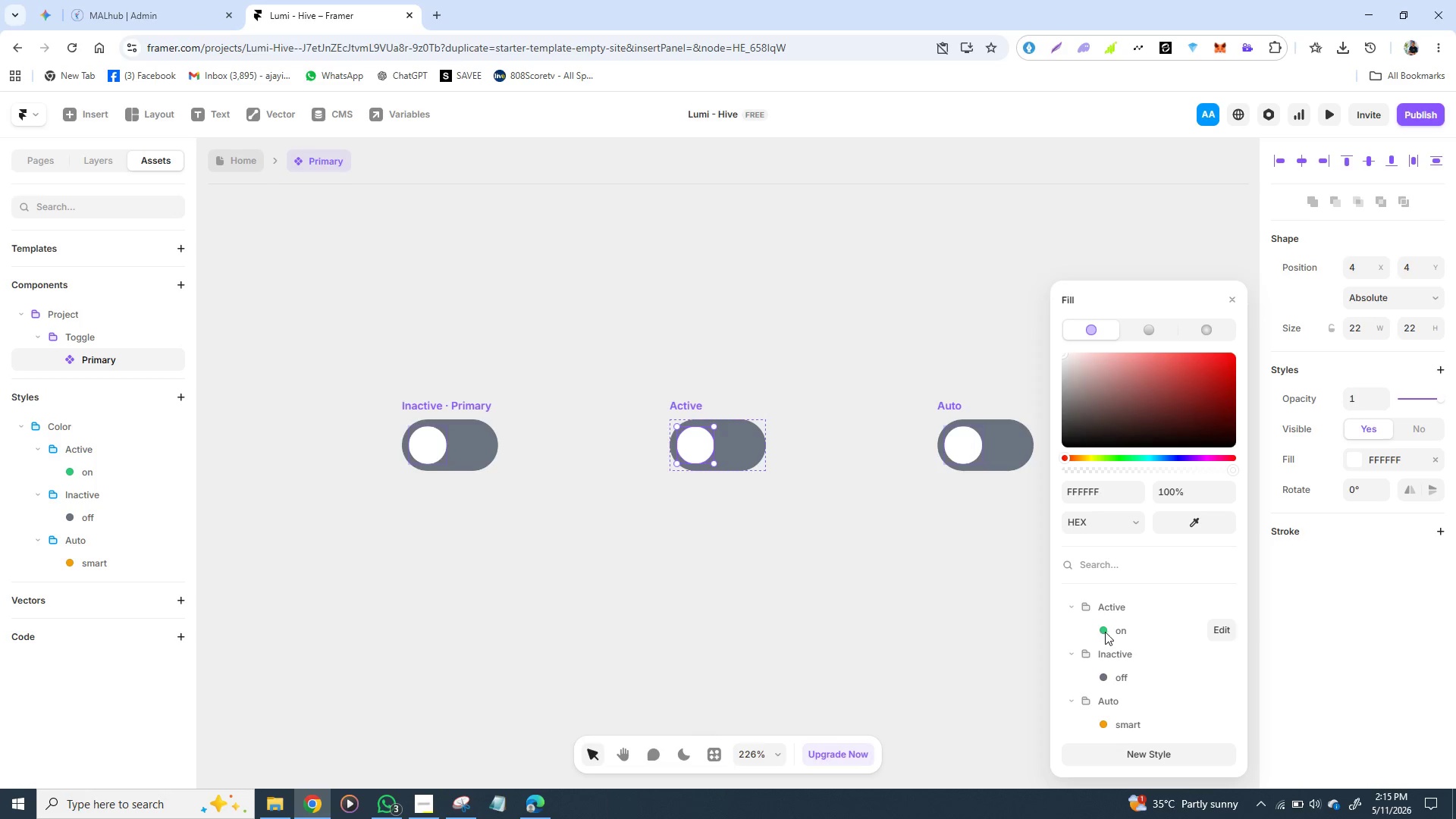 
left_click([1105, 632])
 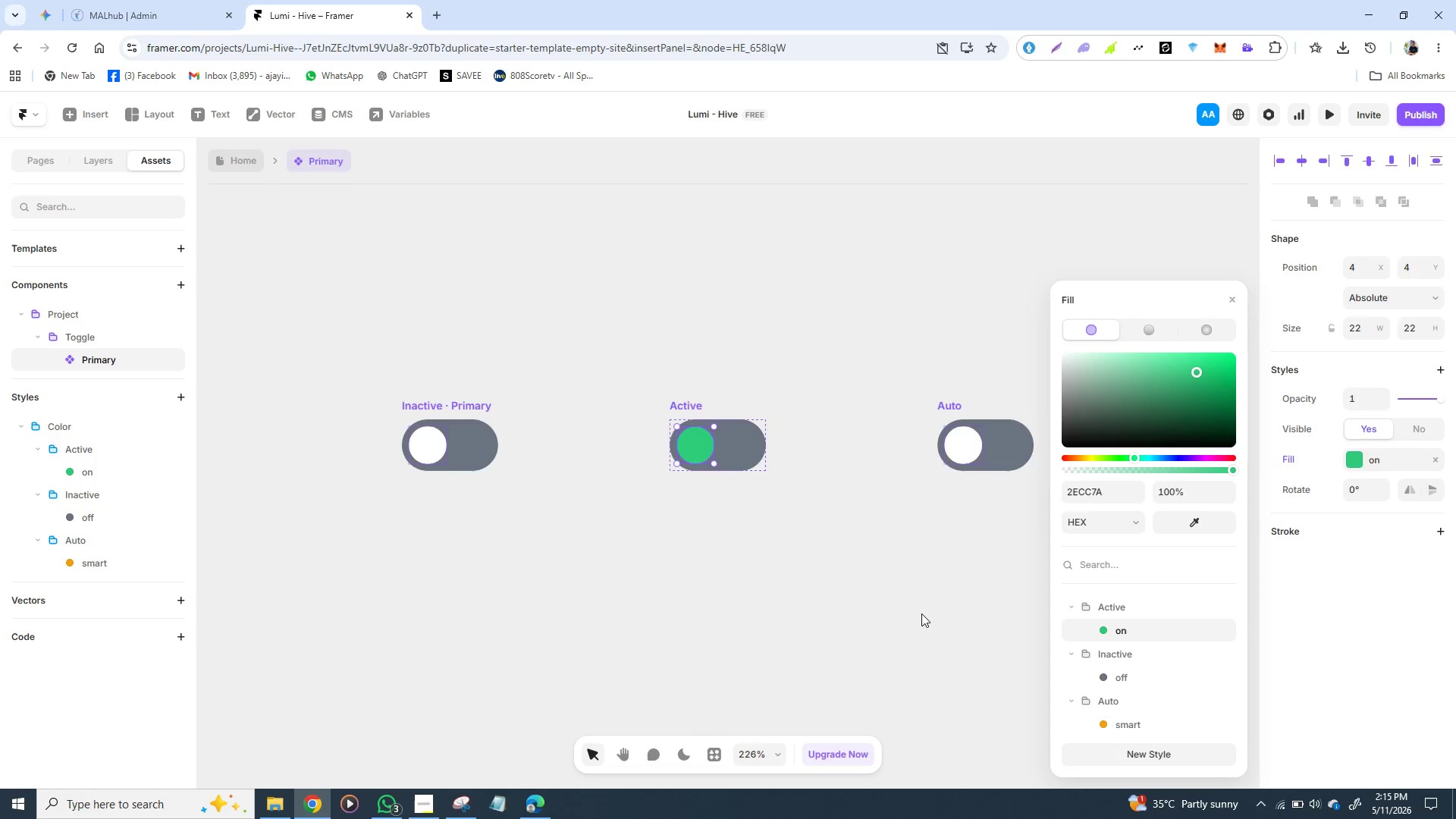 
left_click([921, 615])
 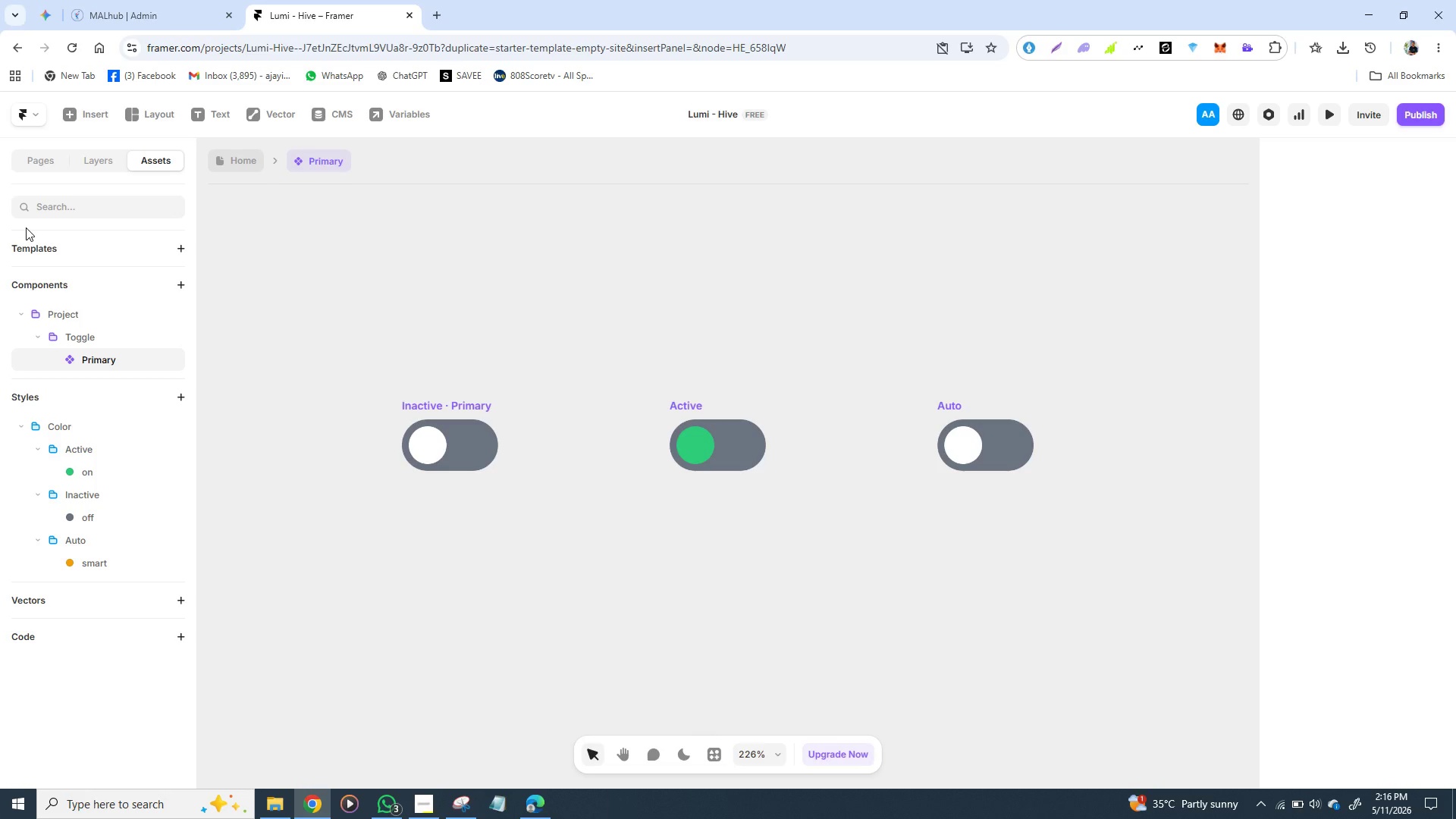 
wait(42.56)
 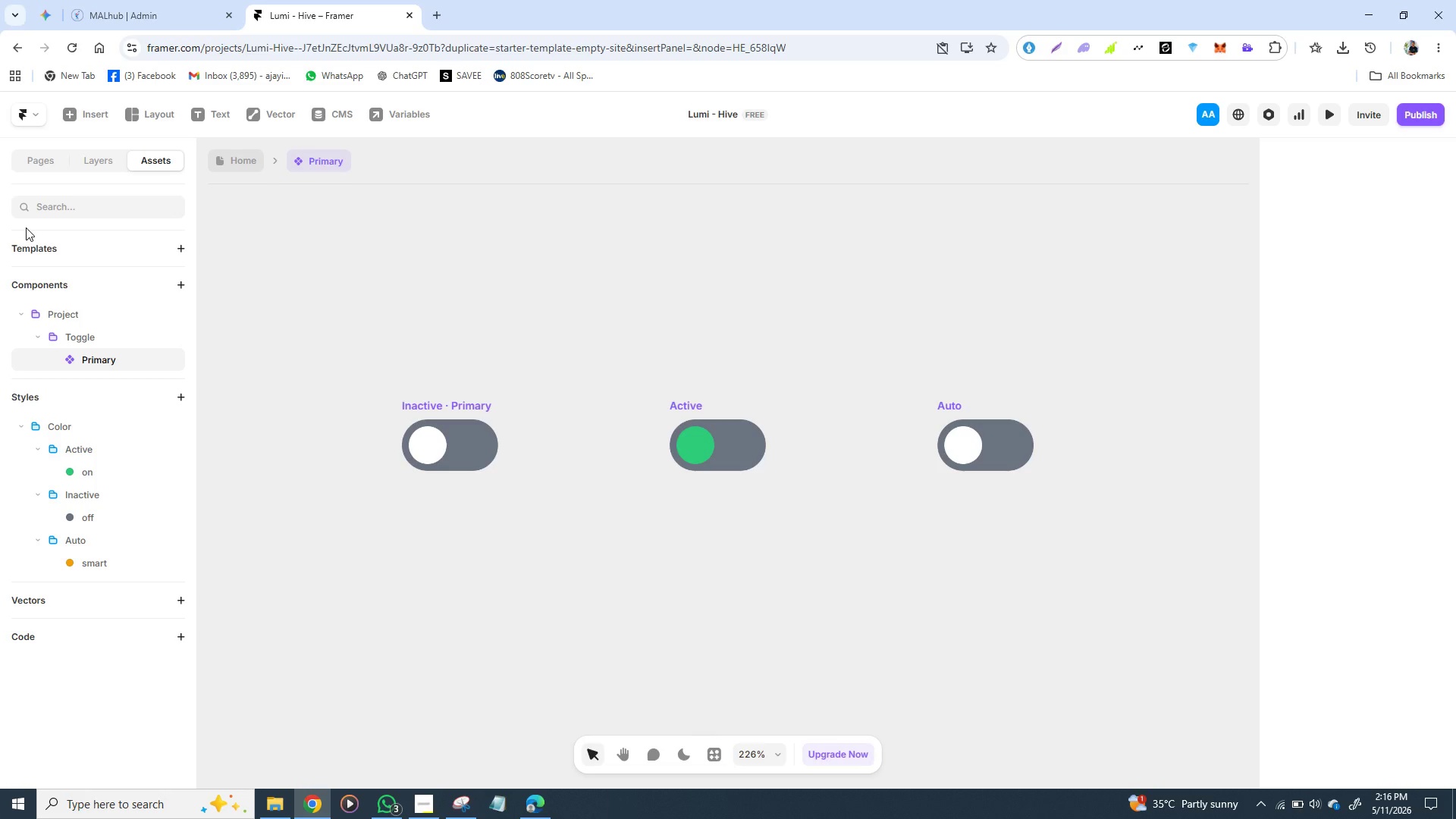 
key(Control+Z)
 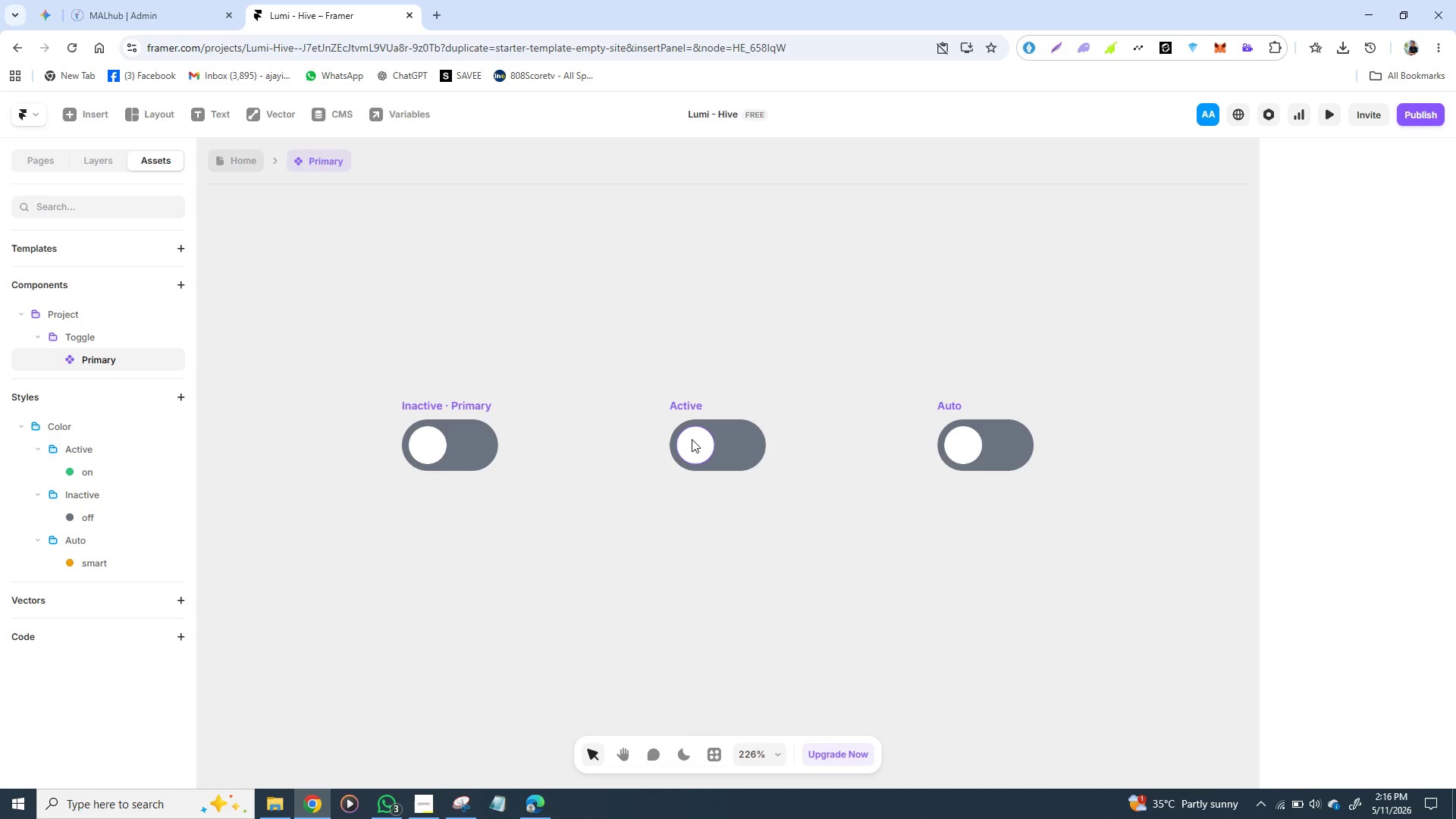 
wait(8.53)
 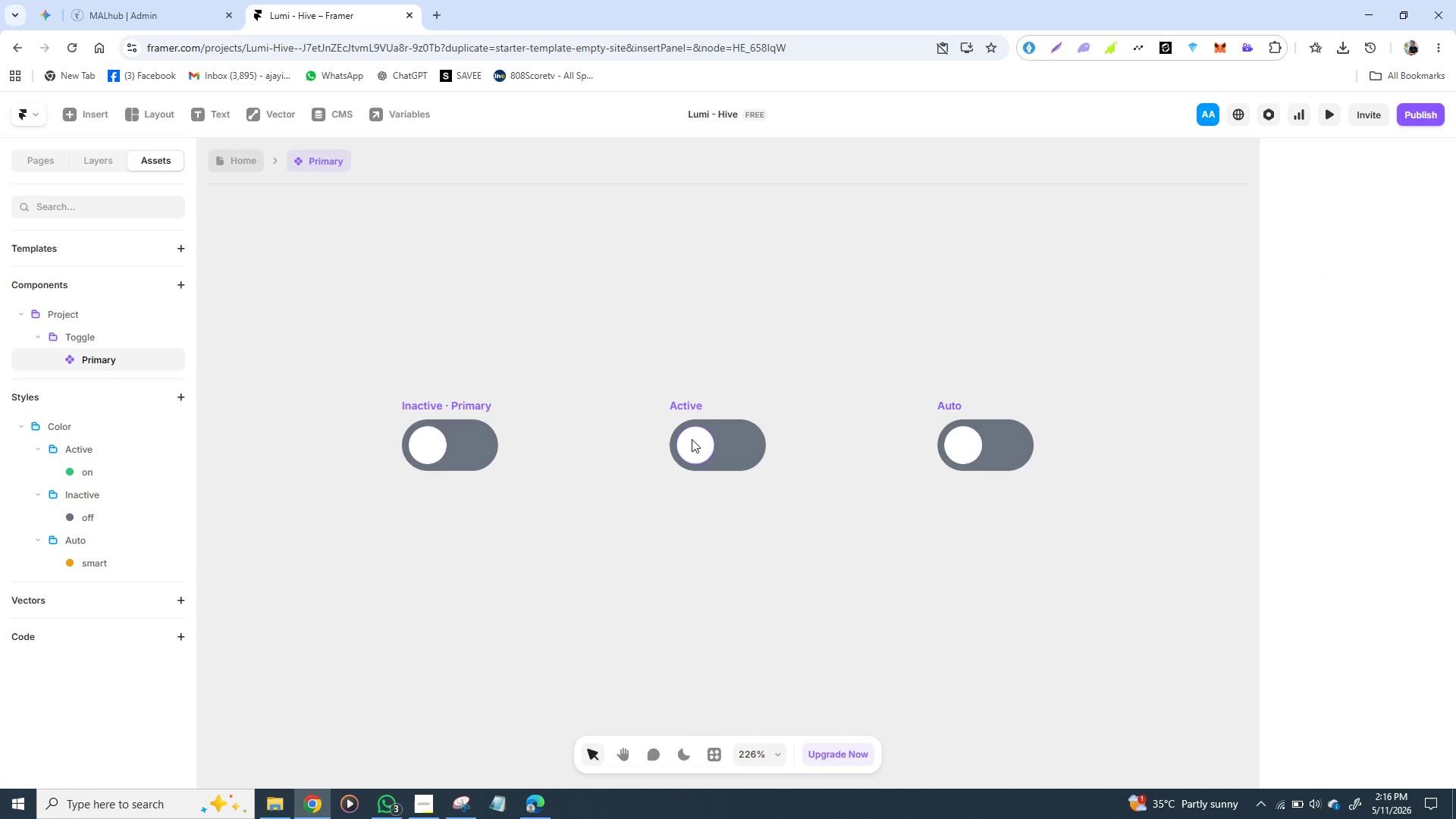 
left_click([693, 448])
 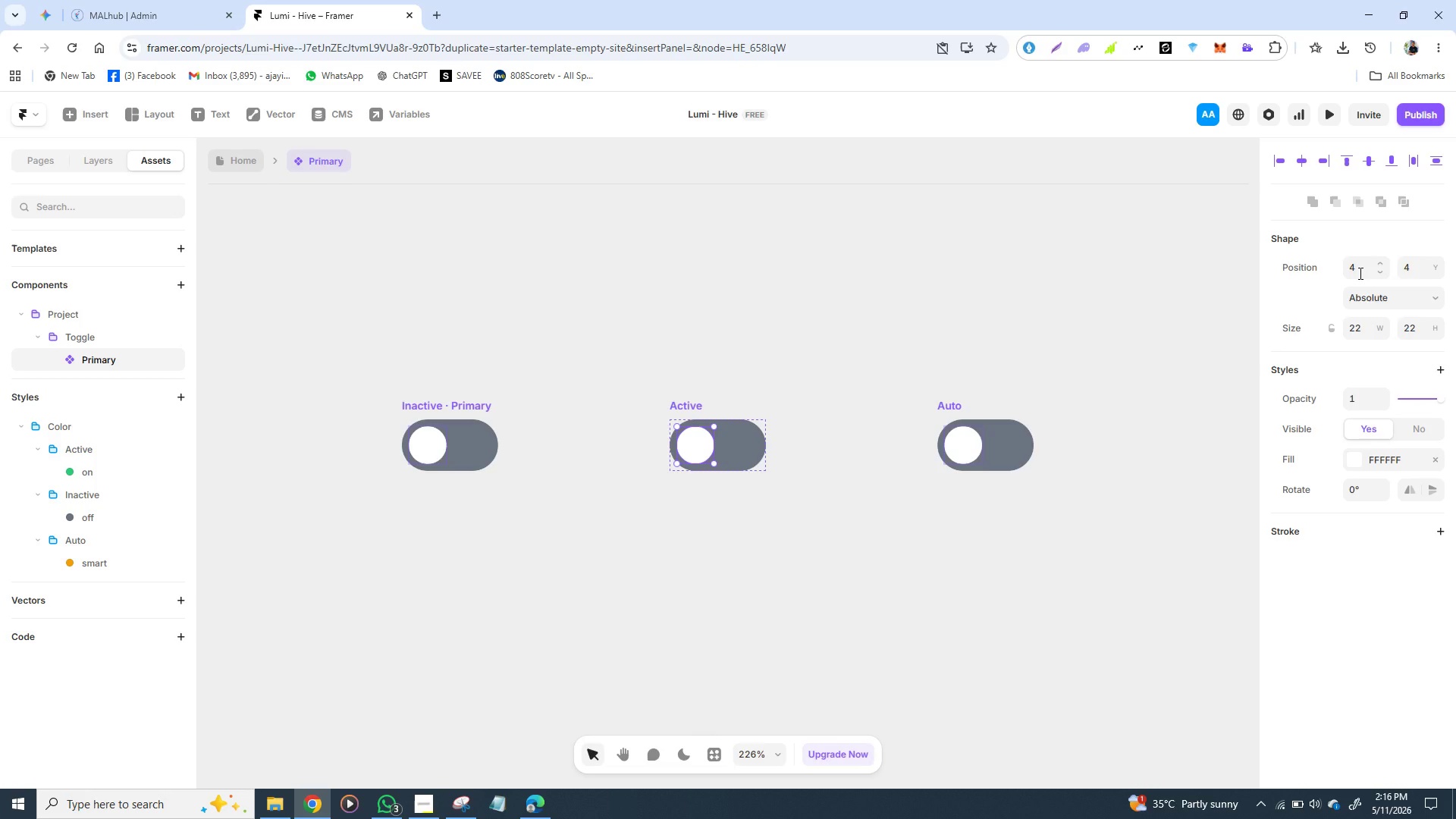 
wait(6.47)
 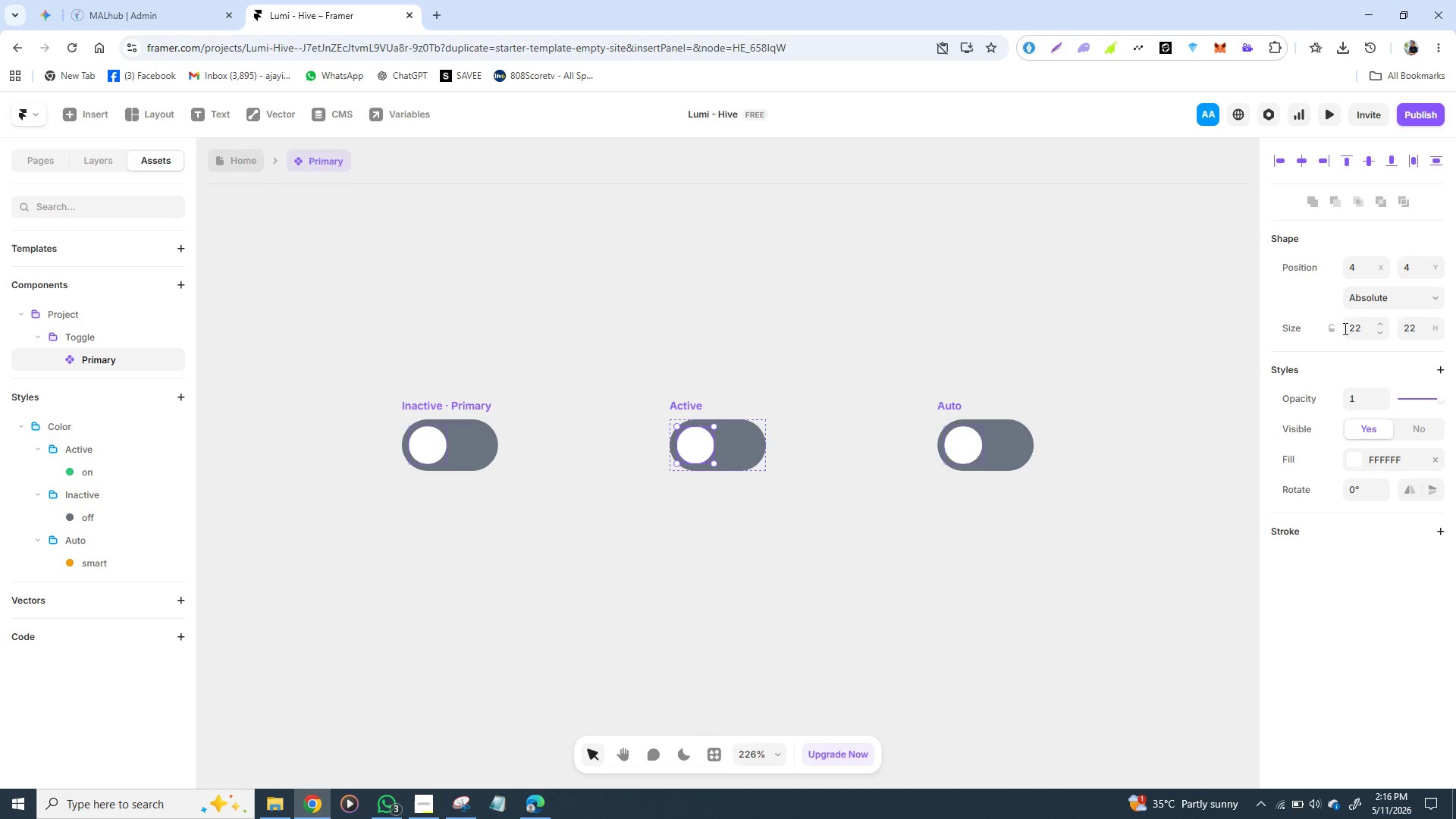 
left_click([1360, 265])
 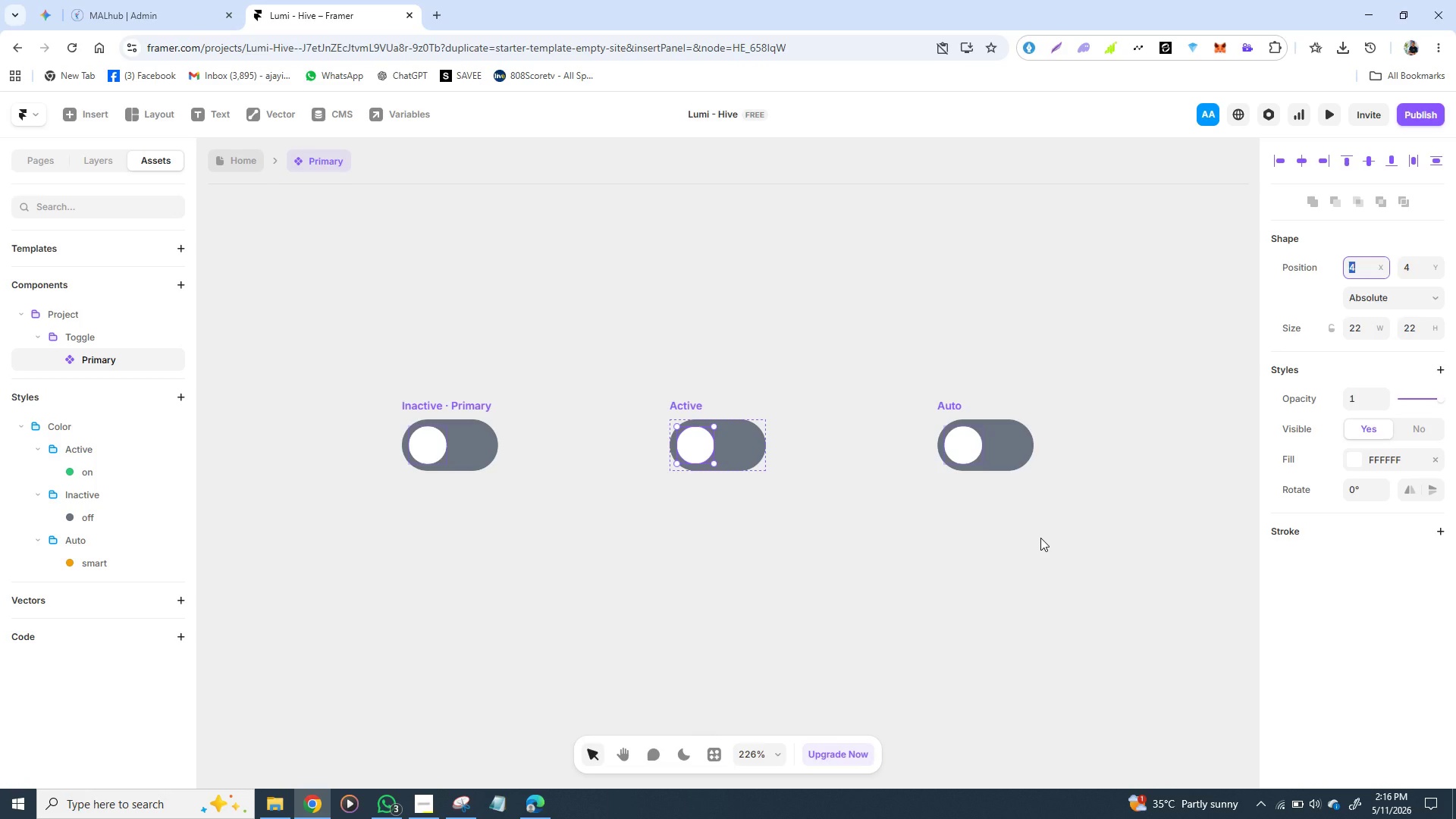 
key(3)
 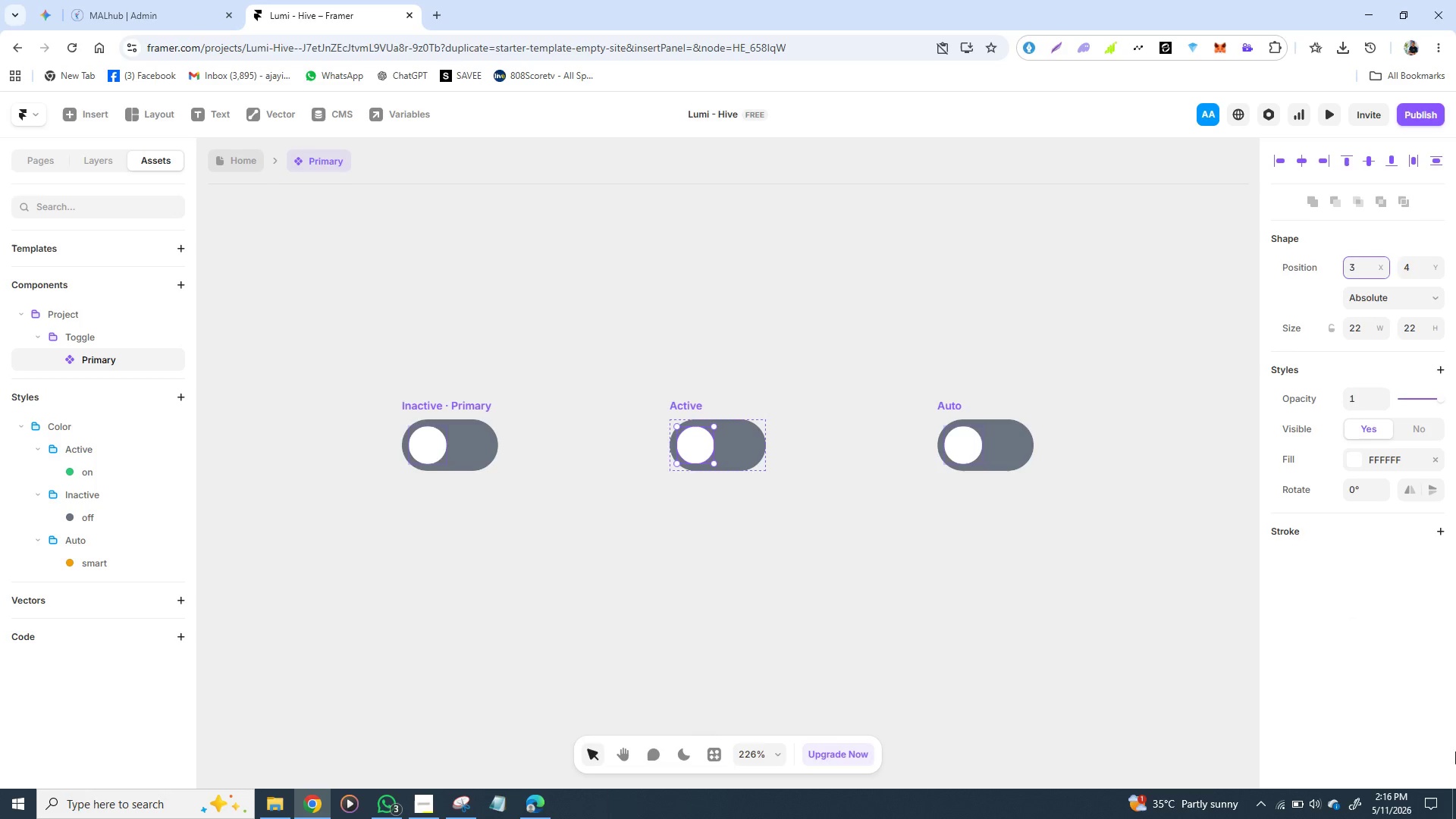 
key(0)
 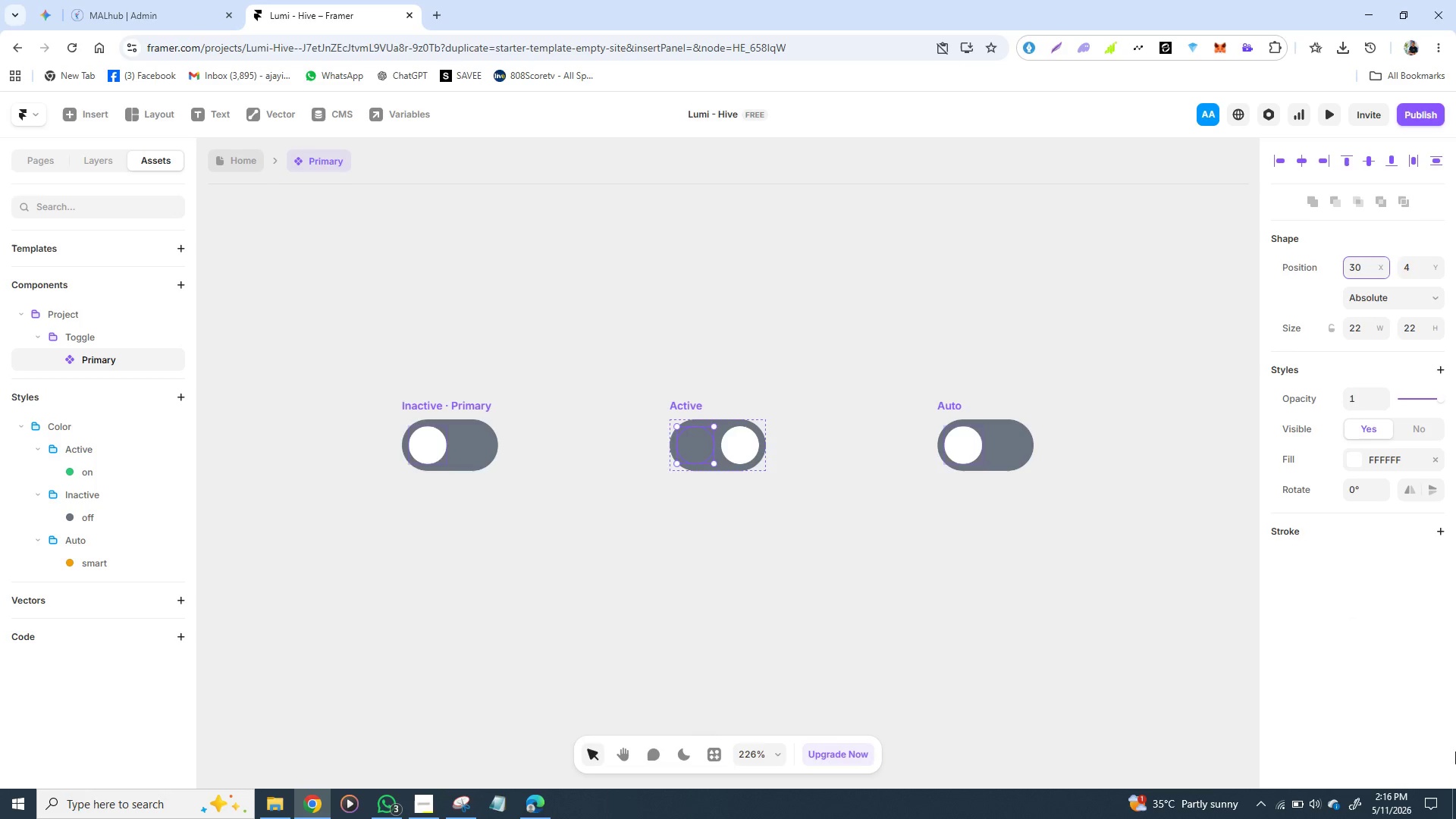 
key(Enter)
 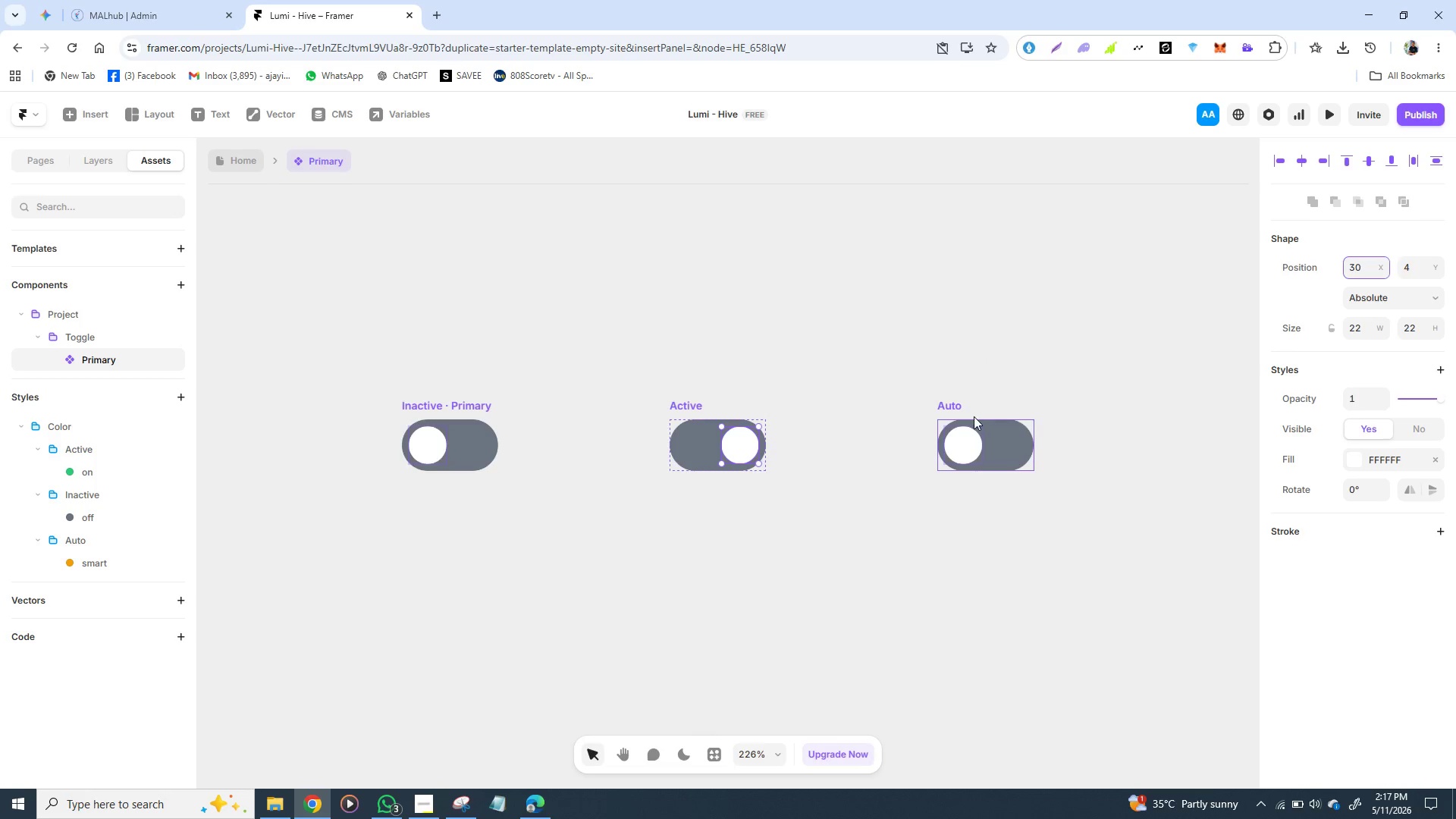 
wait(19.72)
 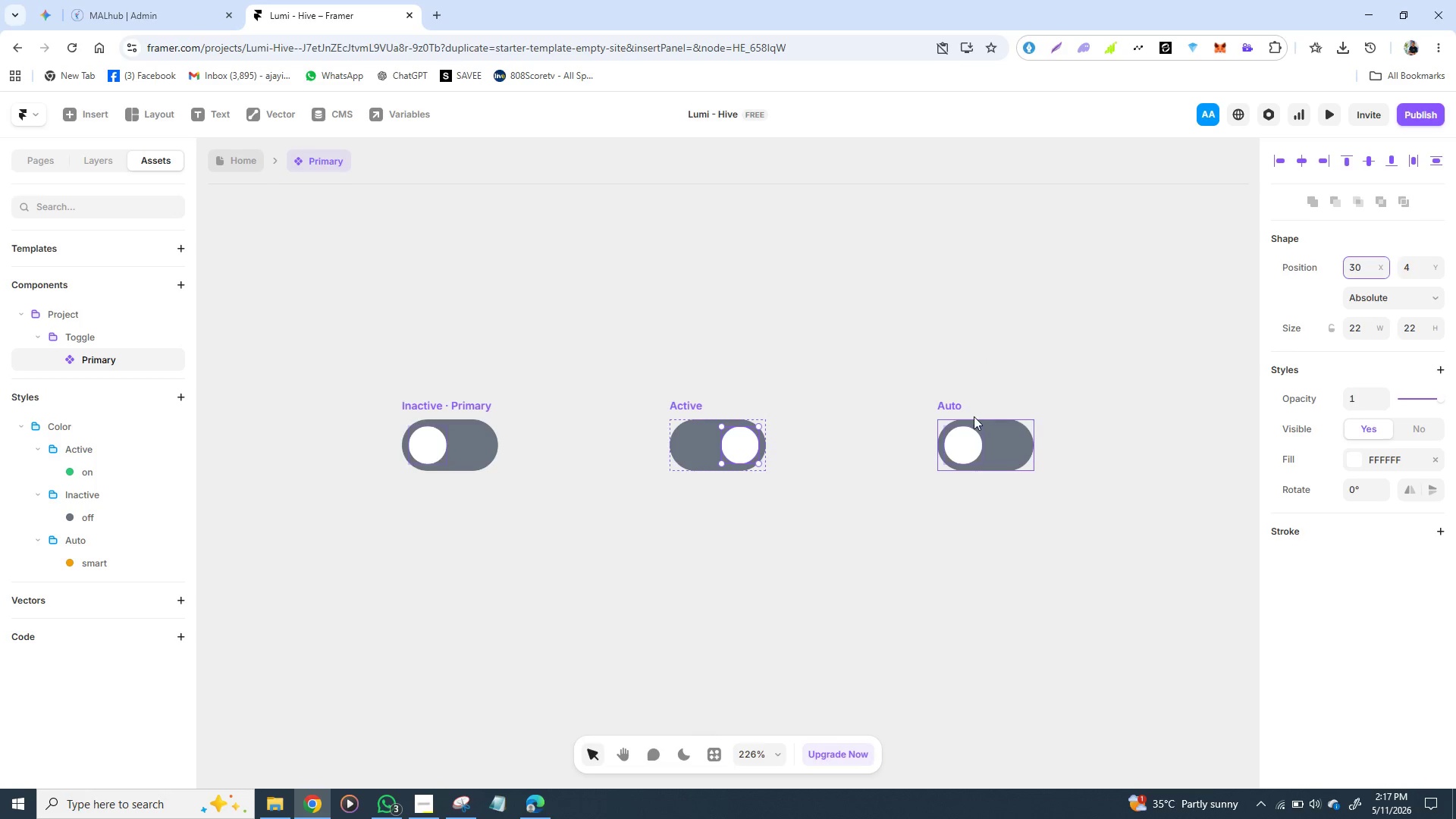 
left_click([962, 448])
 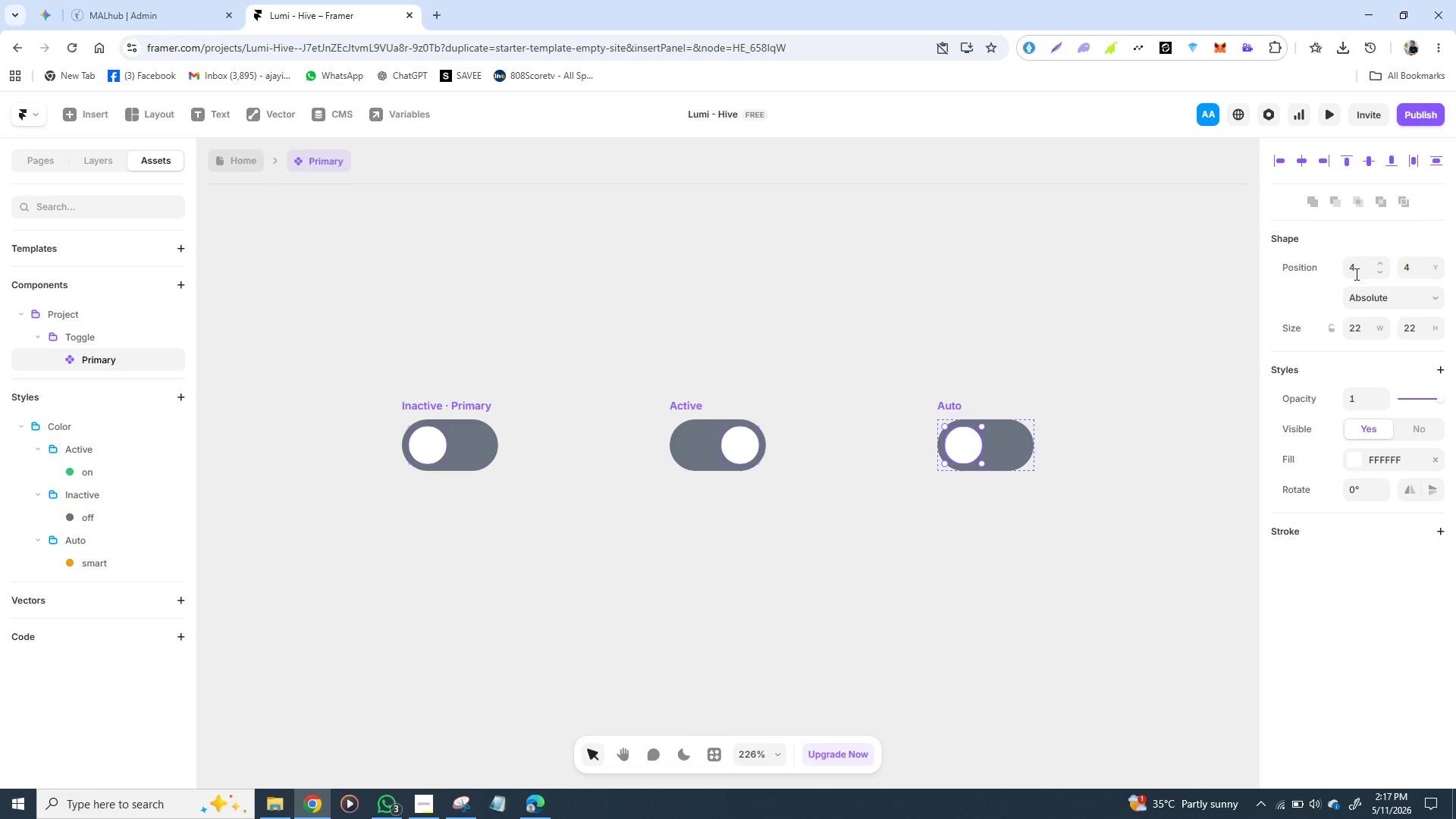 
wait(6.31)
 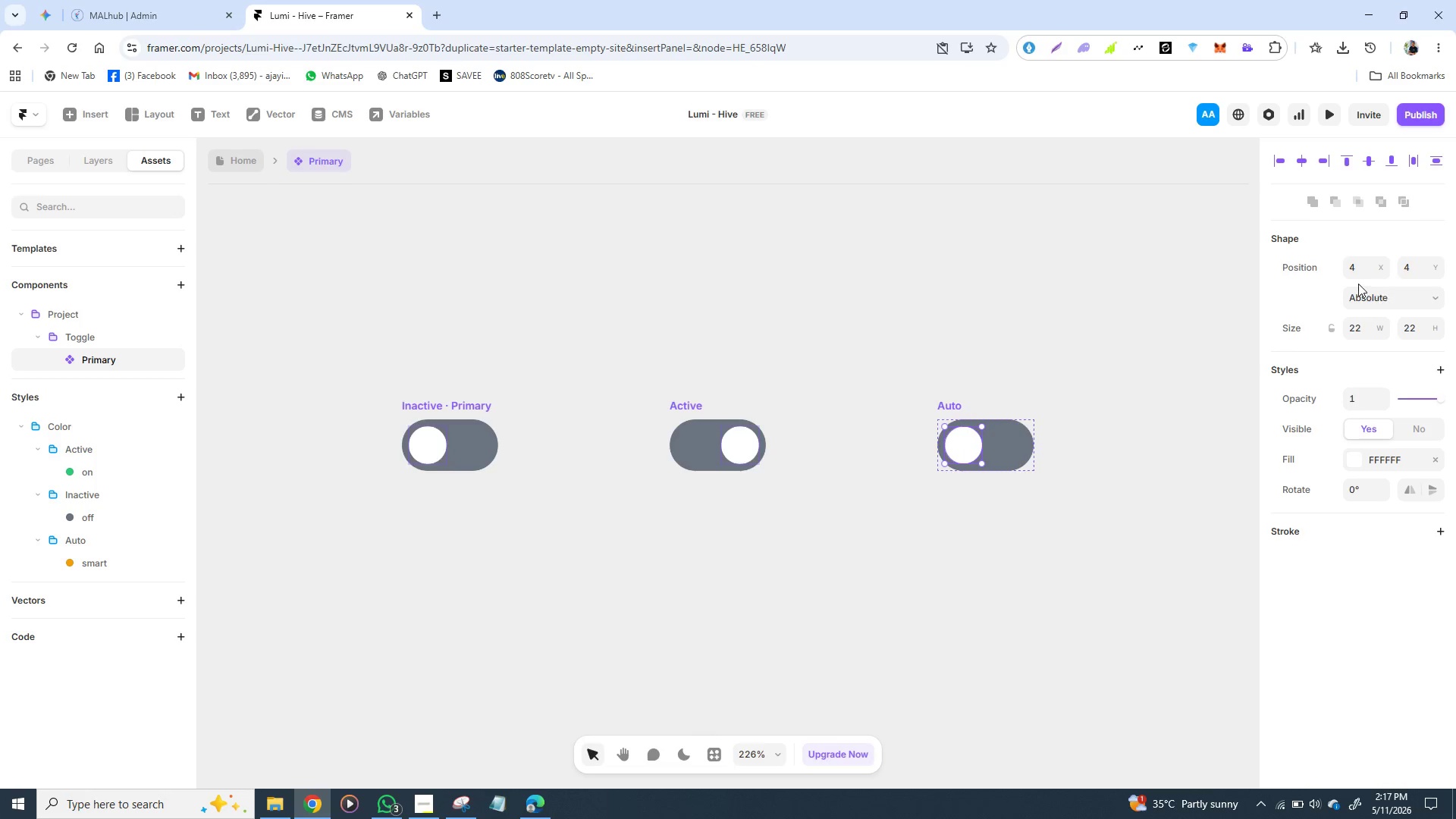 
left_click([1363, 272])
 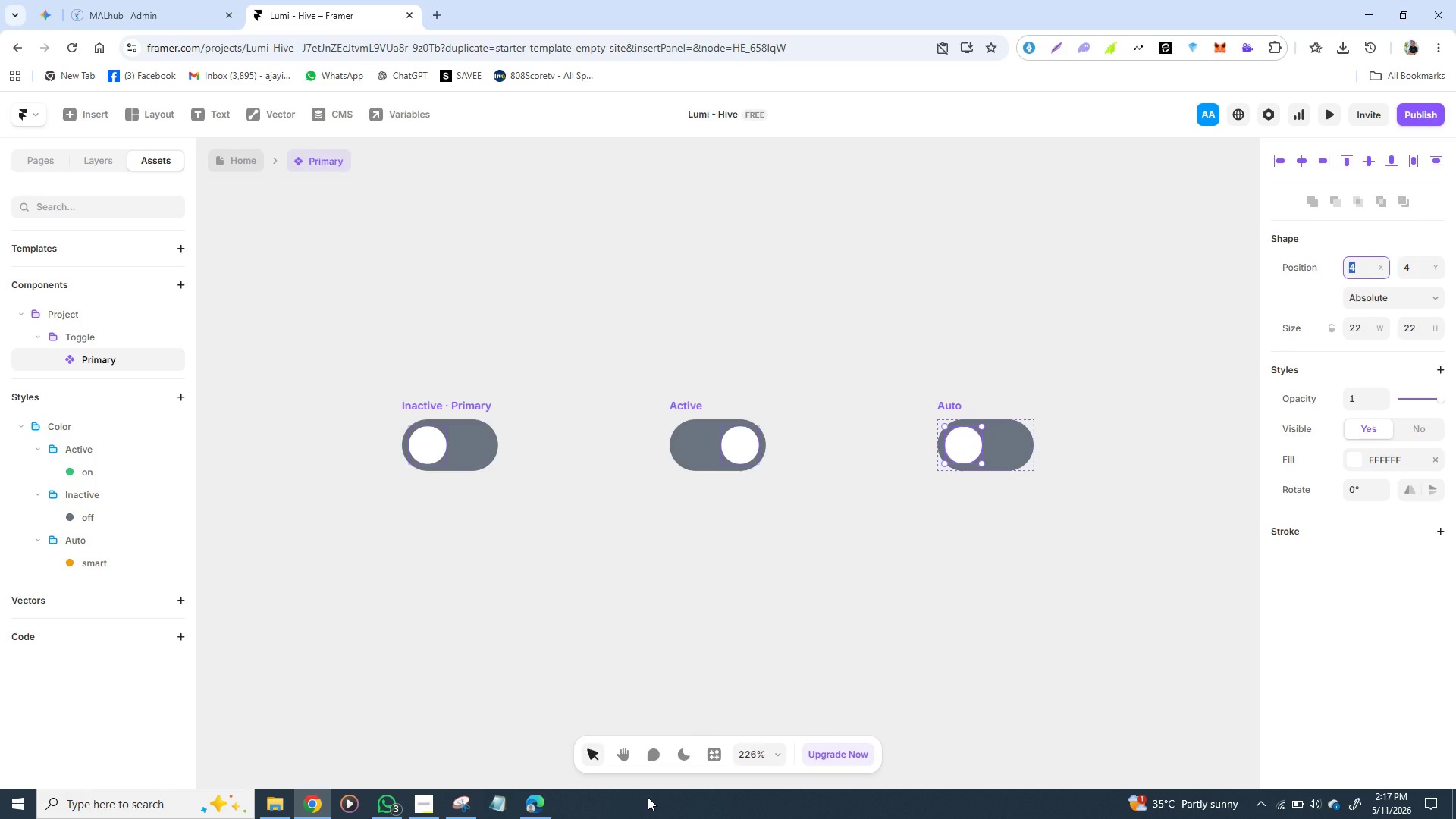 
type(17)
 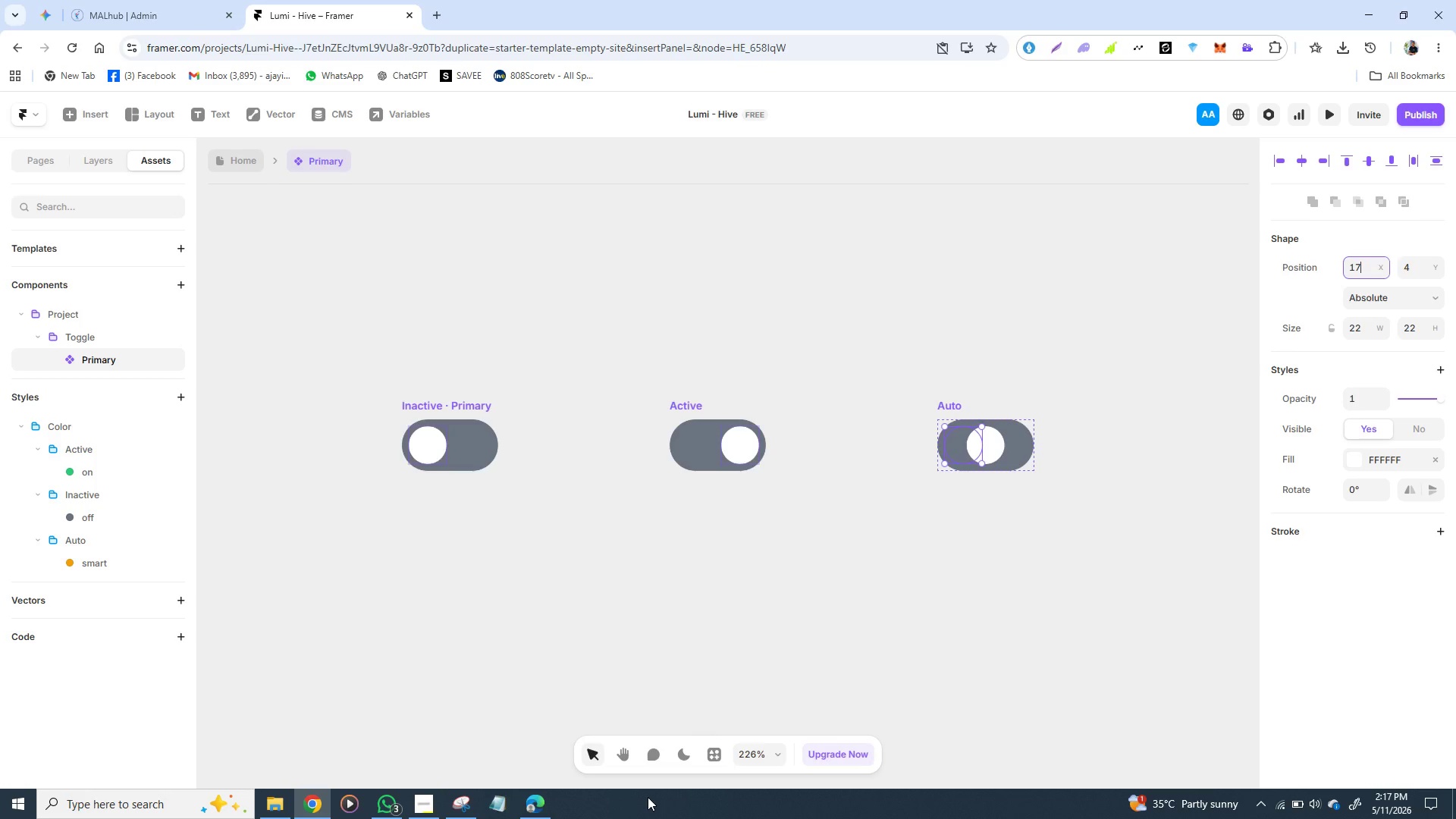 
key(Enter)
 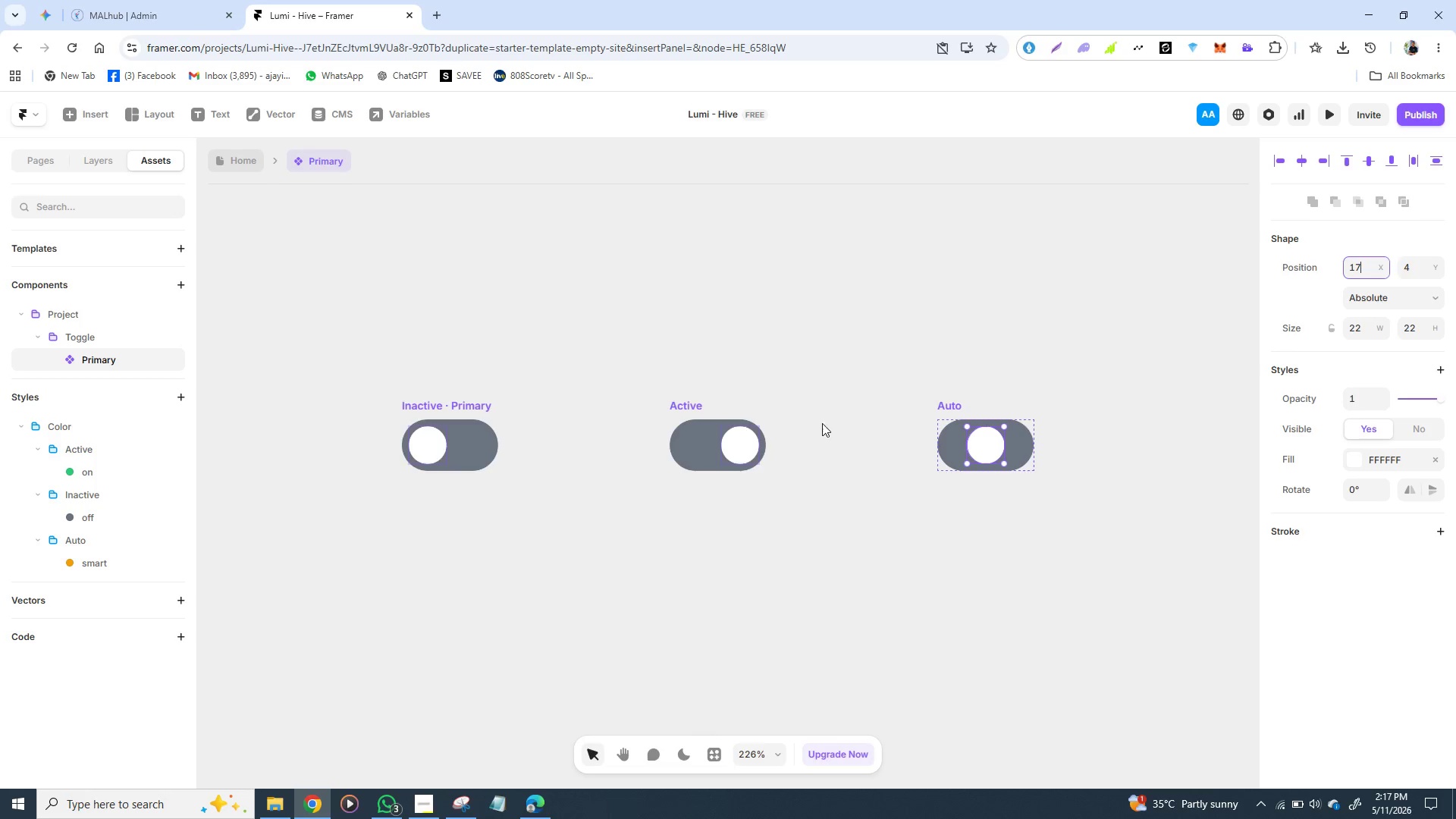 
left_click([829, 362])
 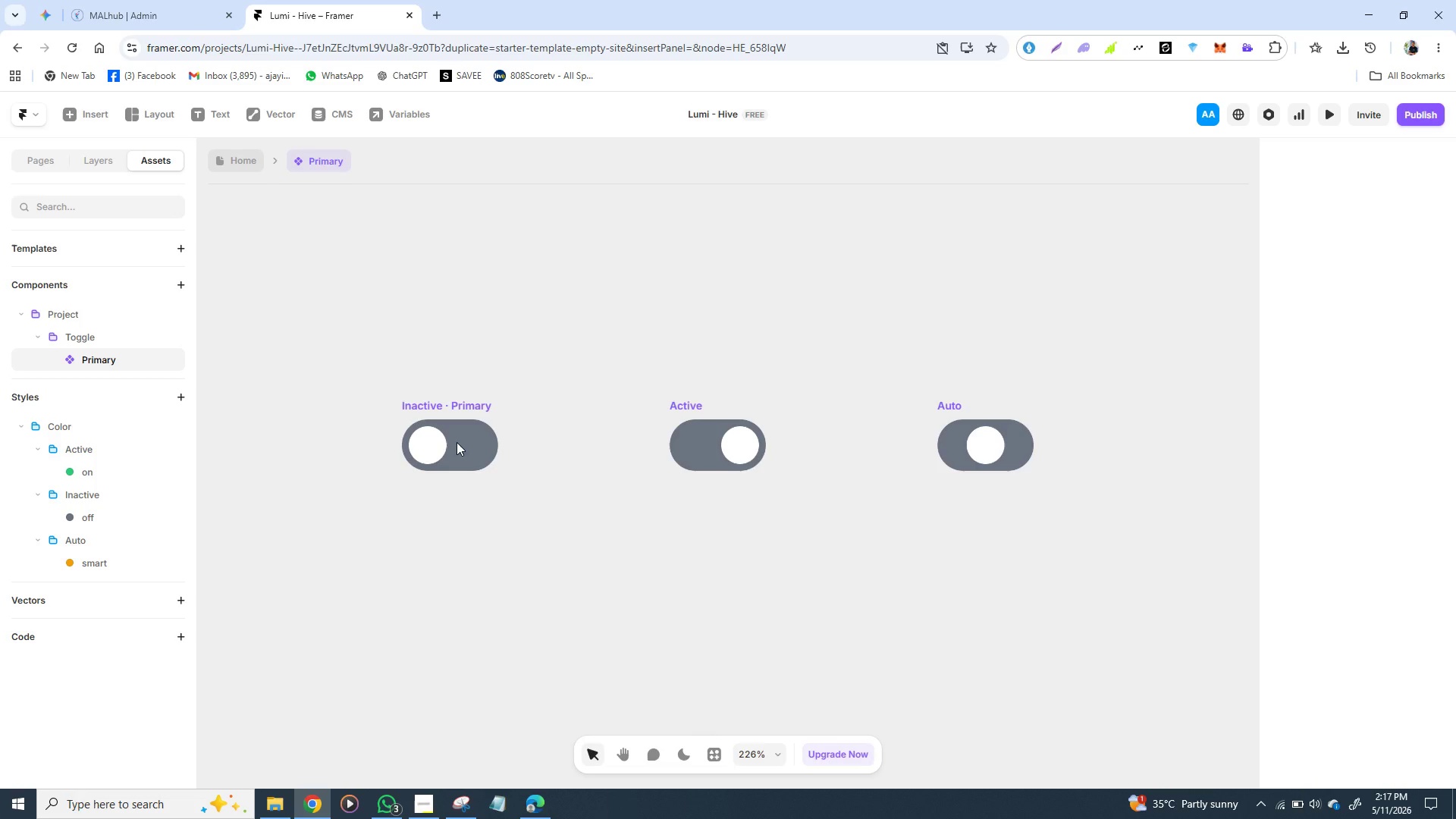 
wait(28.67)
 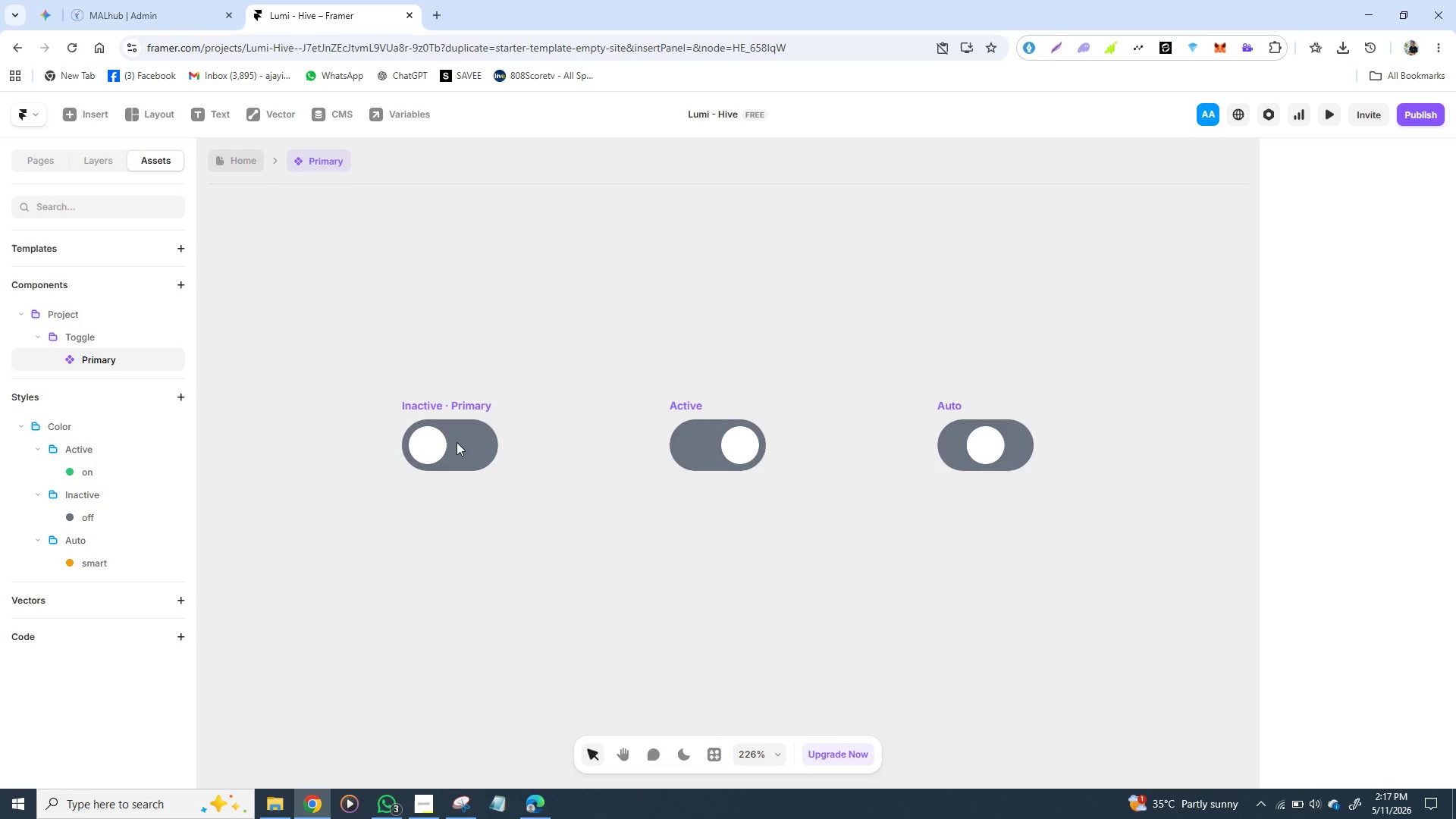 
left_click([449, 415])
 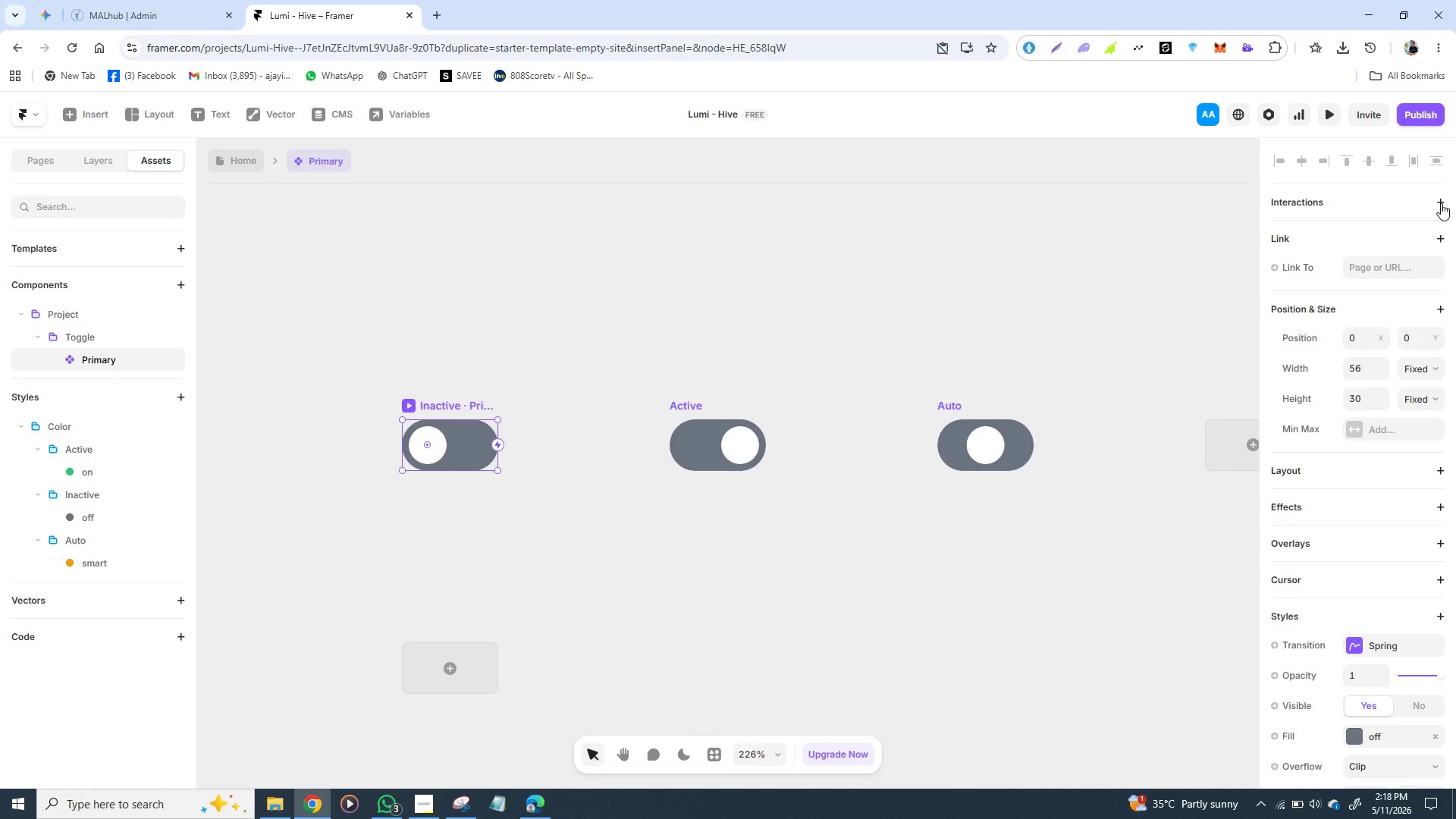 
wait(7.3)
 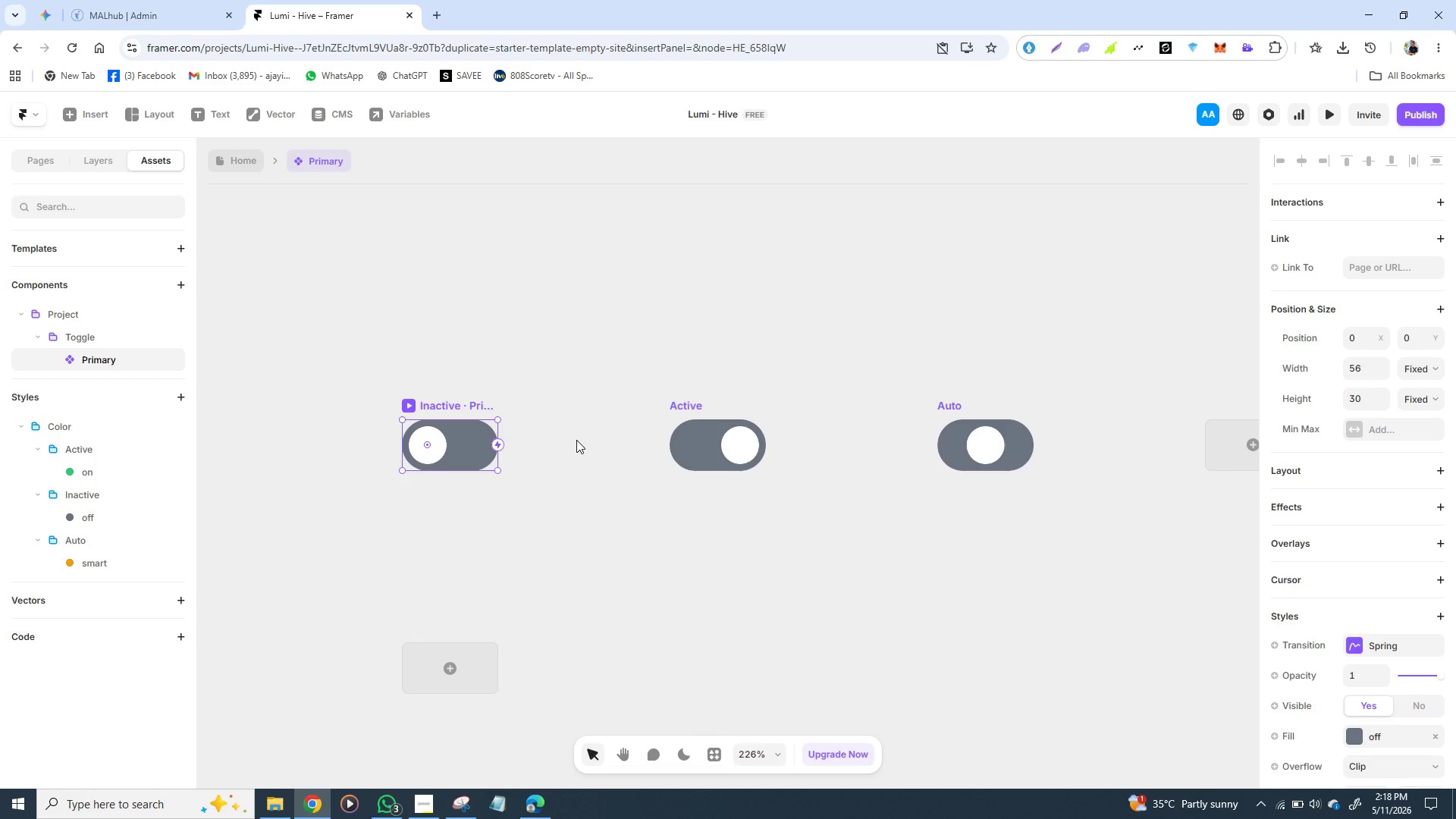 
left_click([1444, 204])
 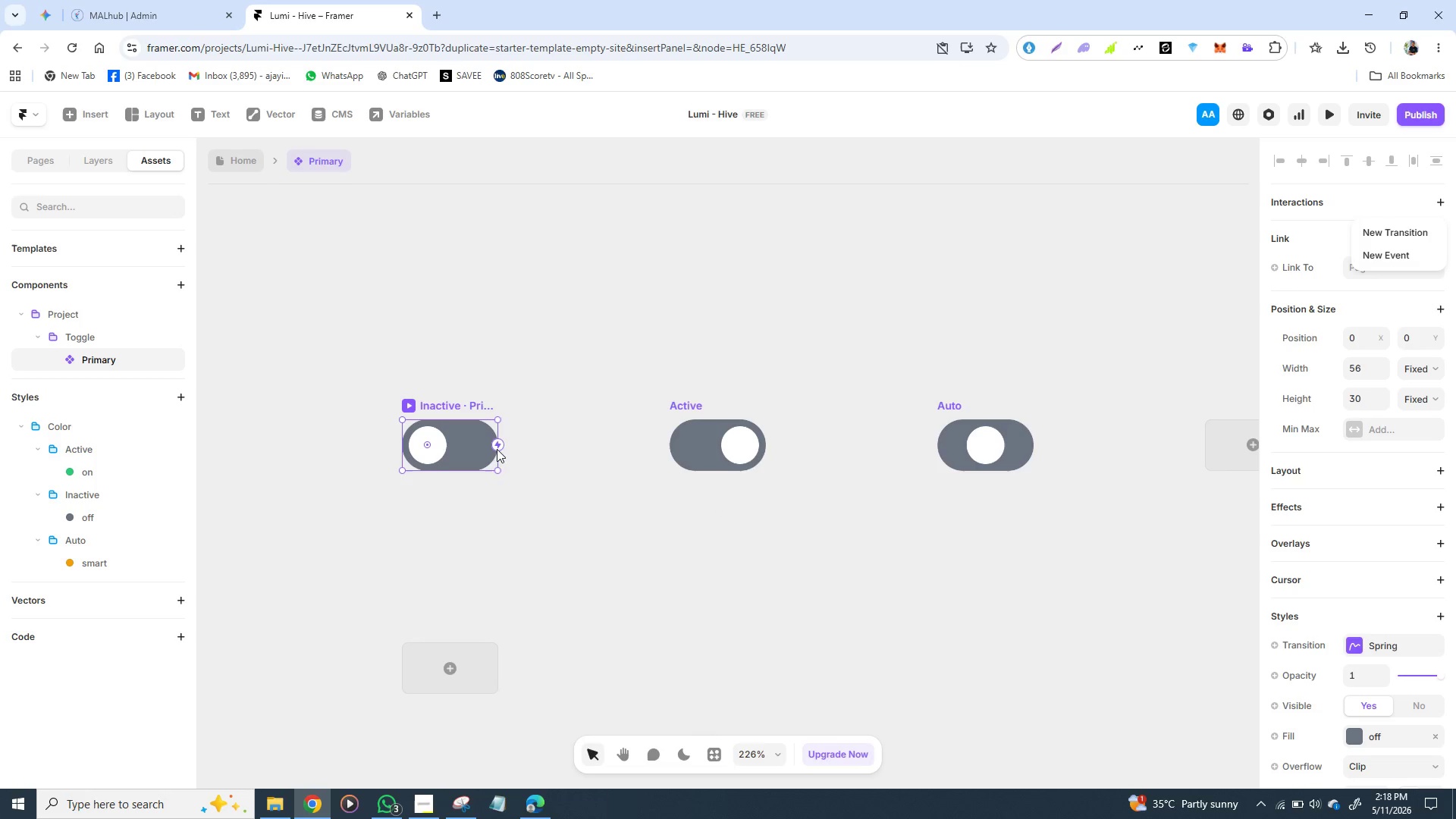 
left_click_drag(start_coordinate=[496, 446], to_coordinate=[582, 447])
 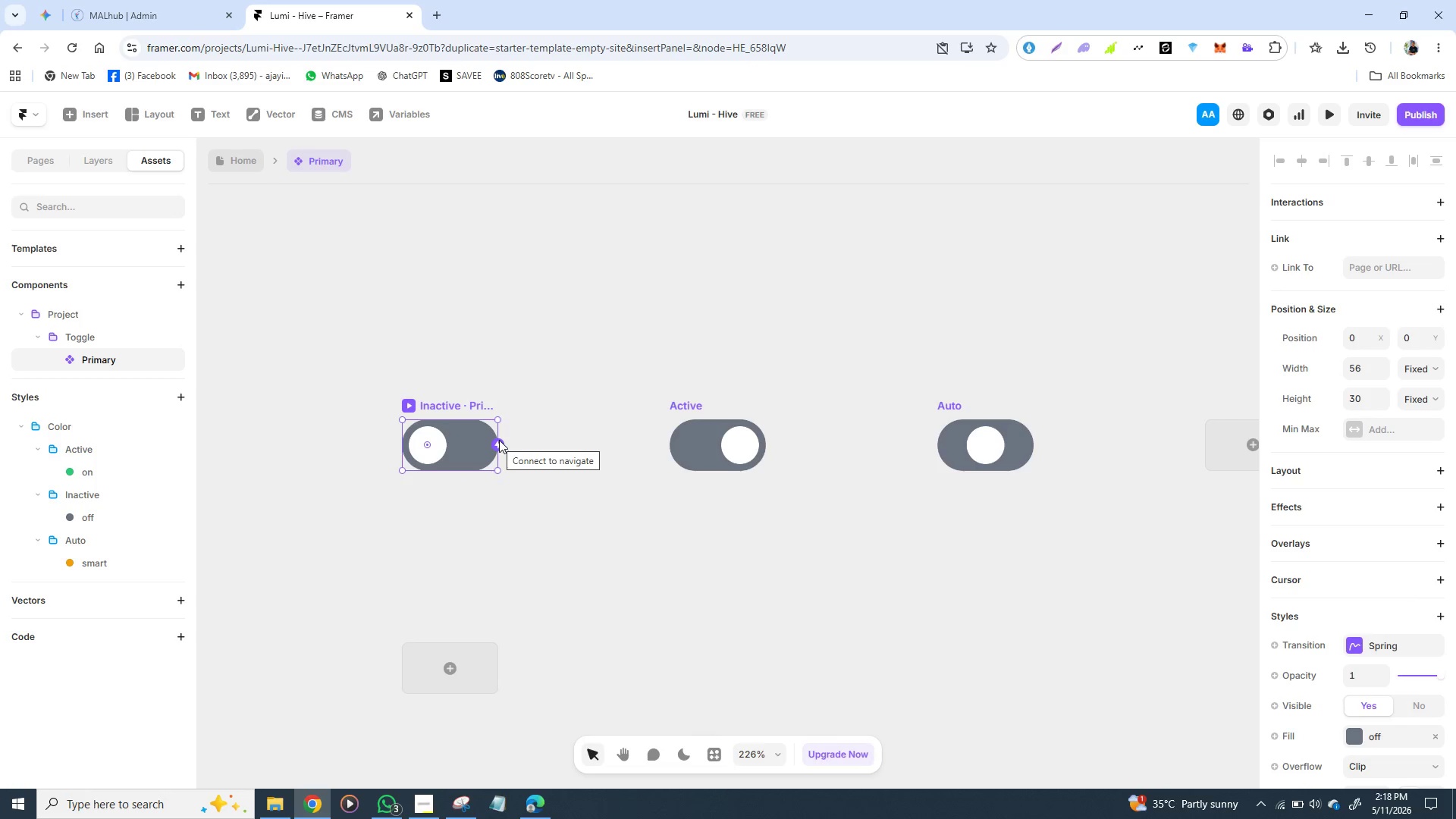 
left_click_drag(start_coordinate=[500, 442], to_coordinate=[681, 439])
 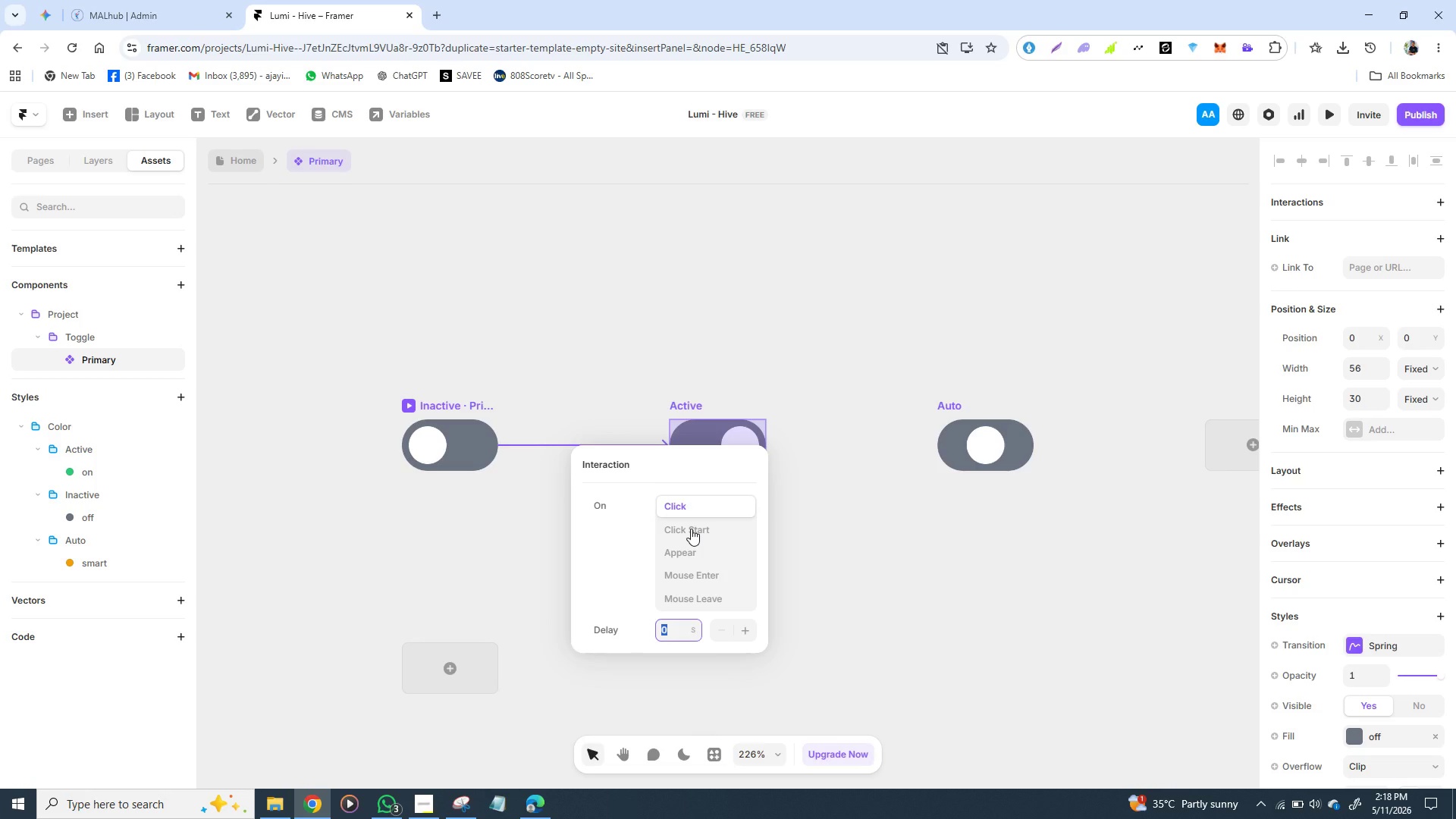 
wait(30.86)
 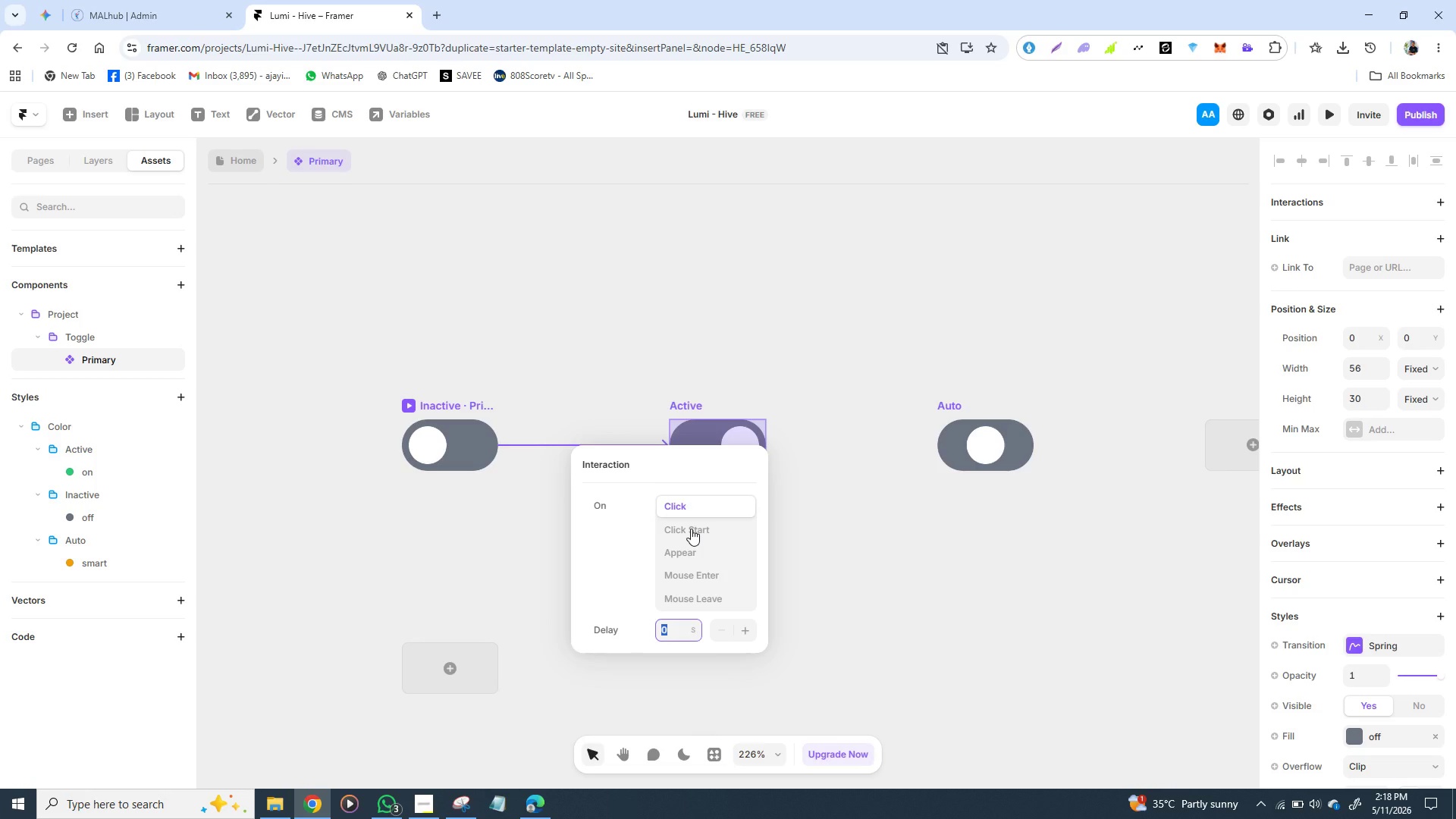 
left_click([1357, 647])
 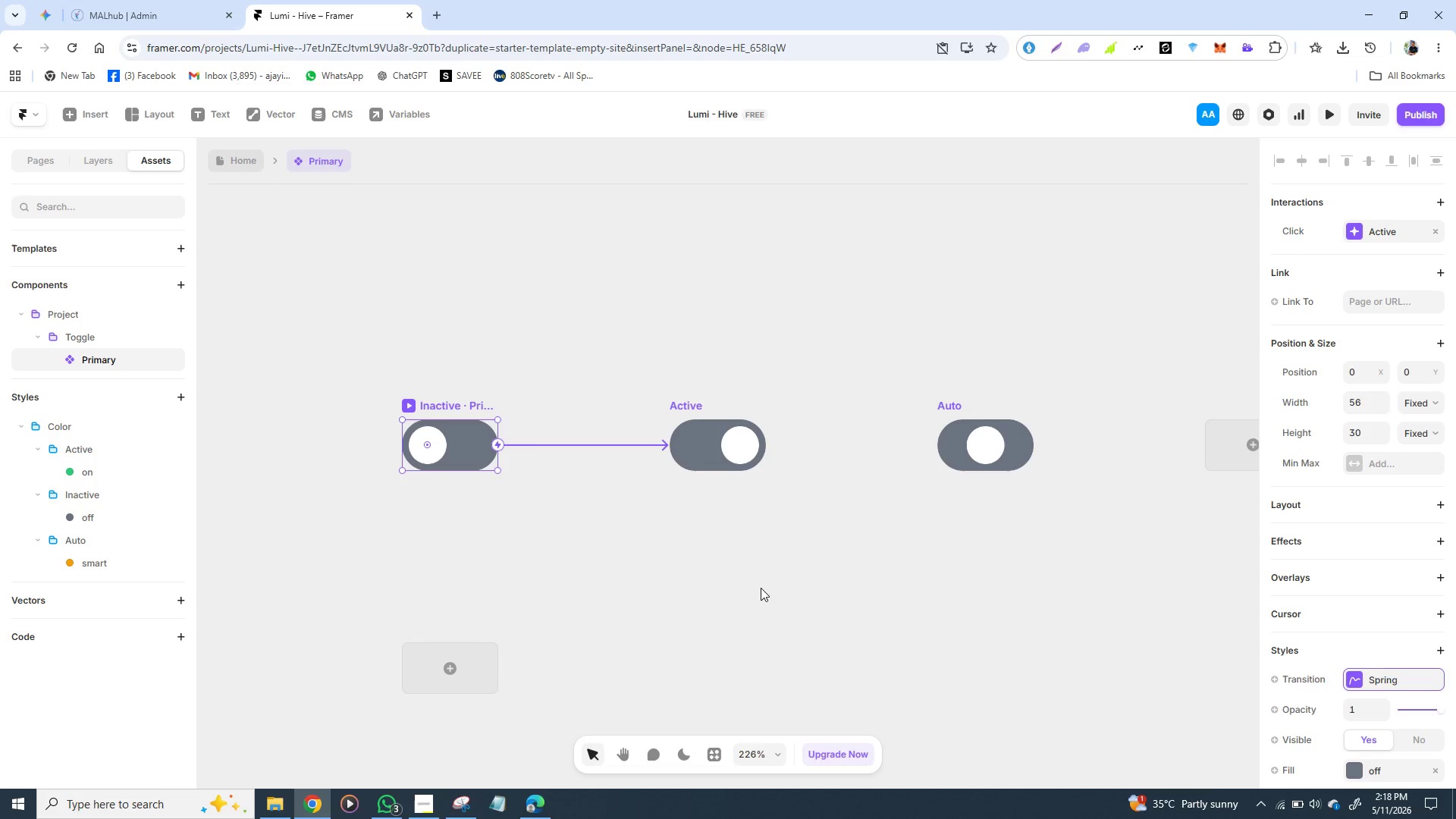 
wait(5.78)
 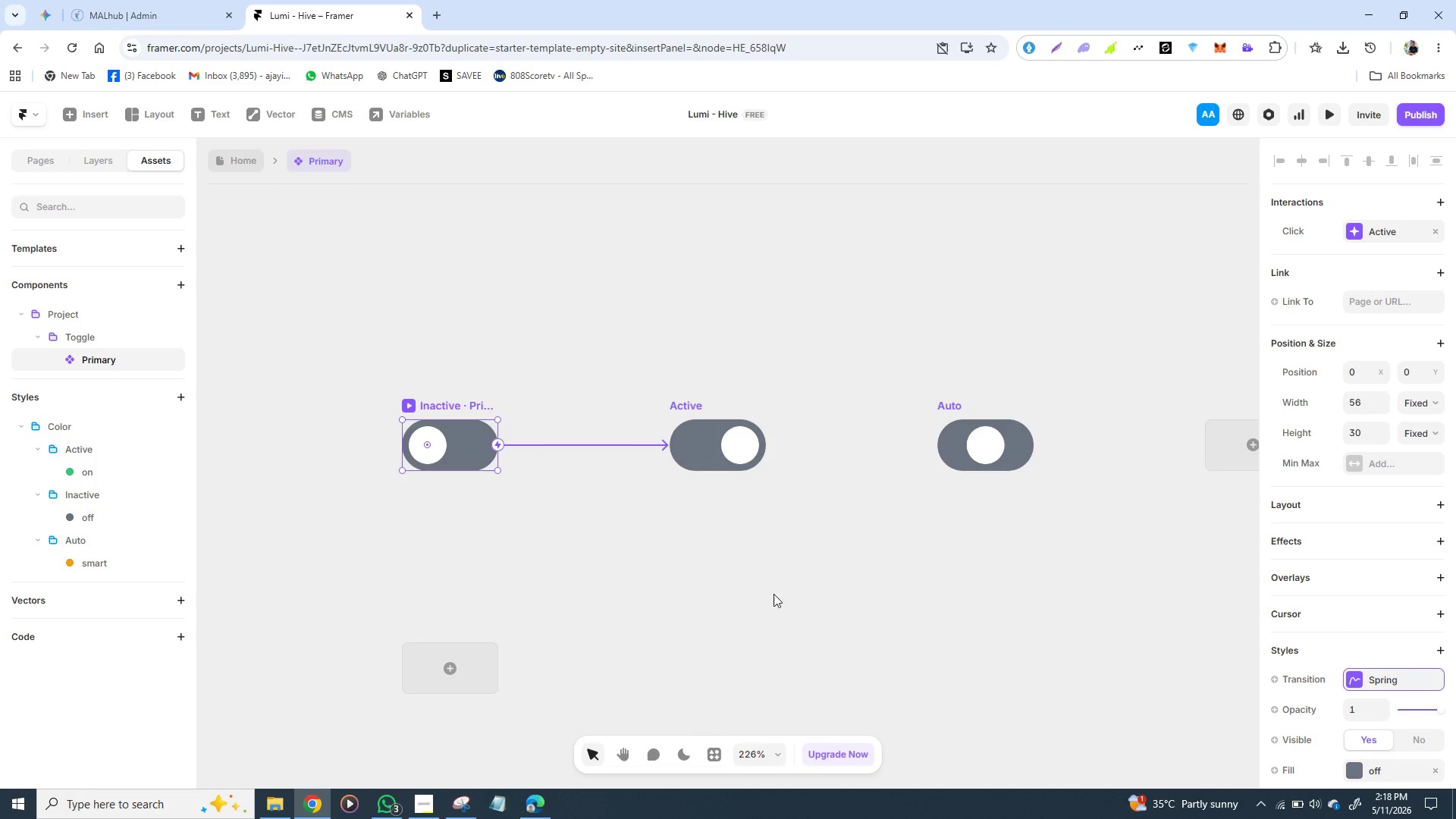 
scroll: coordinate [1345, 562], scroll_direction: down, amount: 2.0
 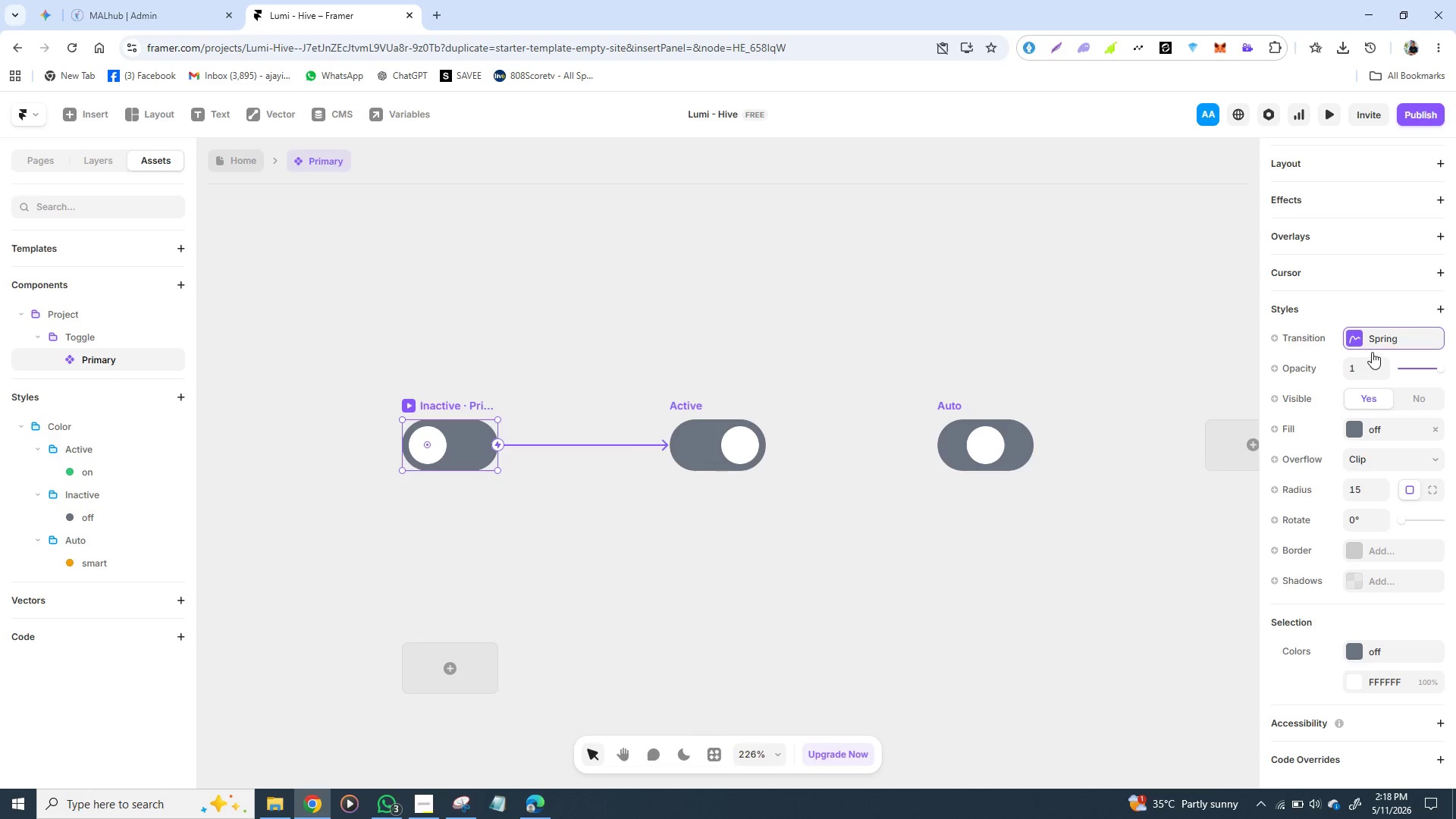 
left_click([1373, 337])
 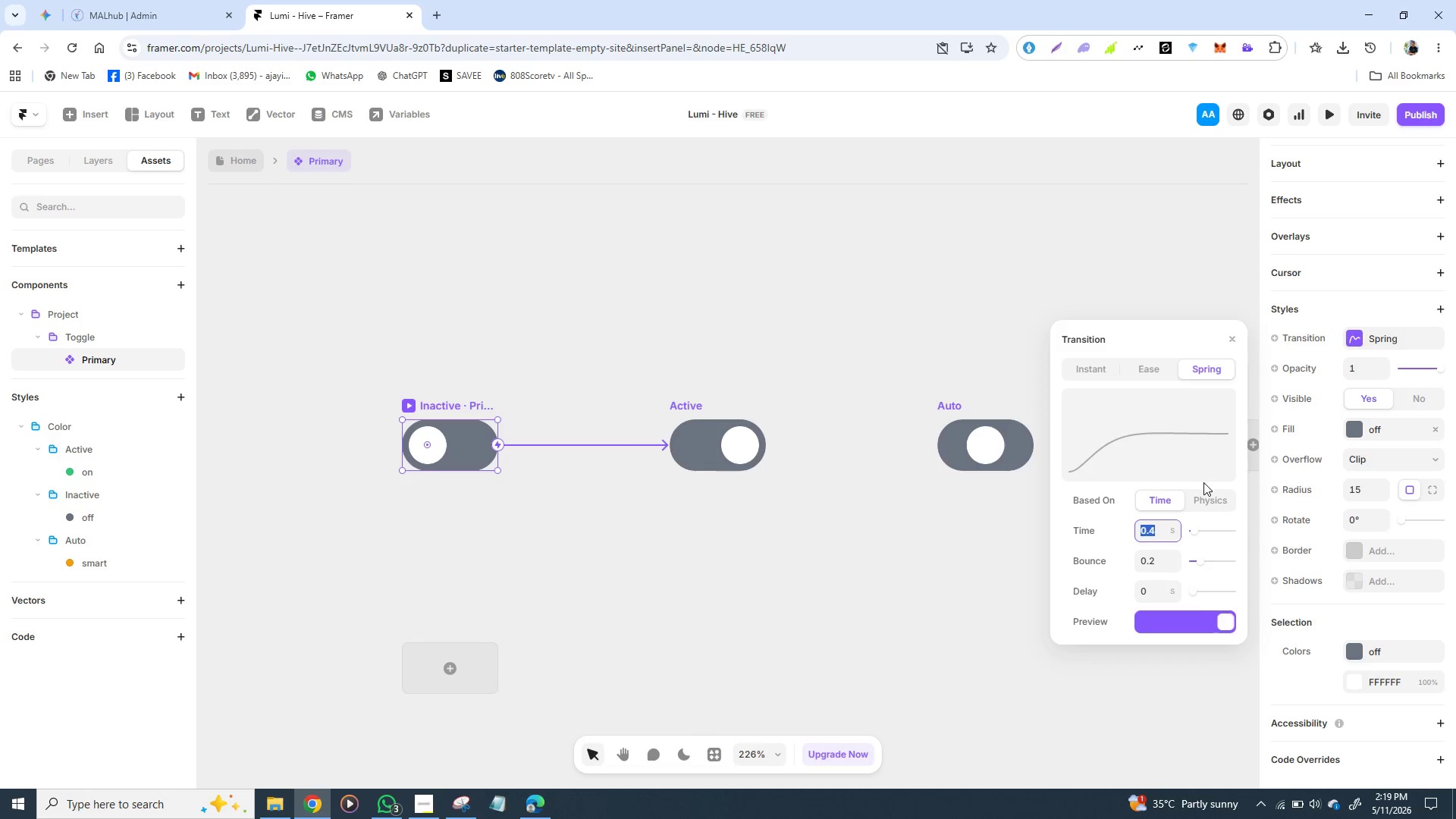 
mouse_move([1191, 513])
 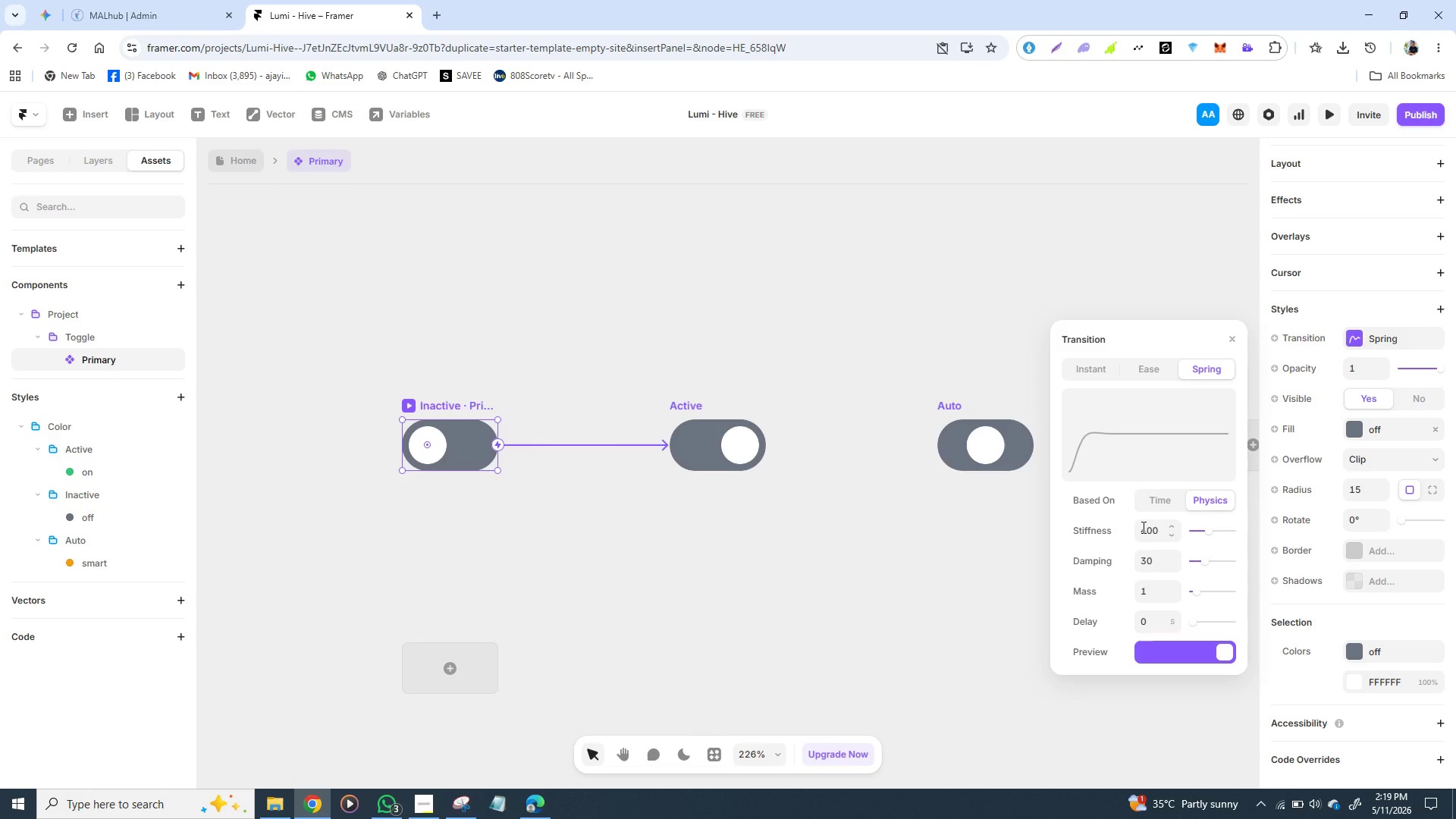 
left_click([1142, 527])
 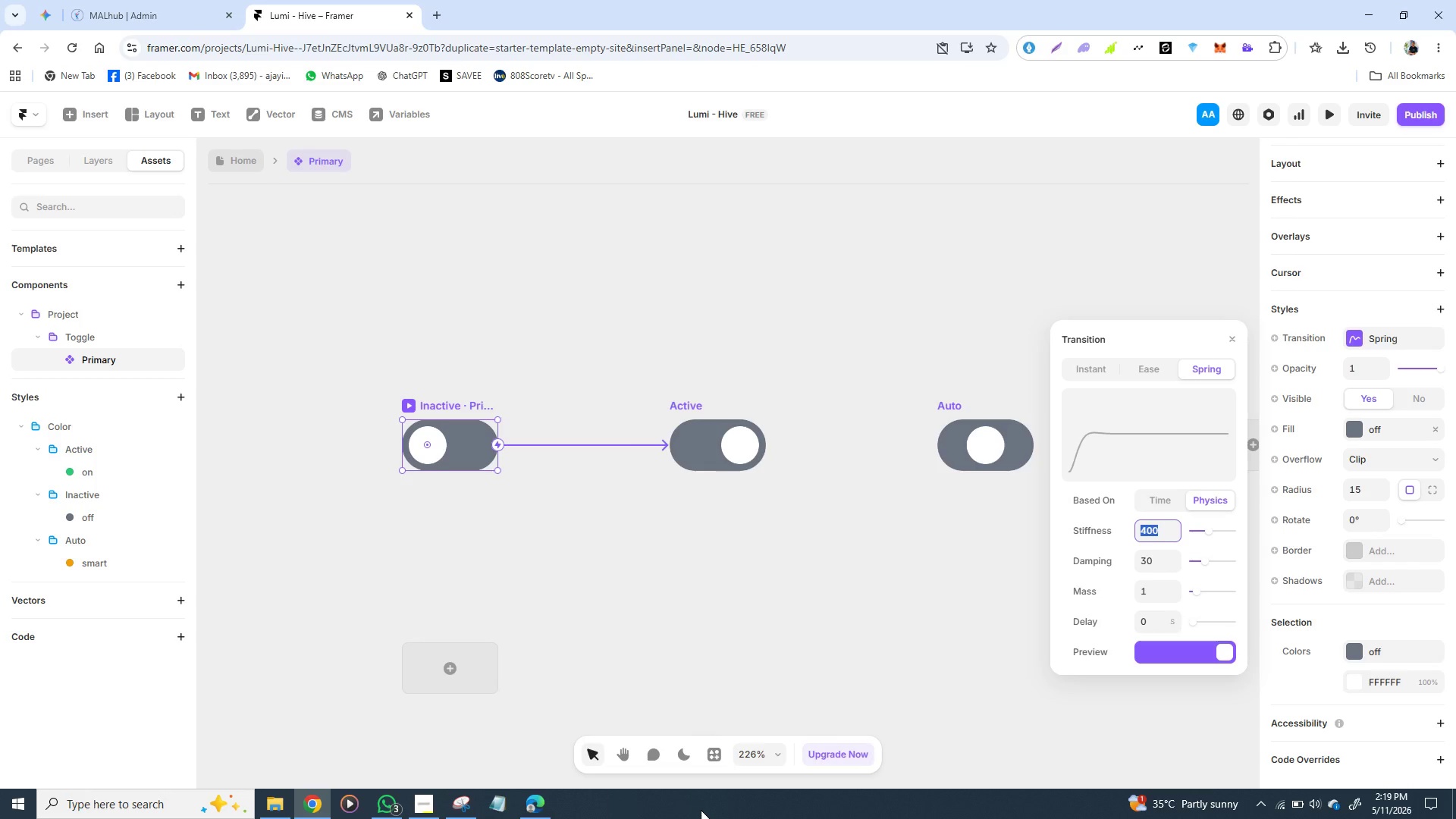 
type(300)
 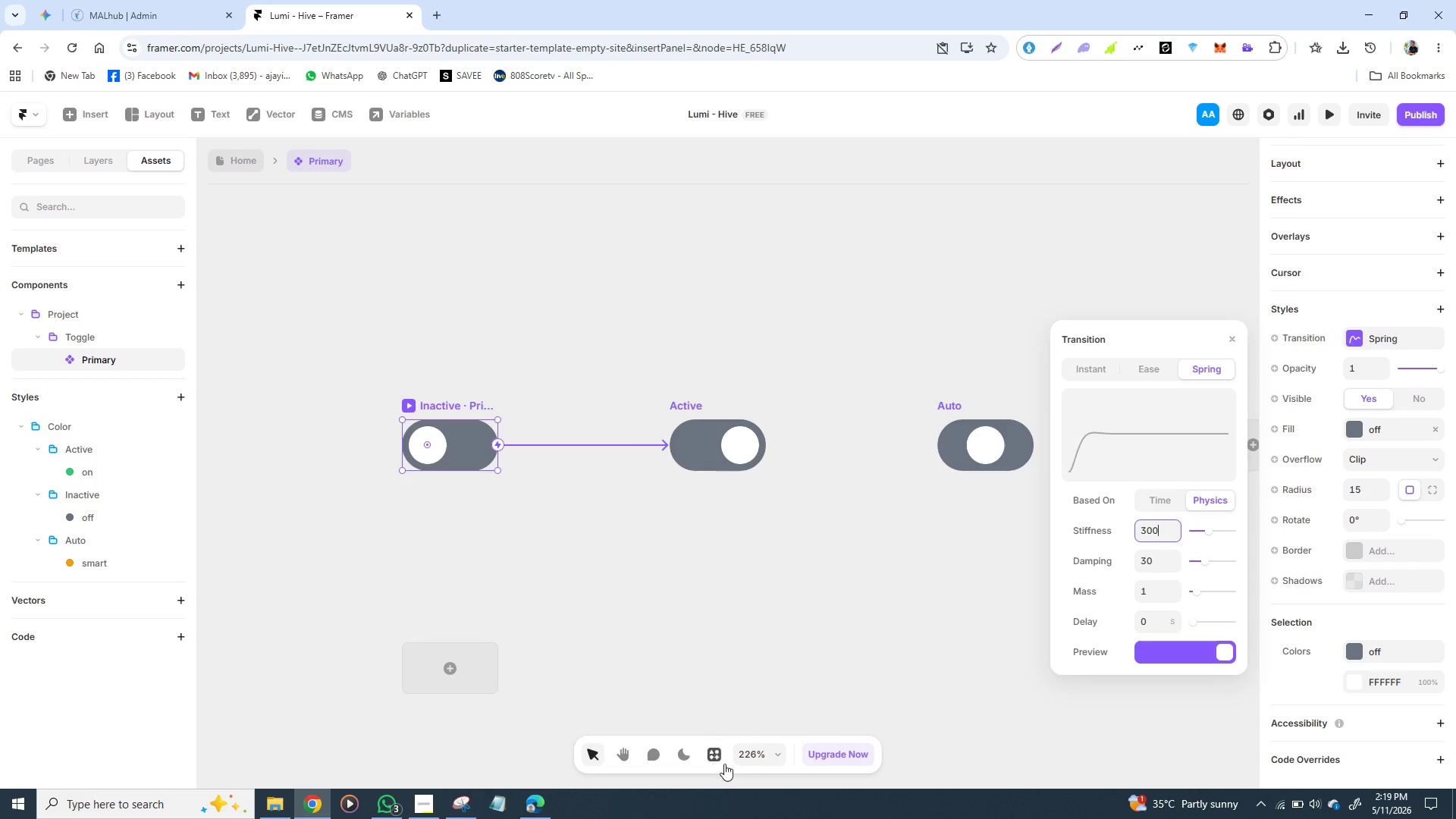 
key(Enter)
 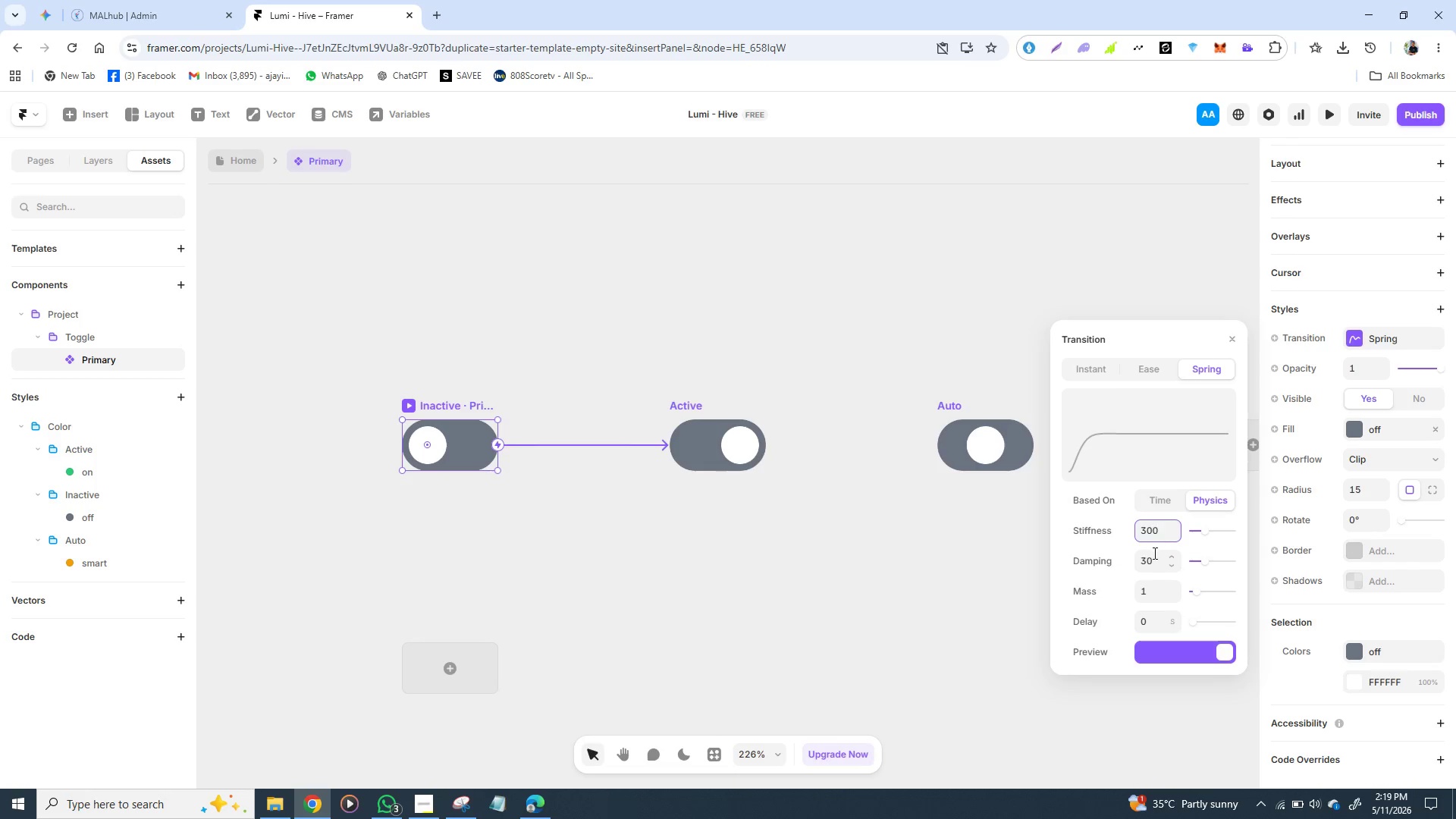 
left_click([1153, 553])
 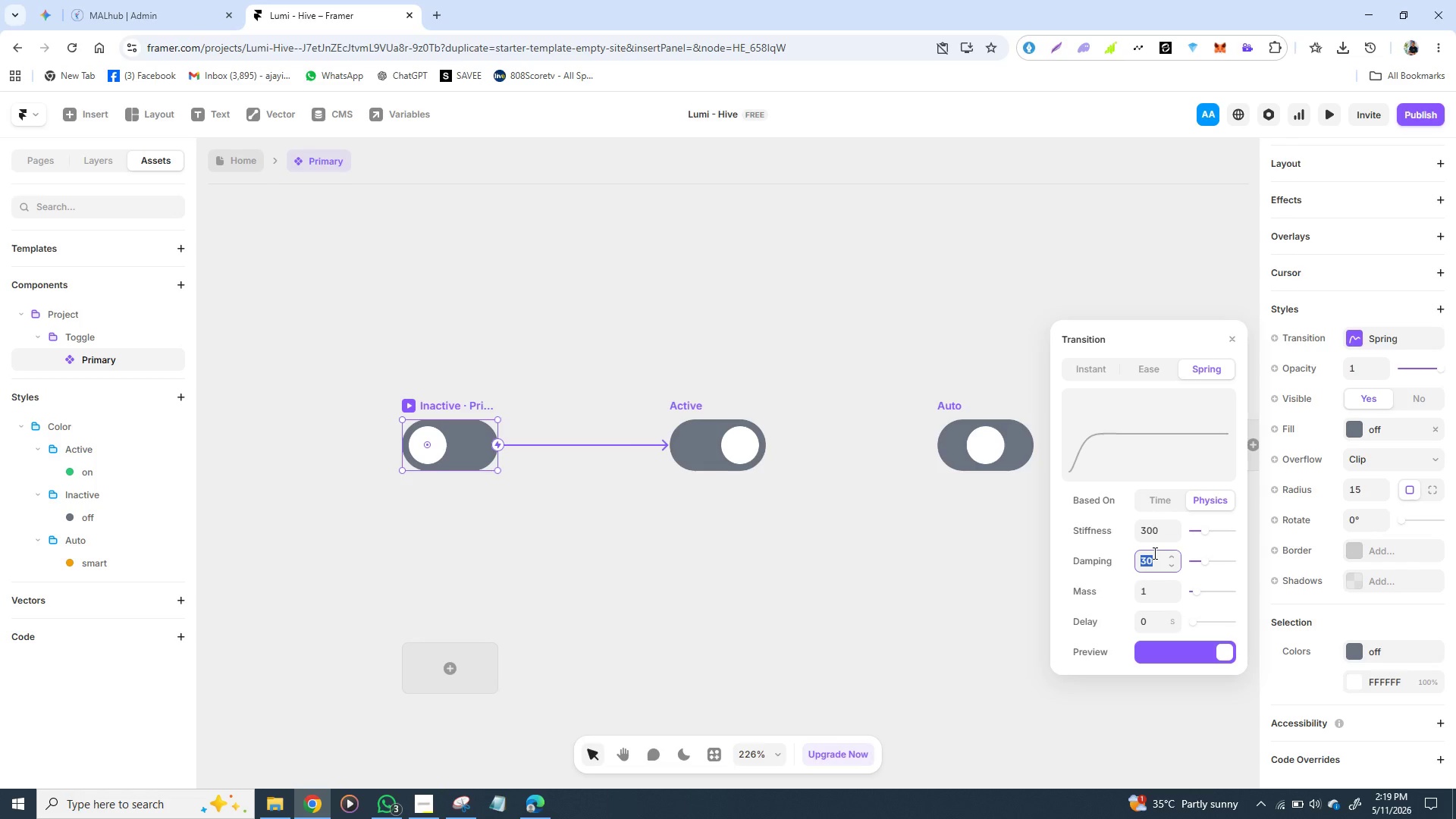 
type(25)
 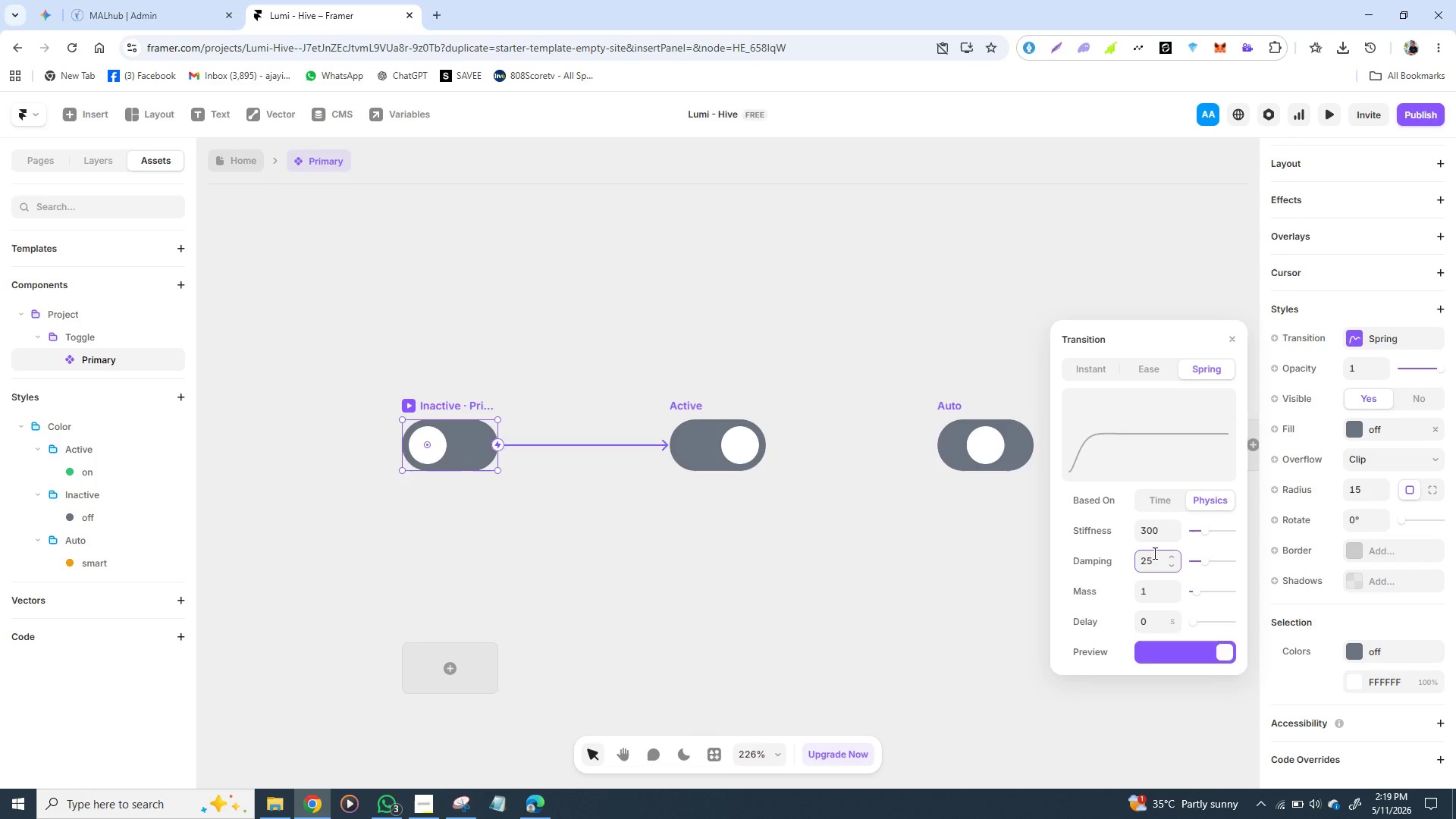 
key(Enter)
 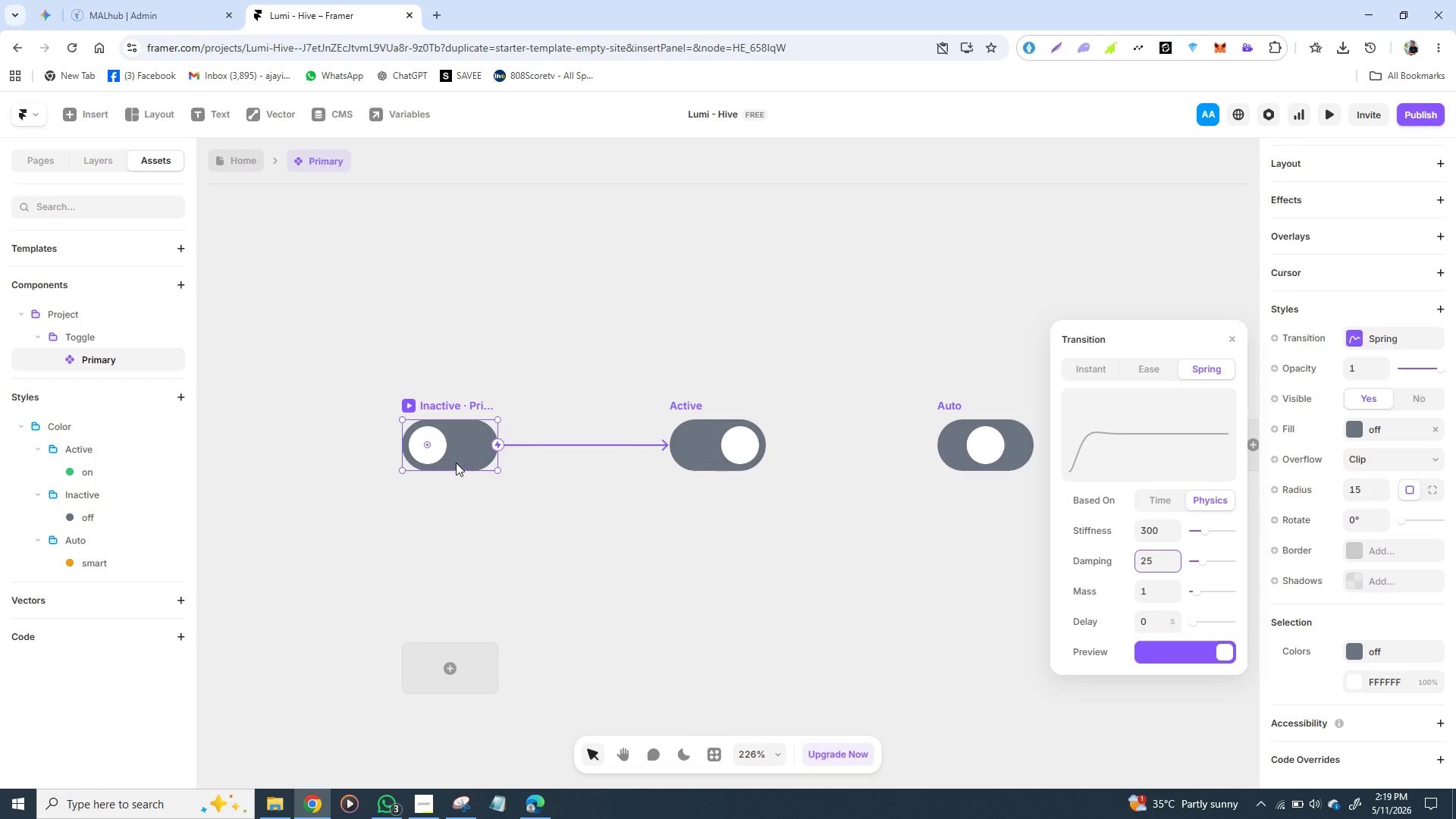 
wait(8.38)
 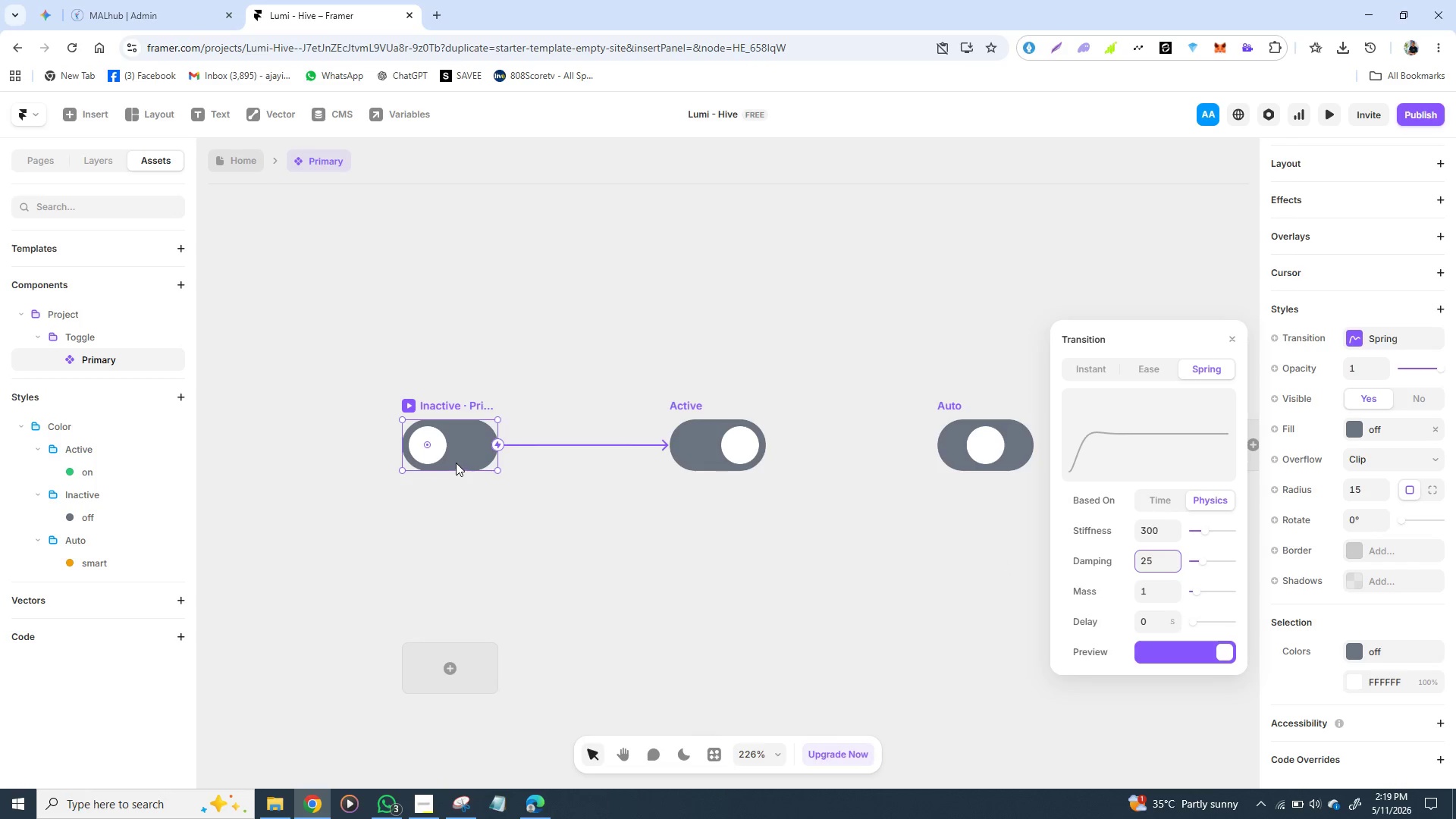 
left_click([687, 403])
 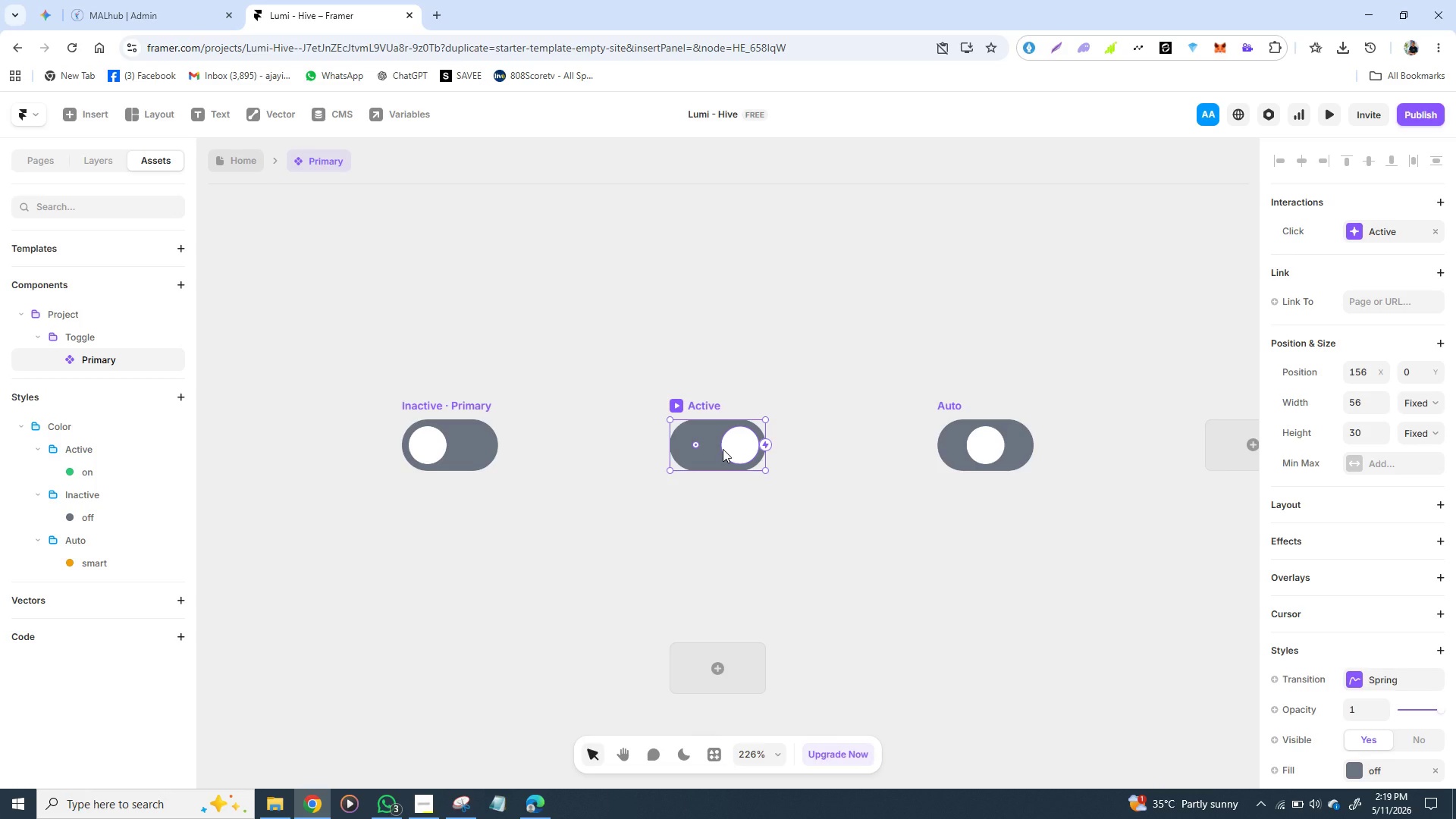 
wait(13.2)
 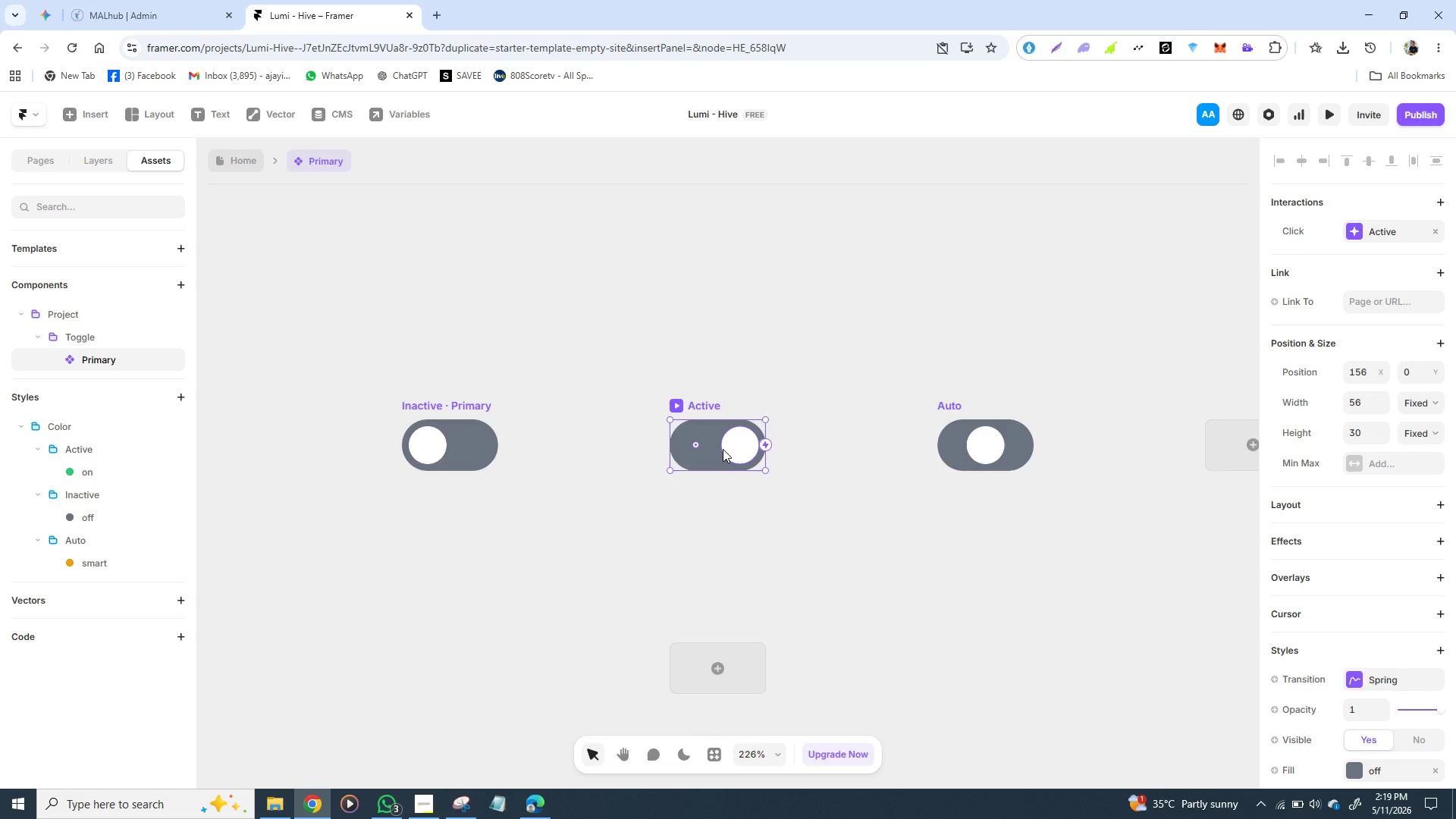 
left_click_drag(start_coordinate=[767, 443], to_coordinate=[990, 447])
 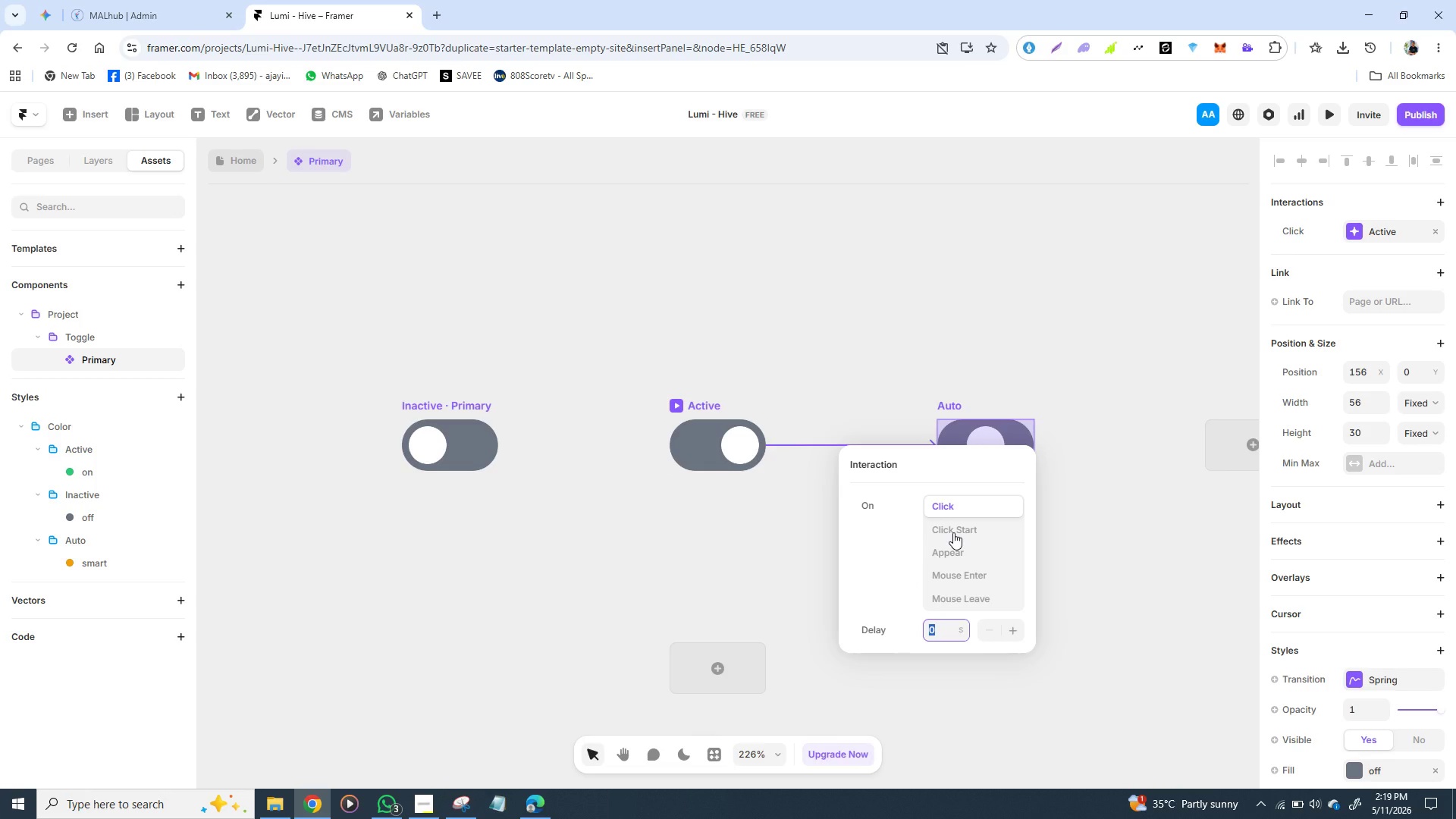 
wait(6.7)
 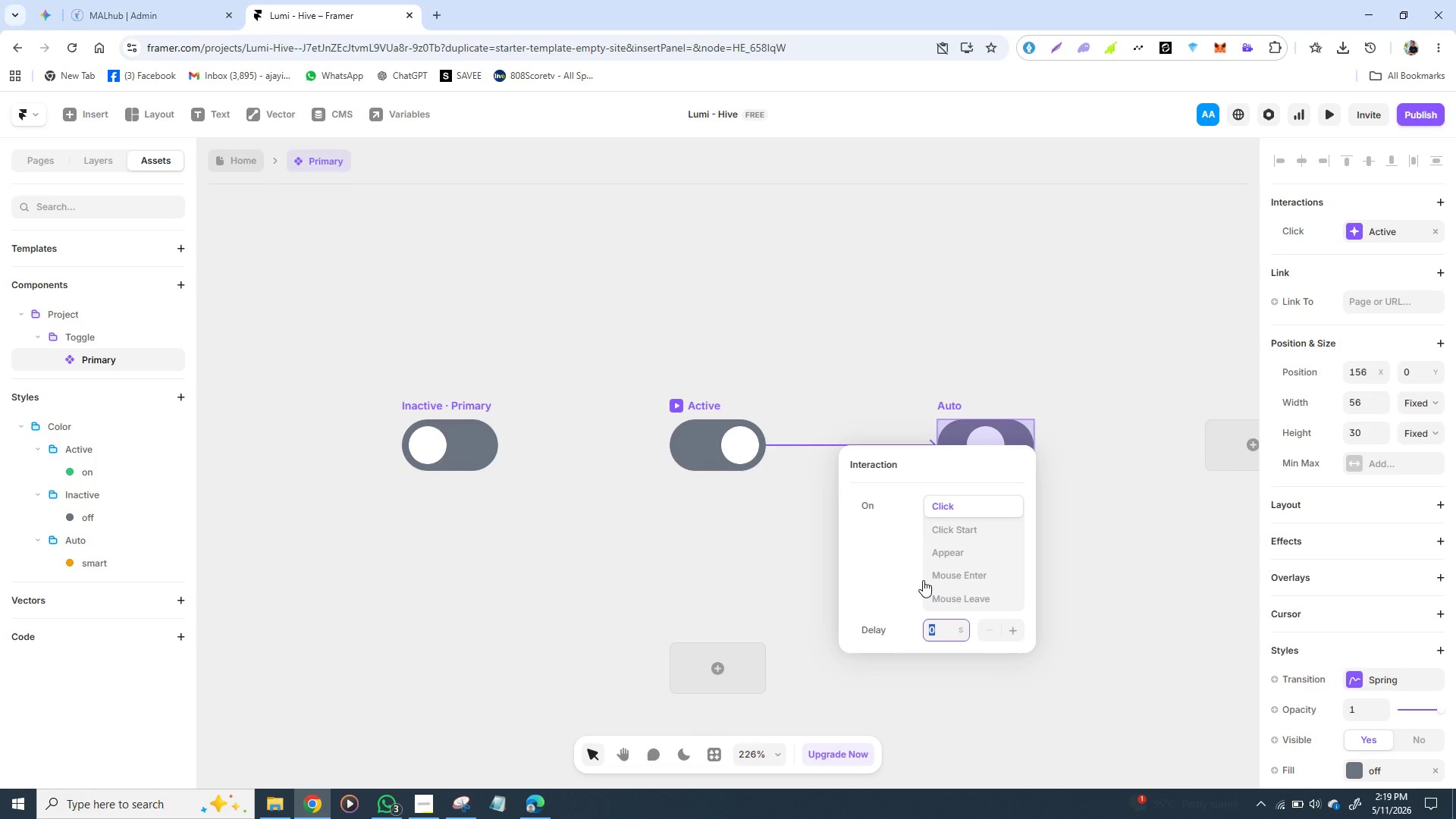 
left_click([973, 505])
 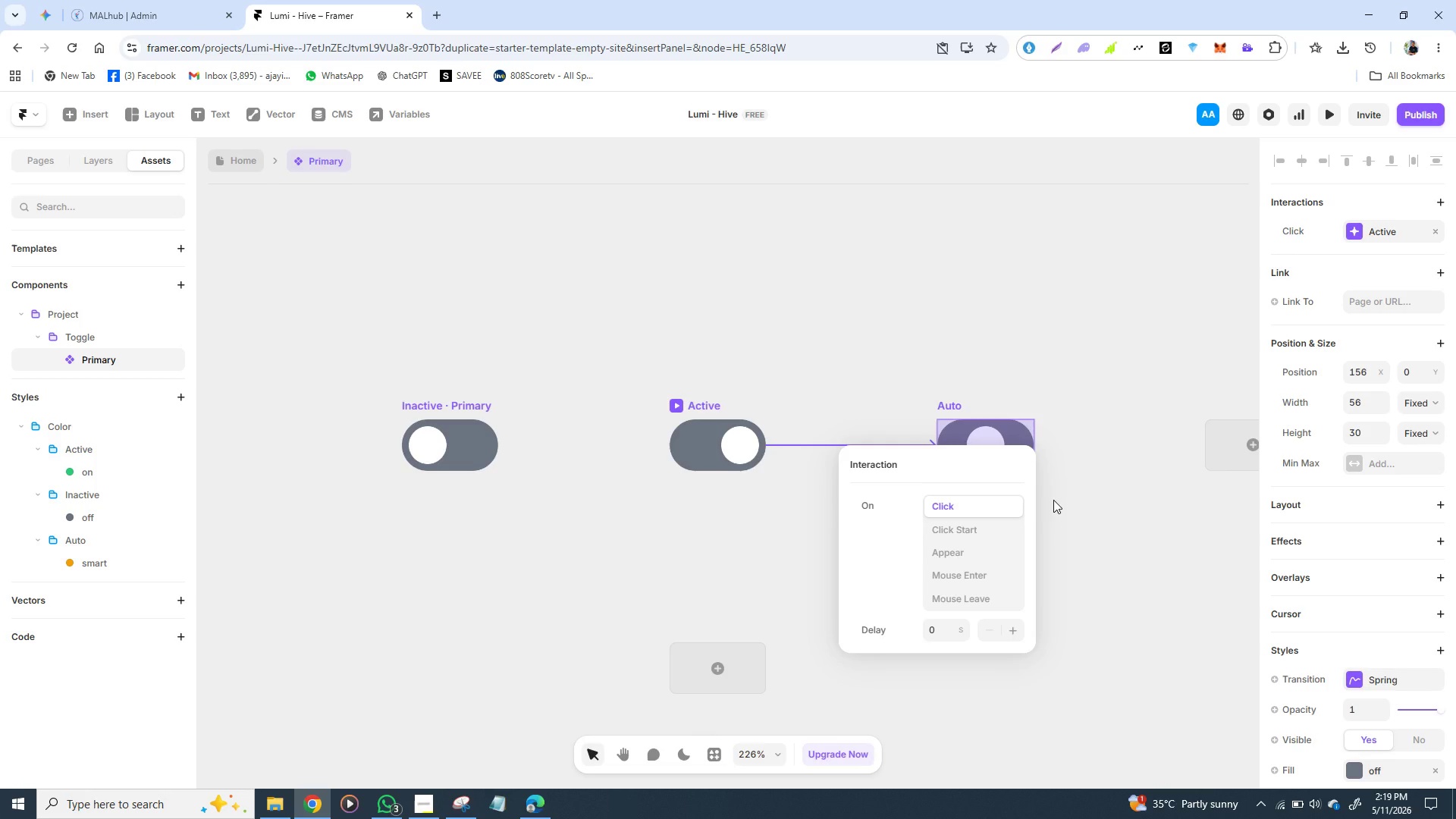 
wait(16.05)
 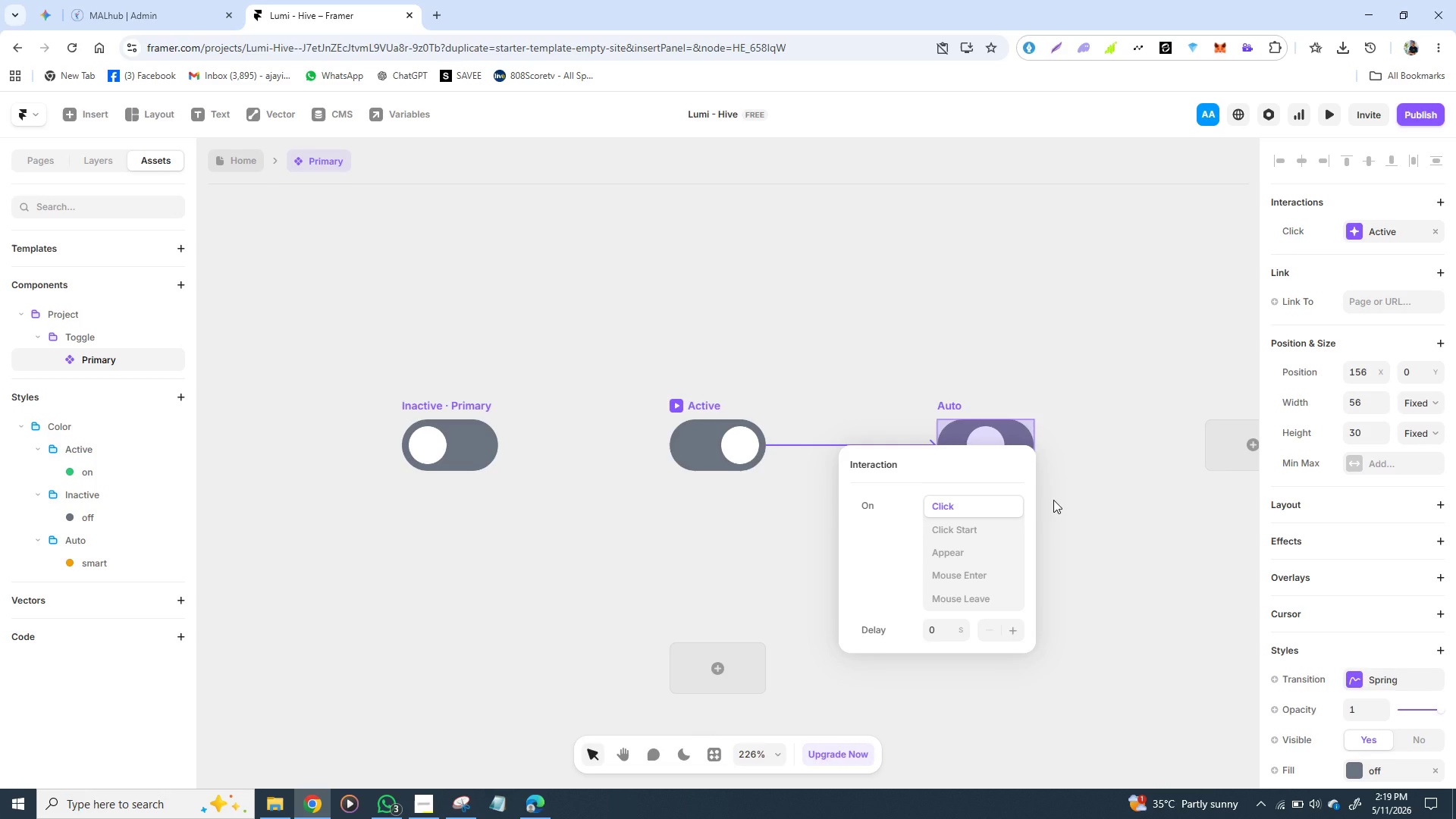 
left_click([1162, 516])
 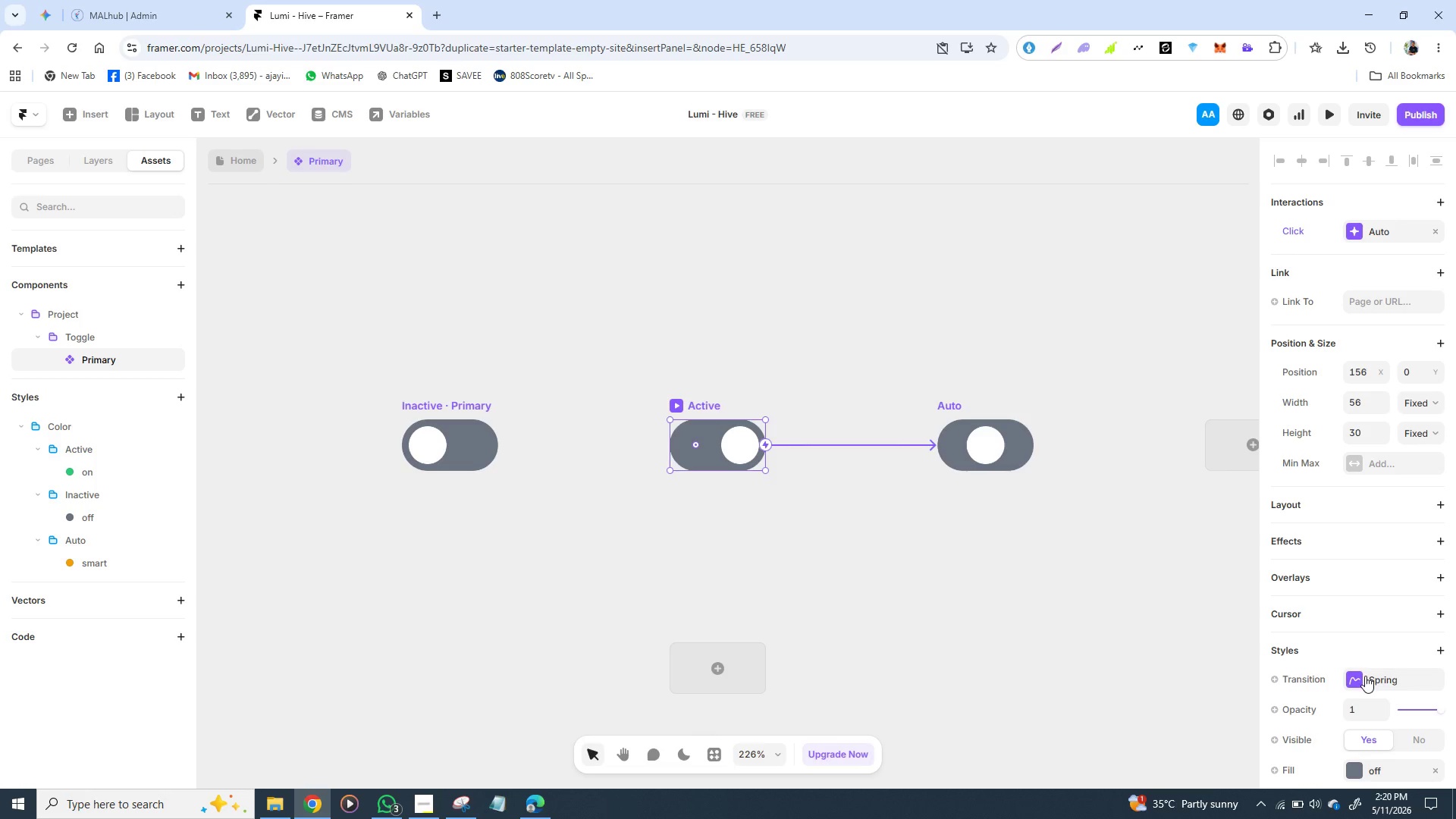 
left_click([1352, 678])
 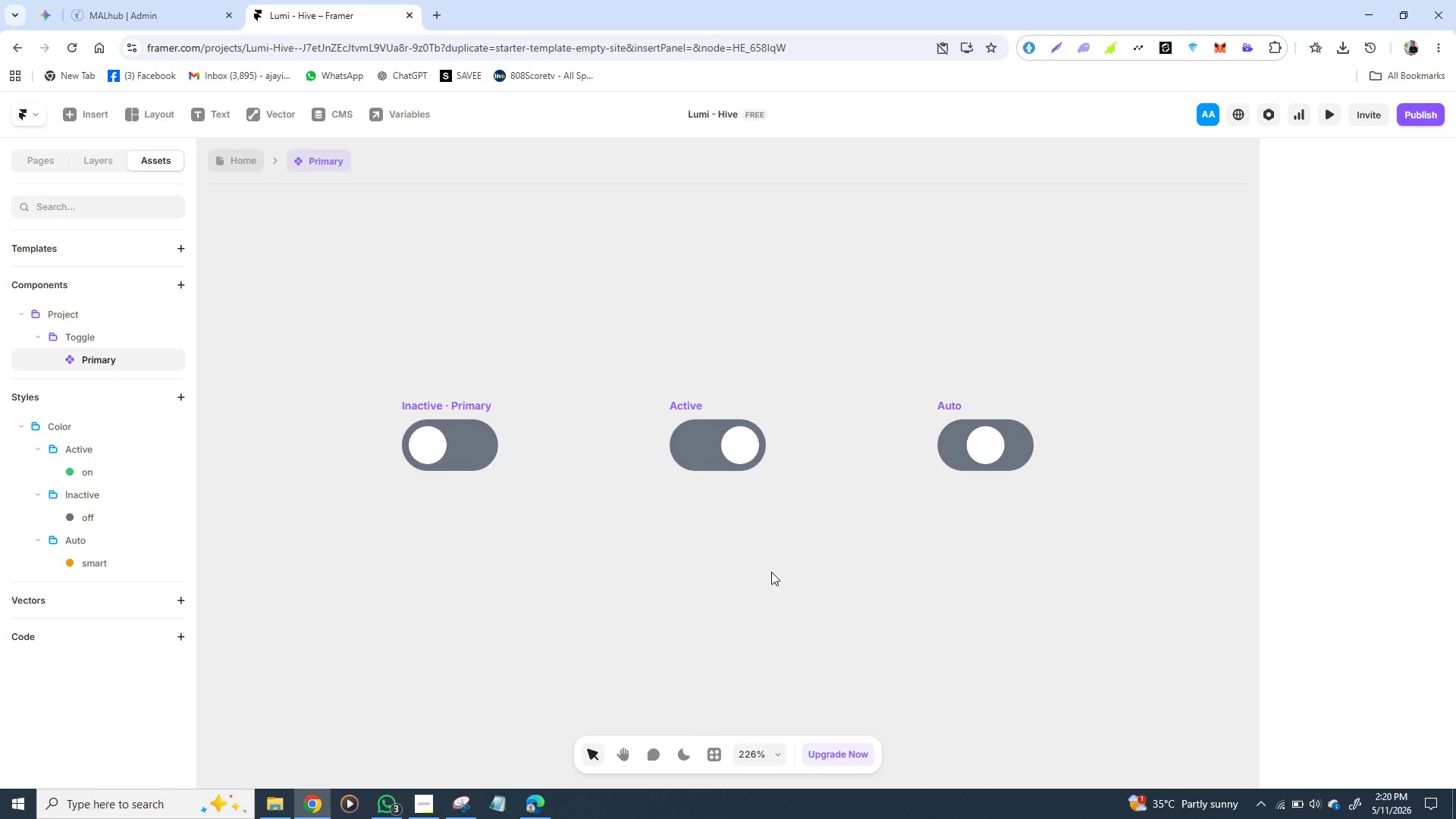 
wait(35.19)
 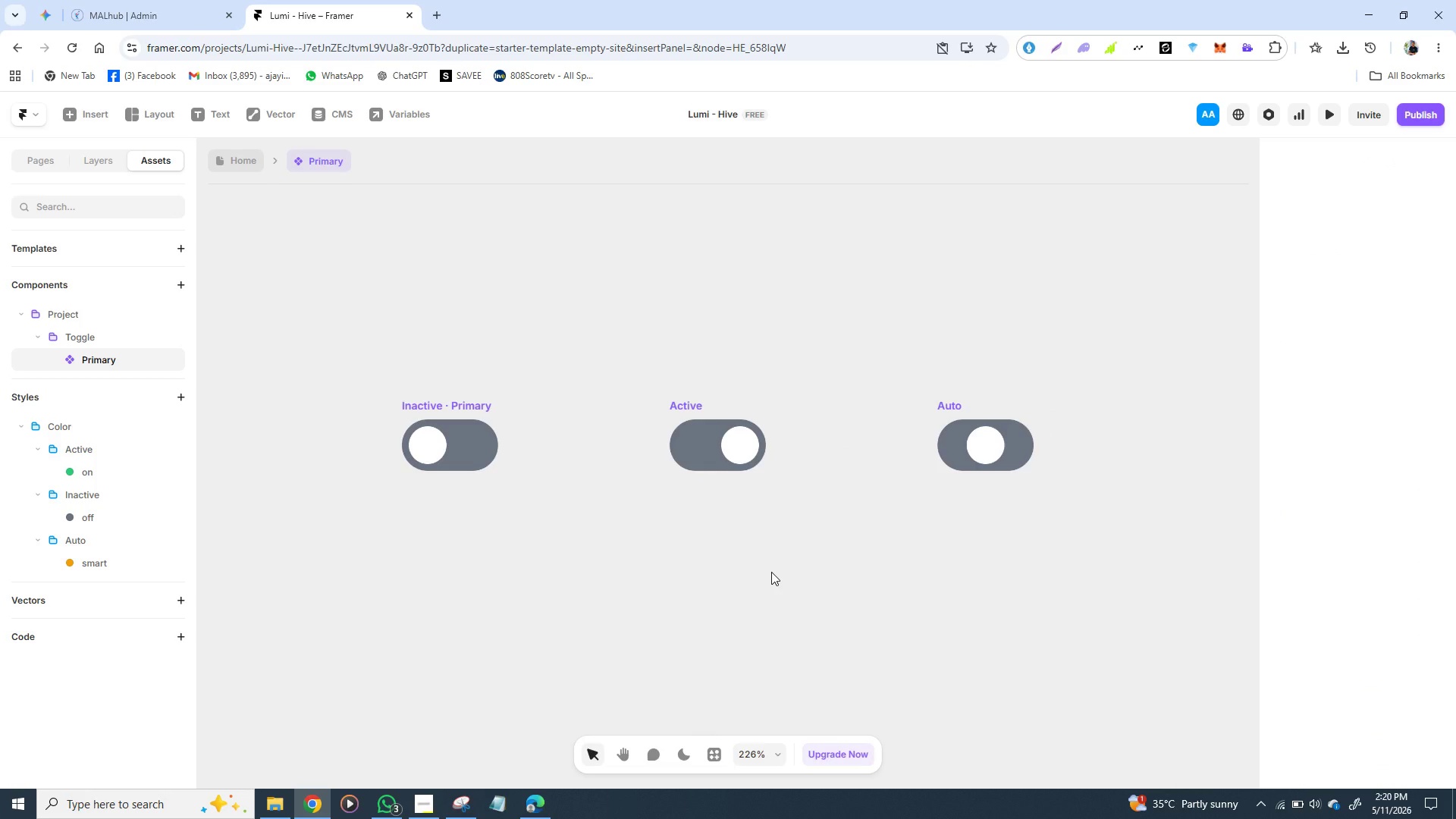 
left_click([949, 406])
 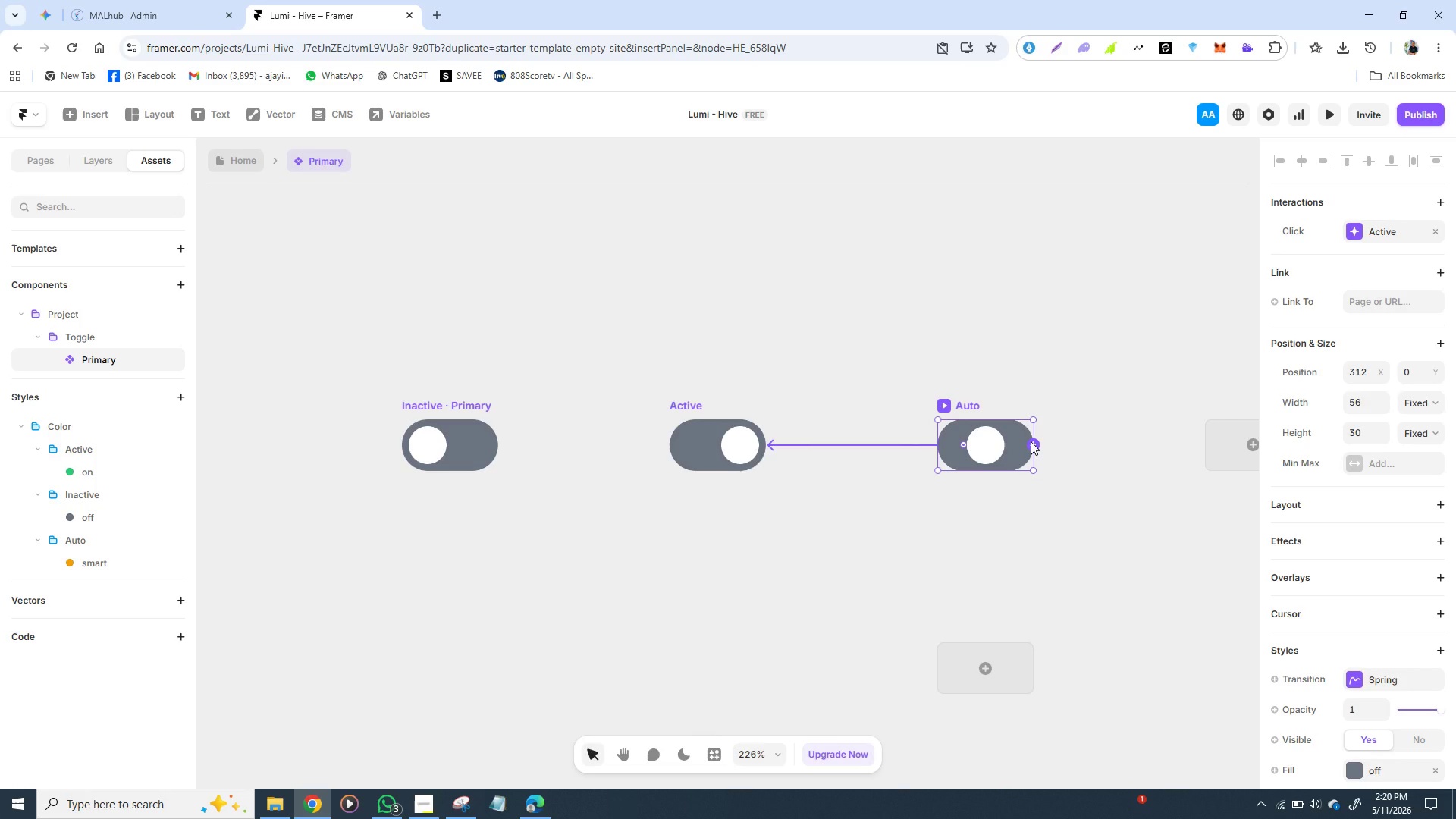 
left_click_drag(start_coordinate=[1036, 441], to_coordinate=[468, 446])
 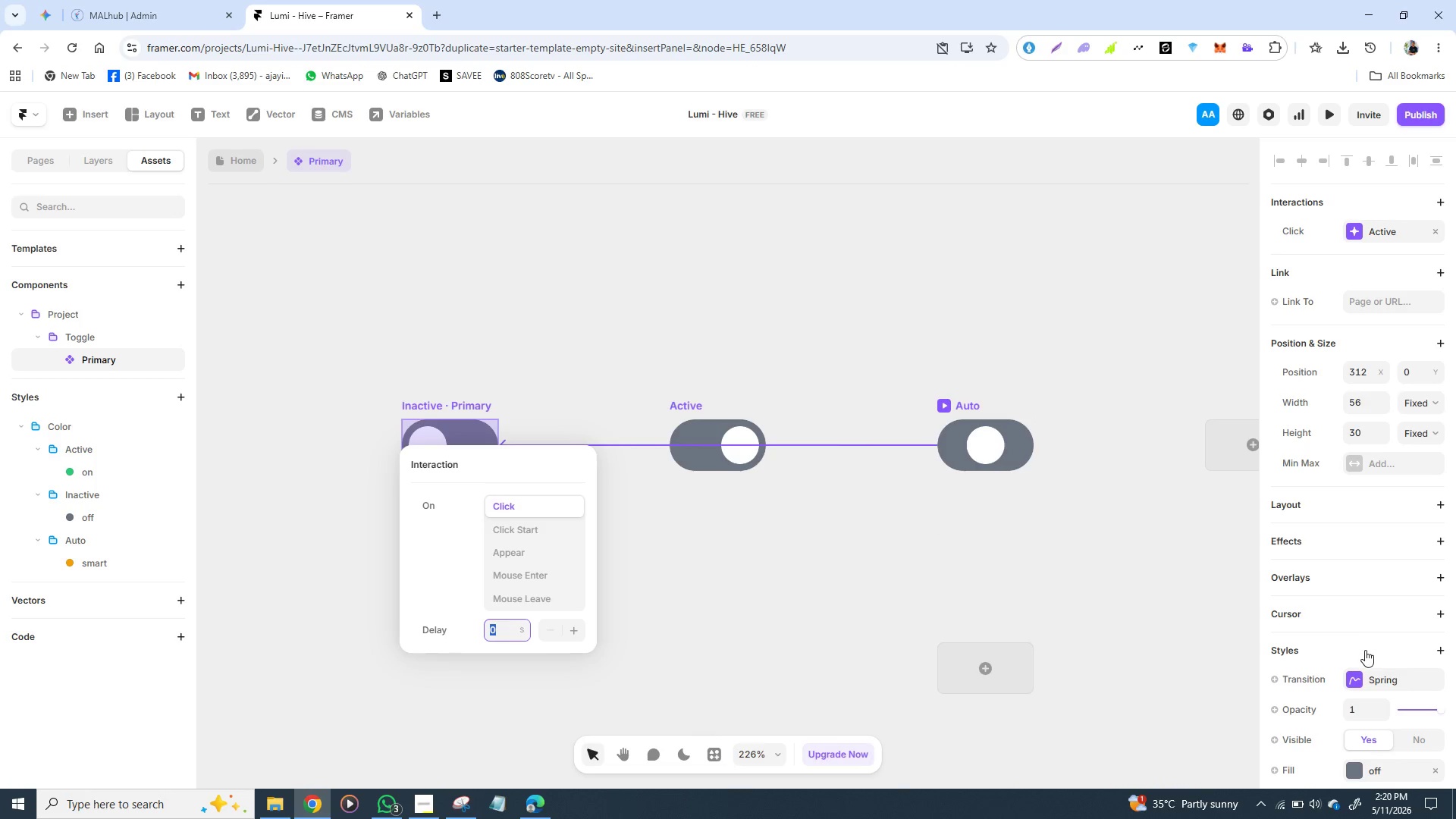 
left_click([1357, 676])
 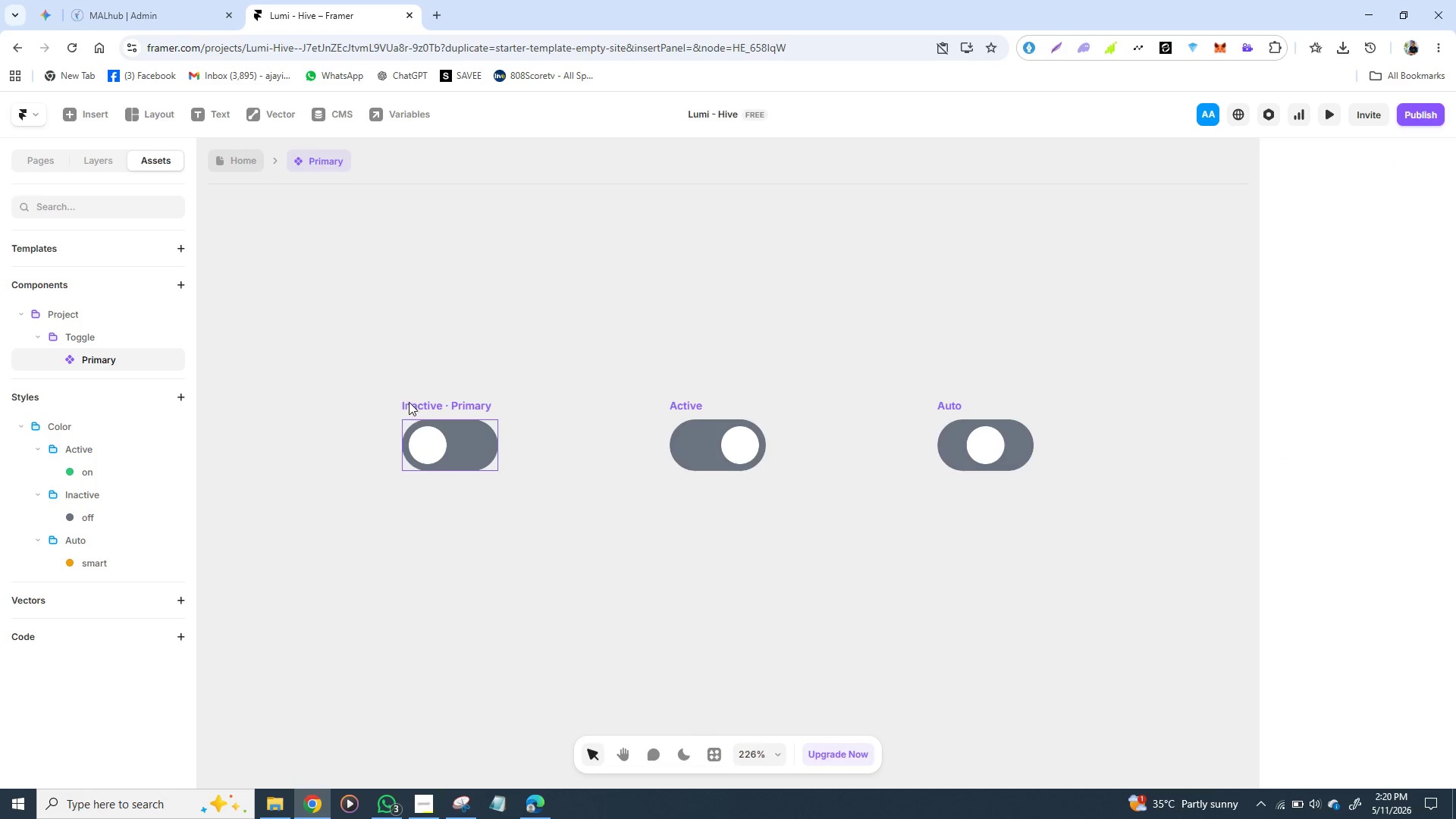 
wait(5.03)
 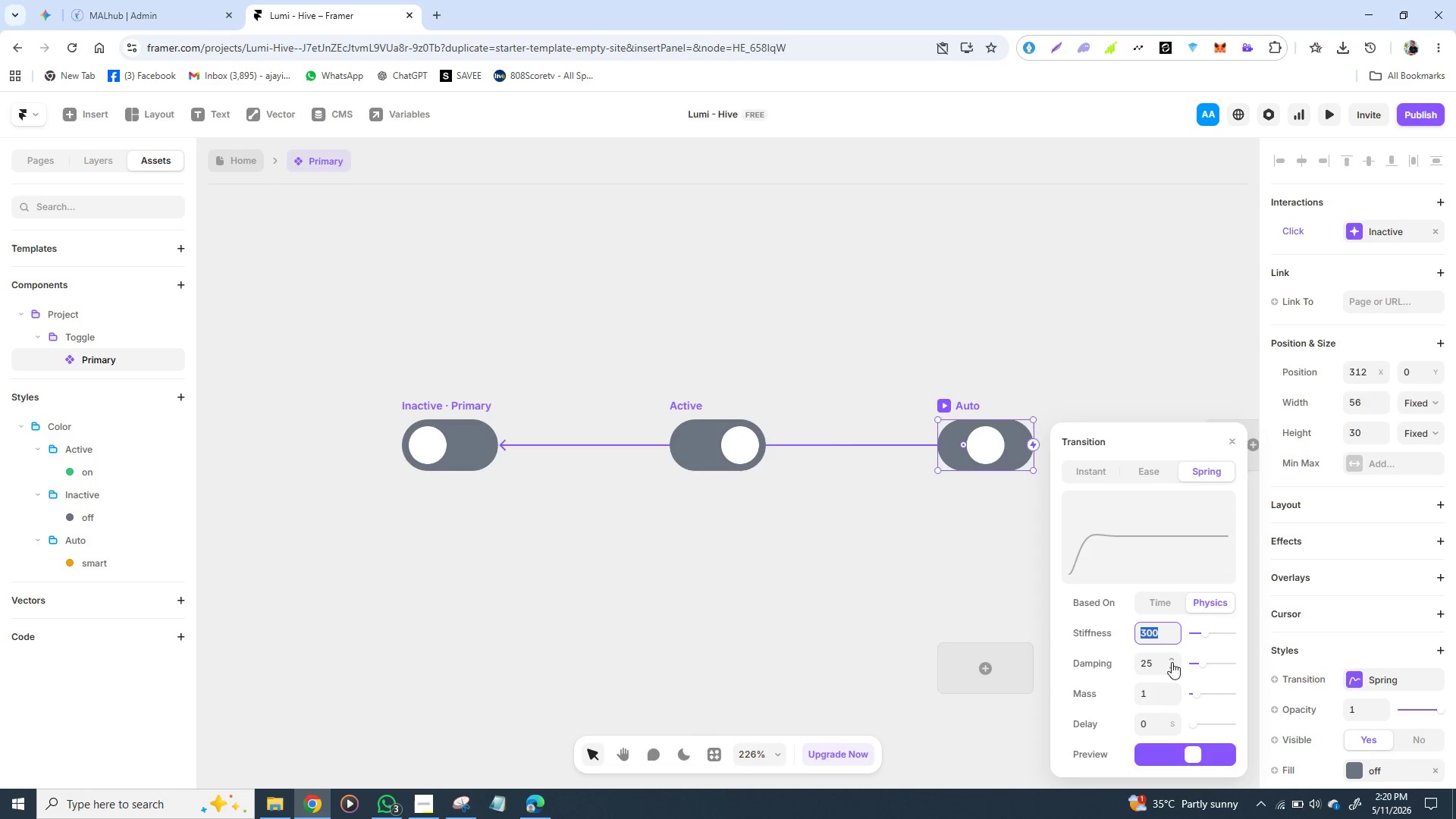 
left_click([411, 404])
 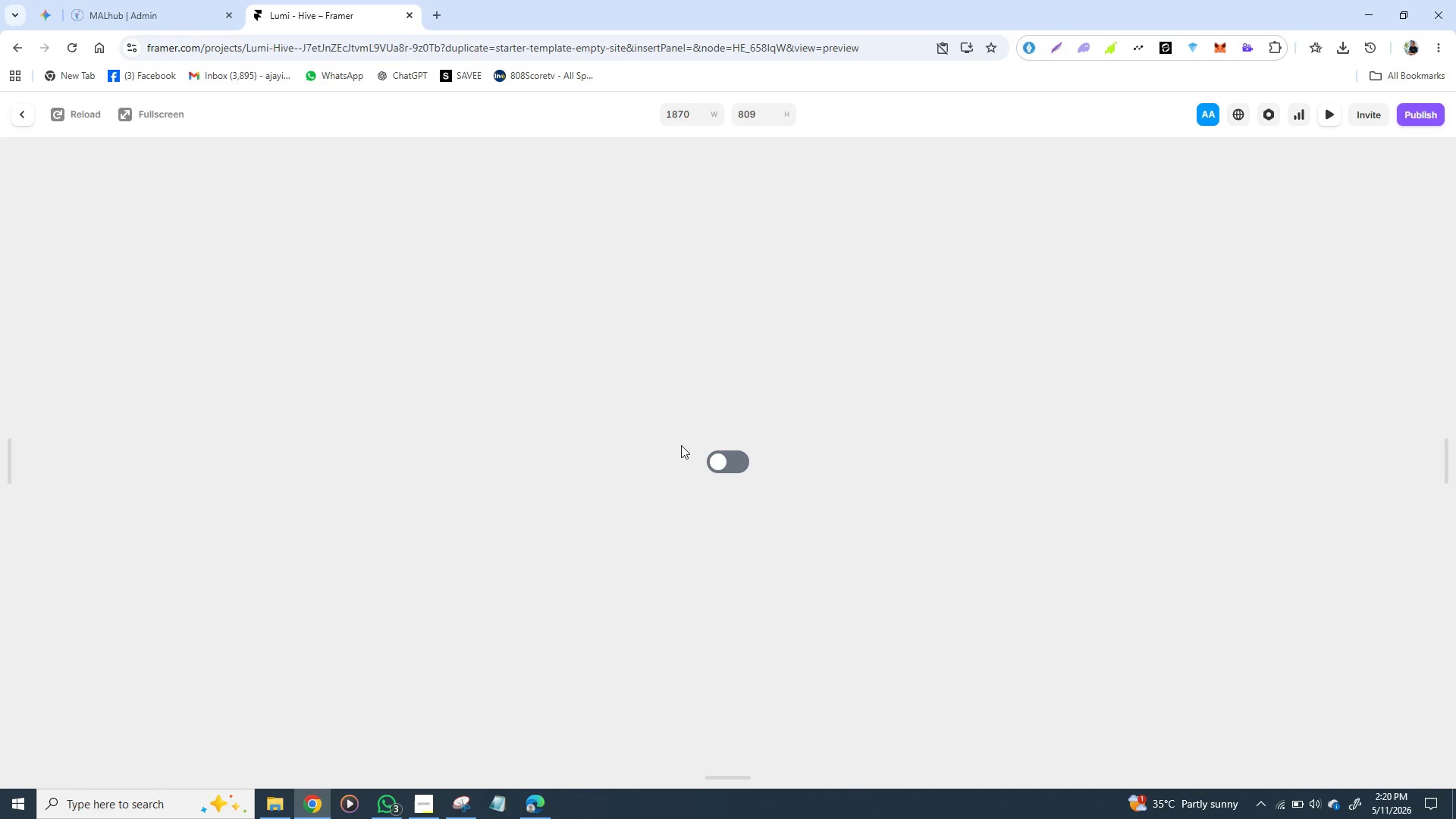 
left_click([718, 464])
 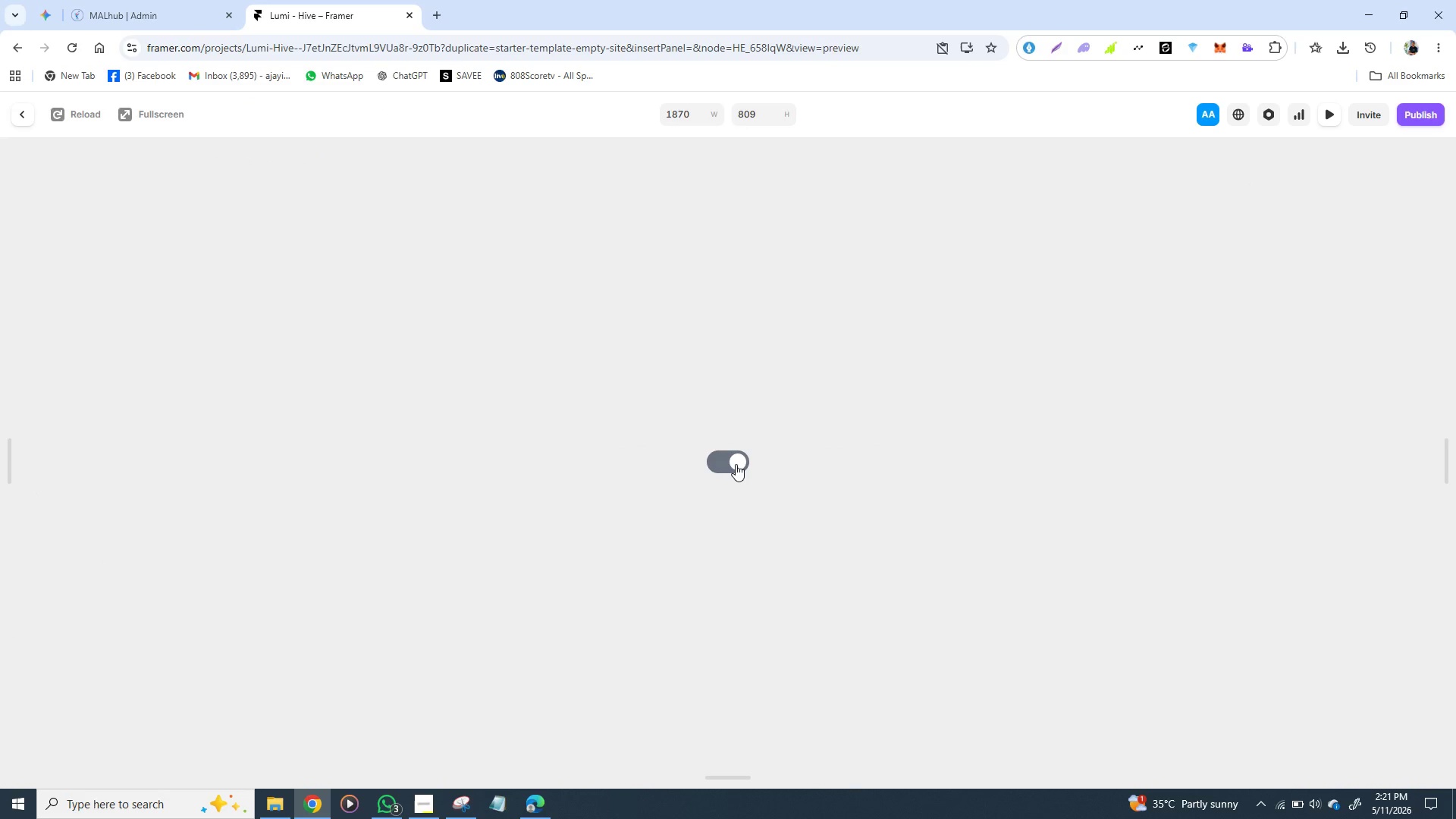 
left_click([736, 464])
 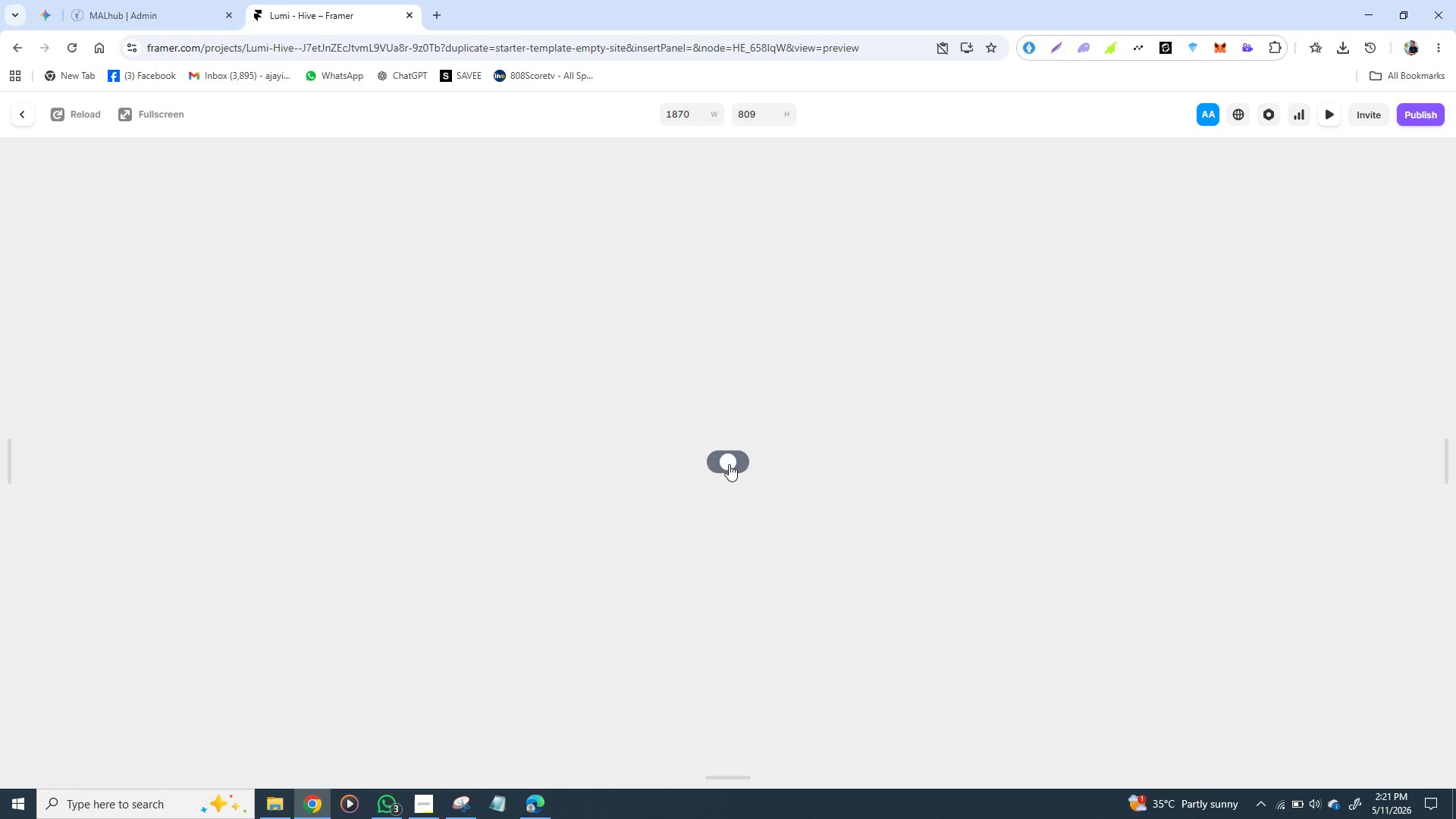 
left_click([729, 464])
 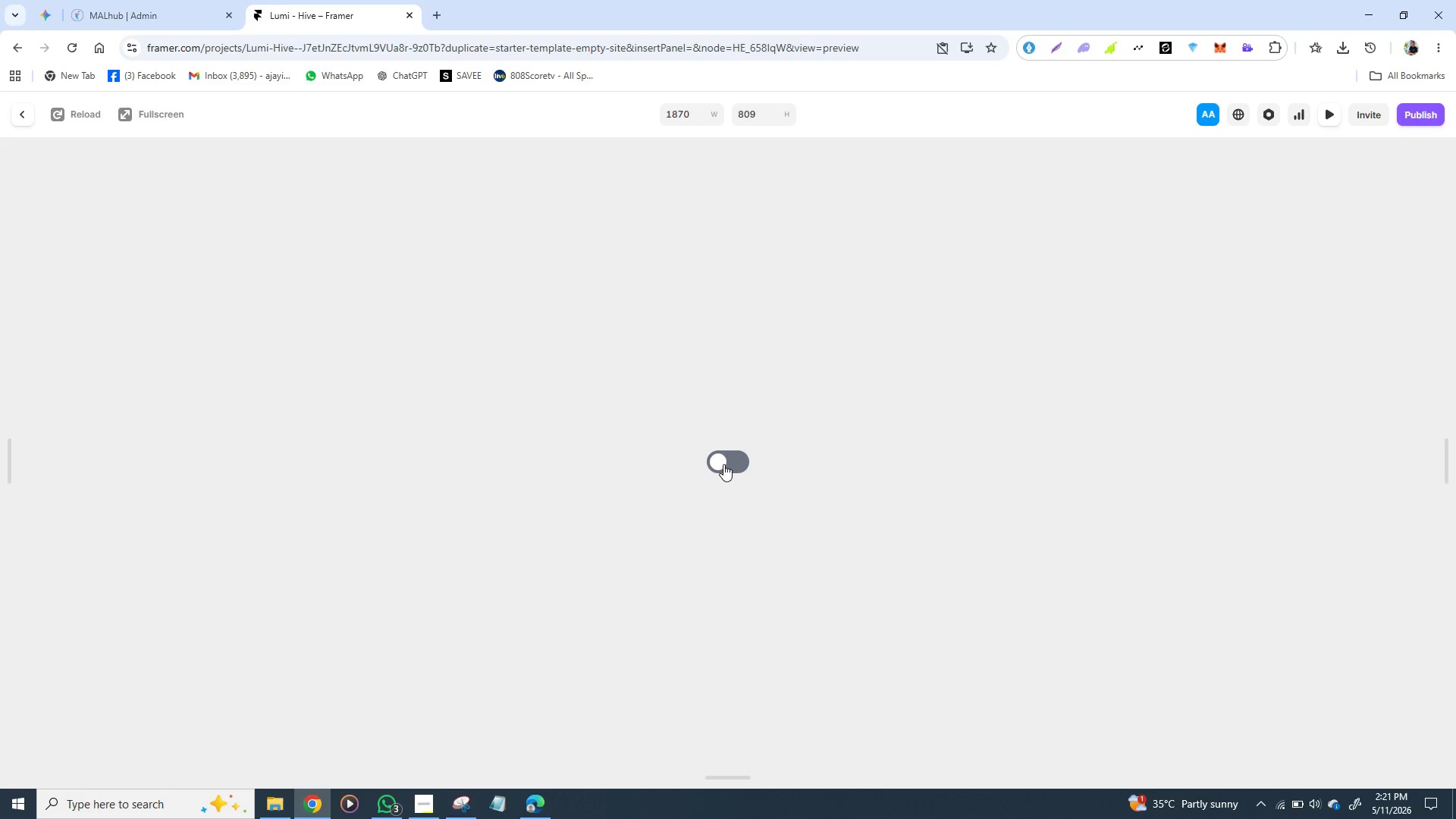 
left_click([723, 464])
 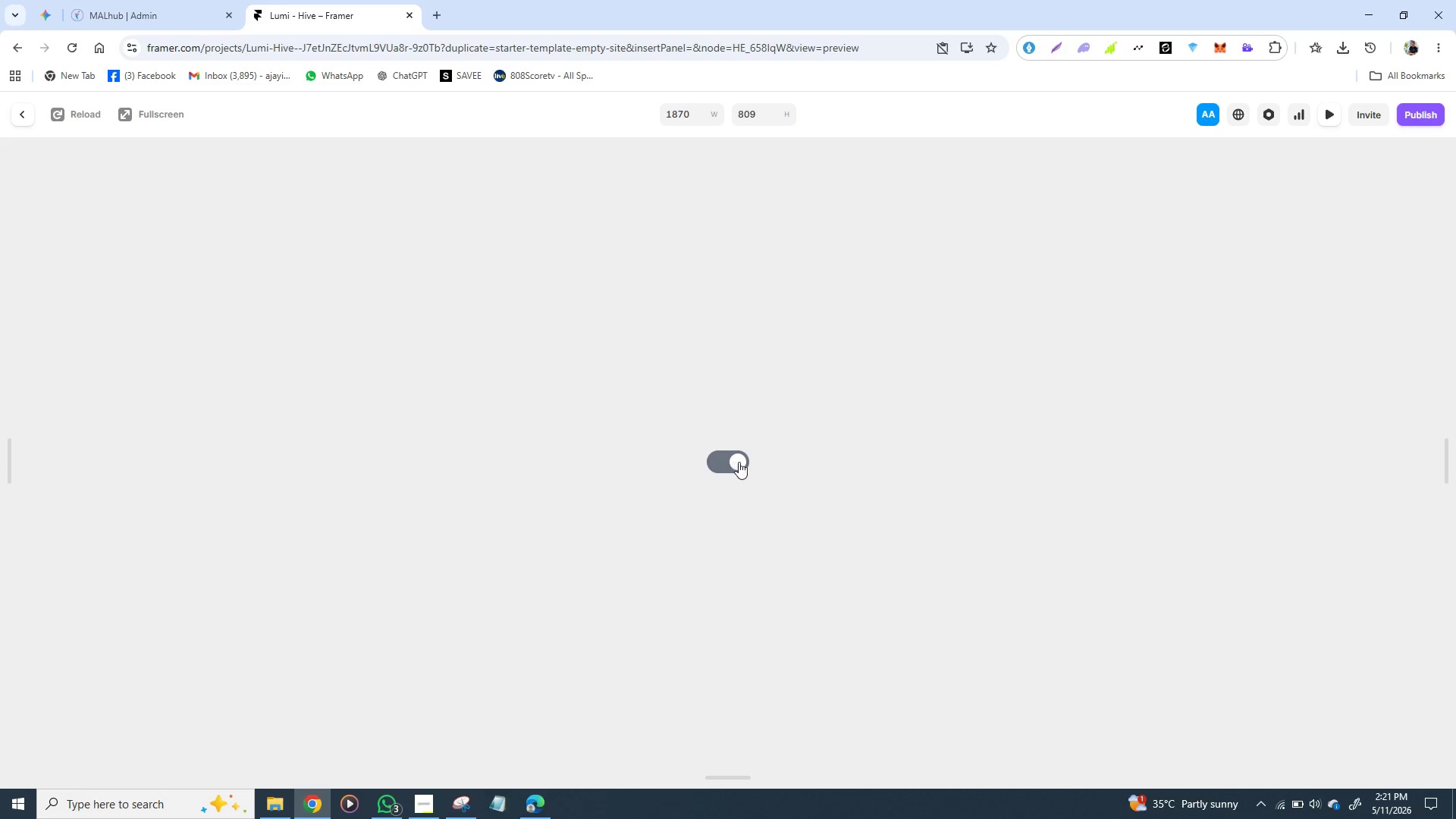 
left_click([741, 462])
 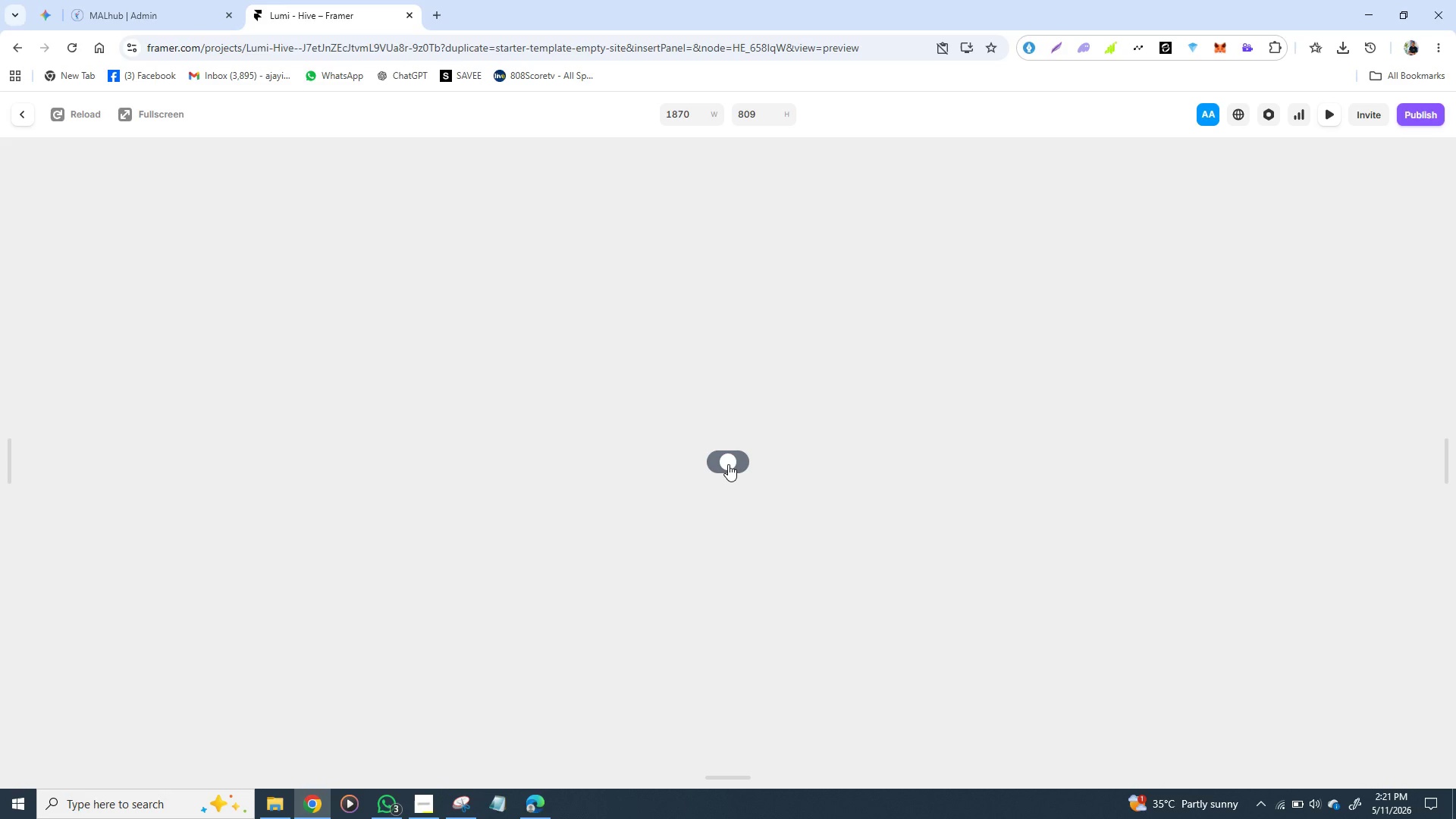 
left_click([730, 464])
 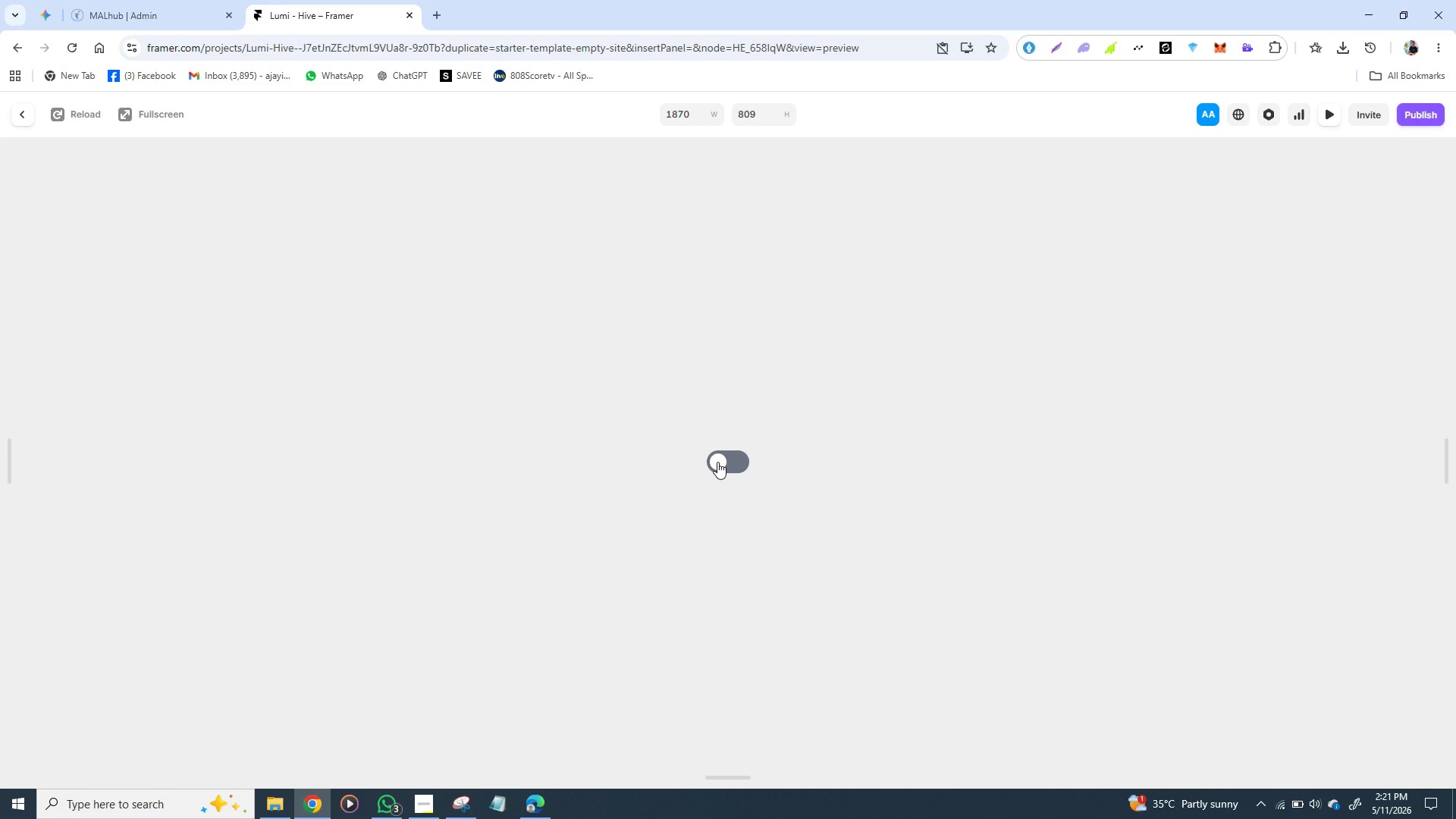 
left_click([717, 462])
 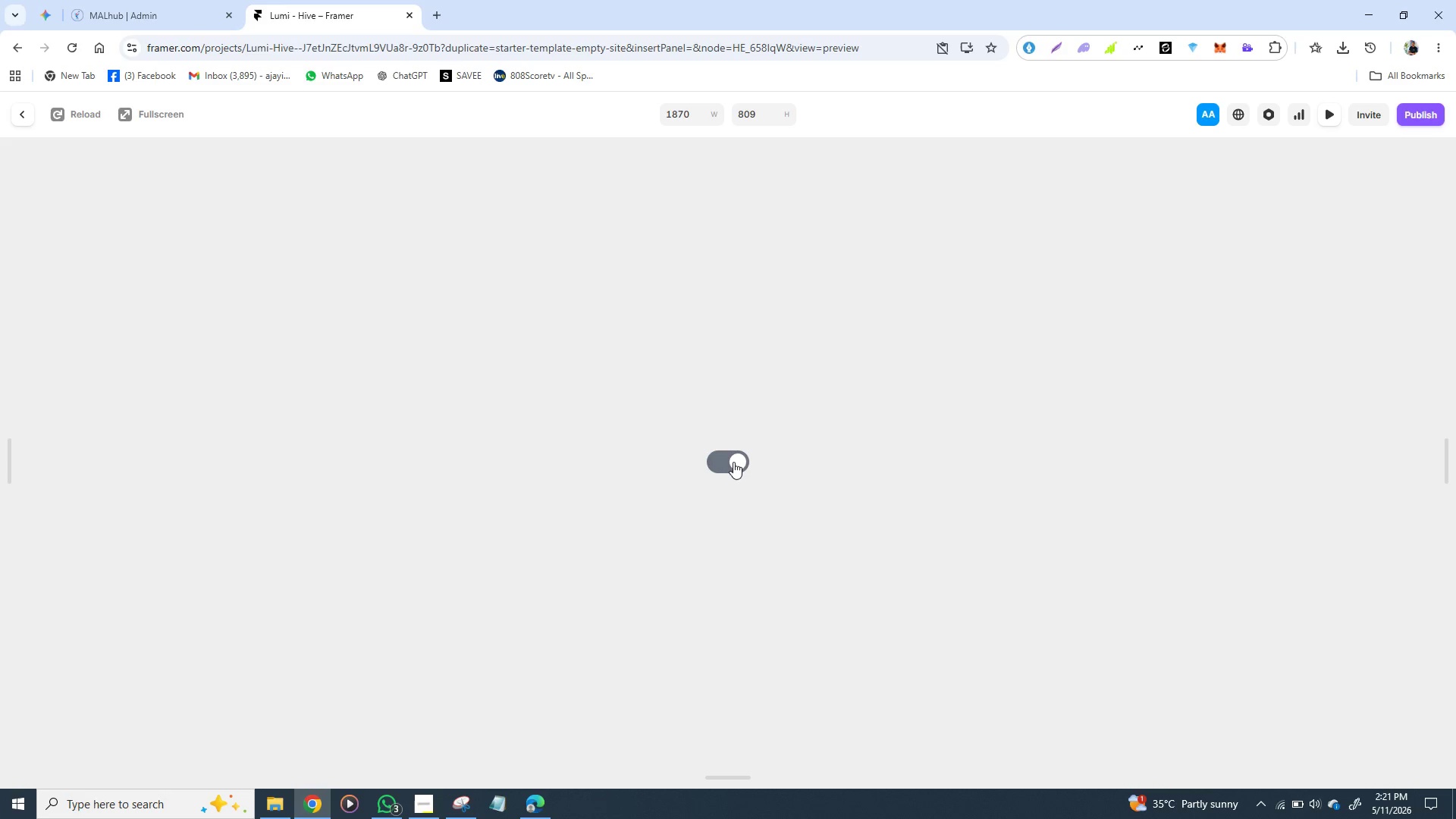 
left_click([734, 462])
 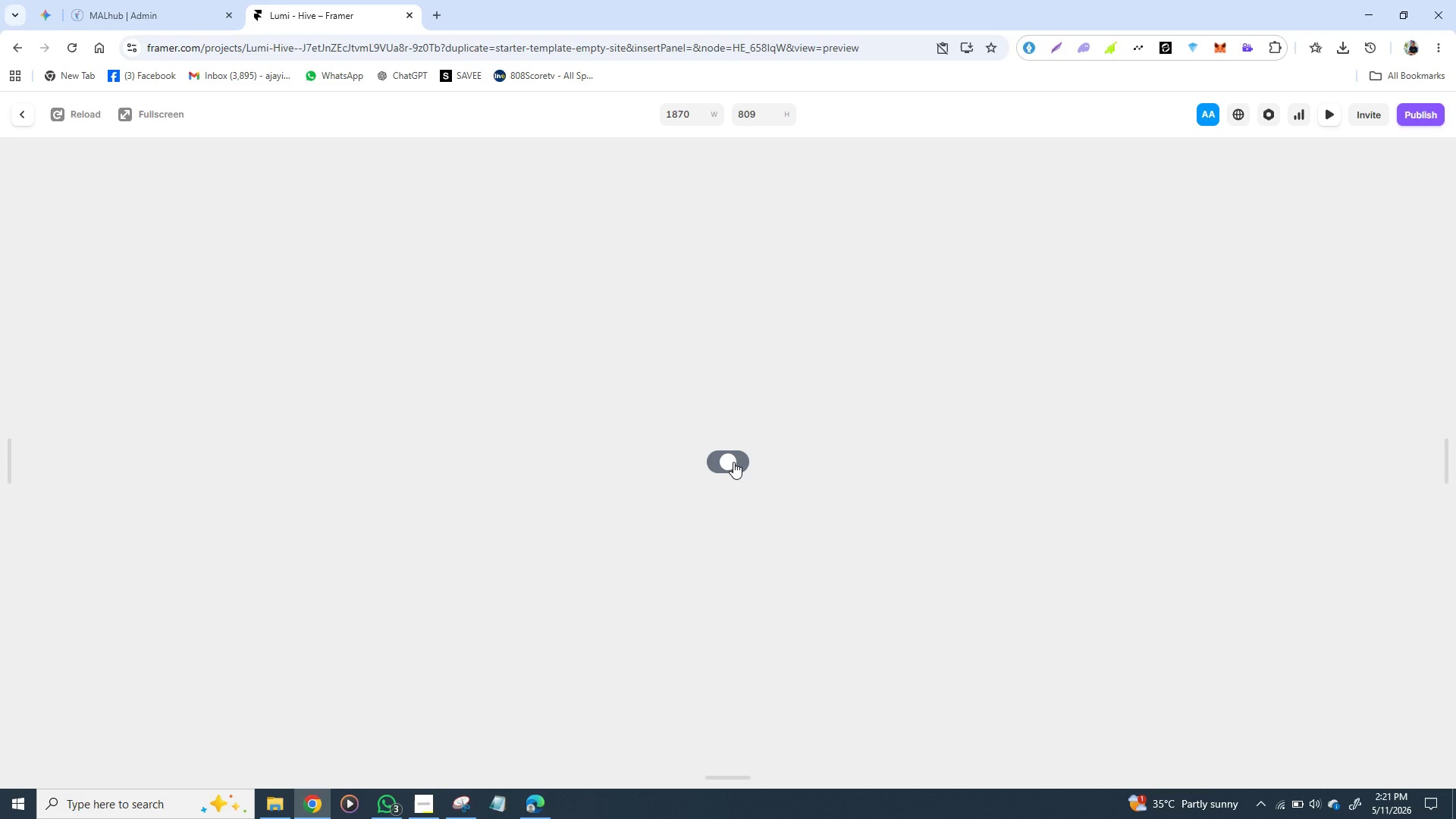 
left_click([733, 462])
 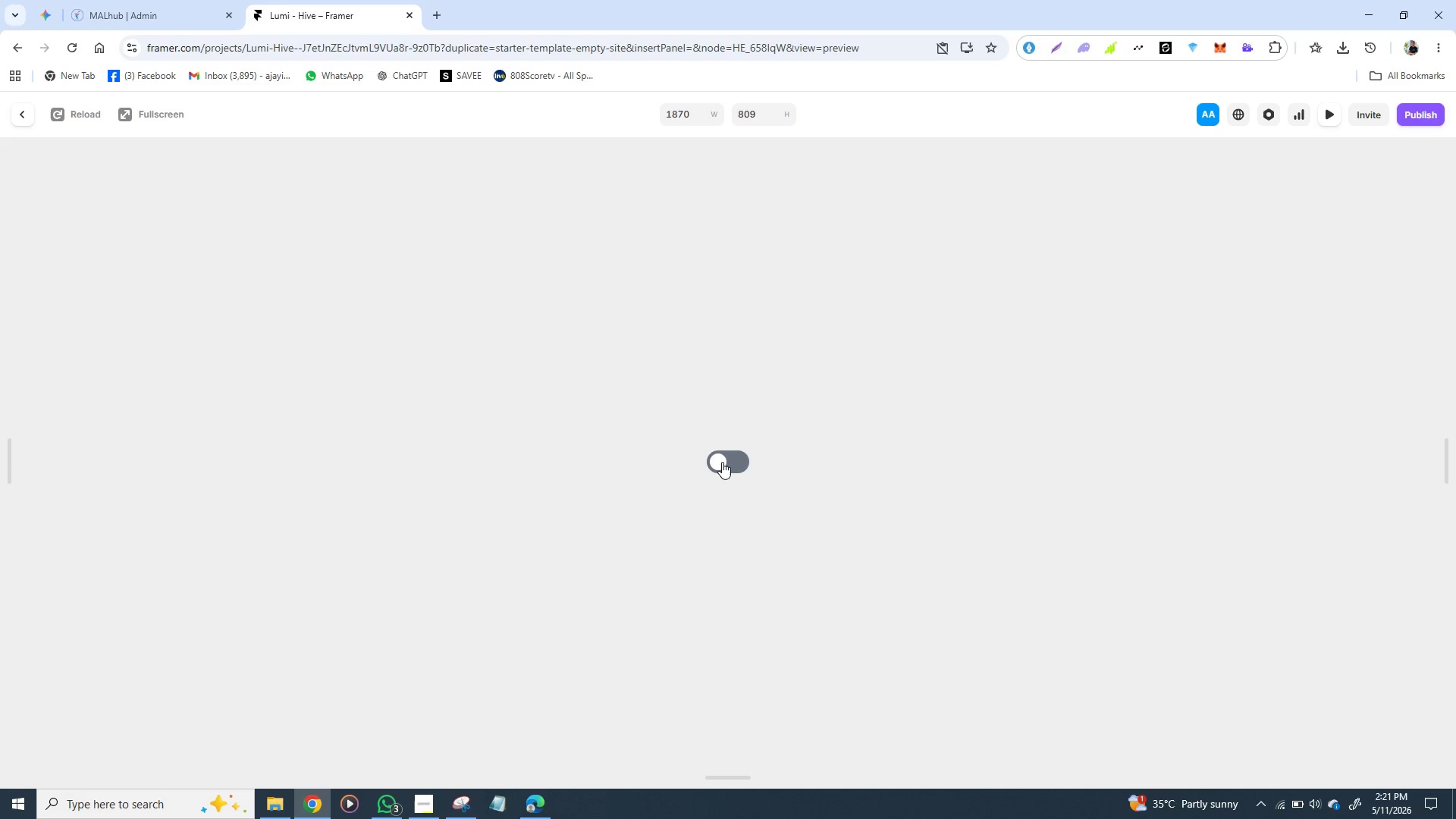 
left_click([720, 462])
 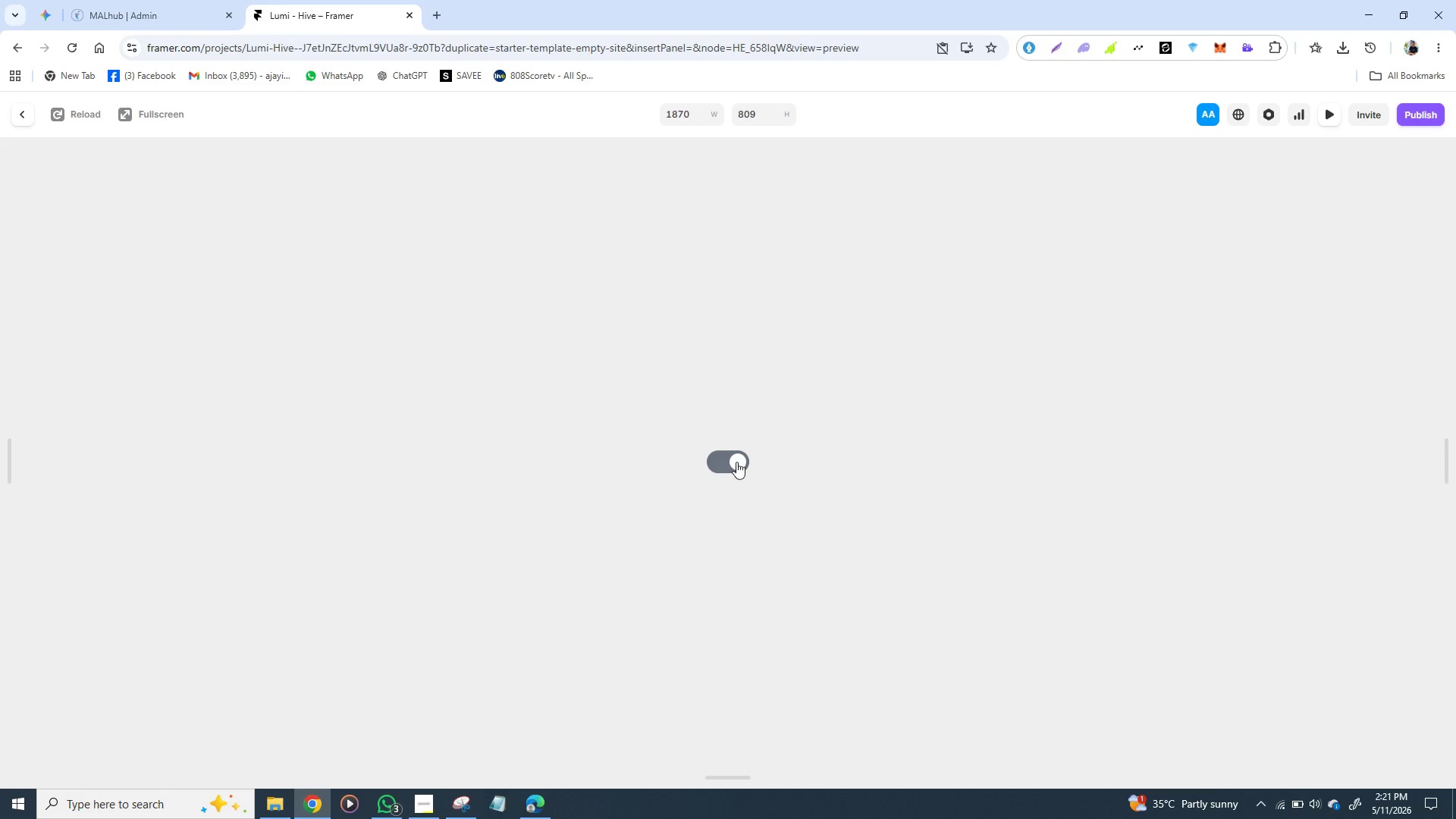 
left_click([739, 463])
 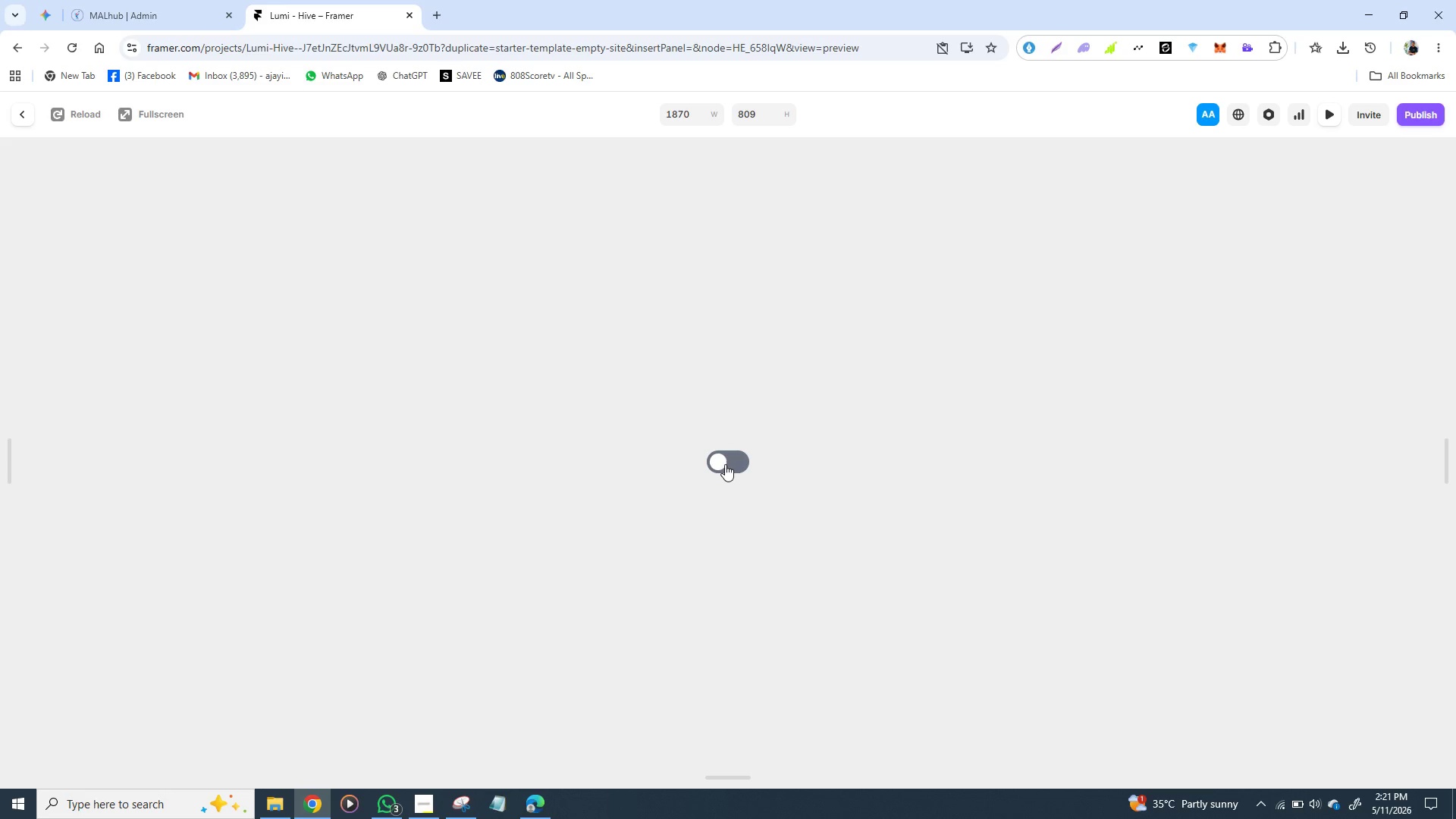 
left_click([724, 464])
 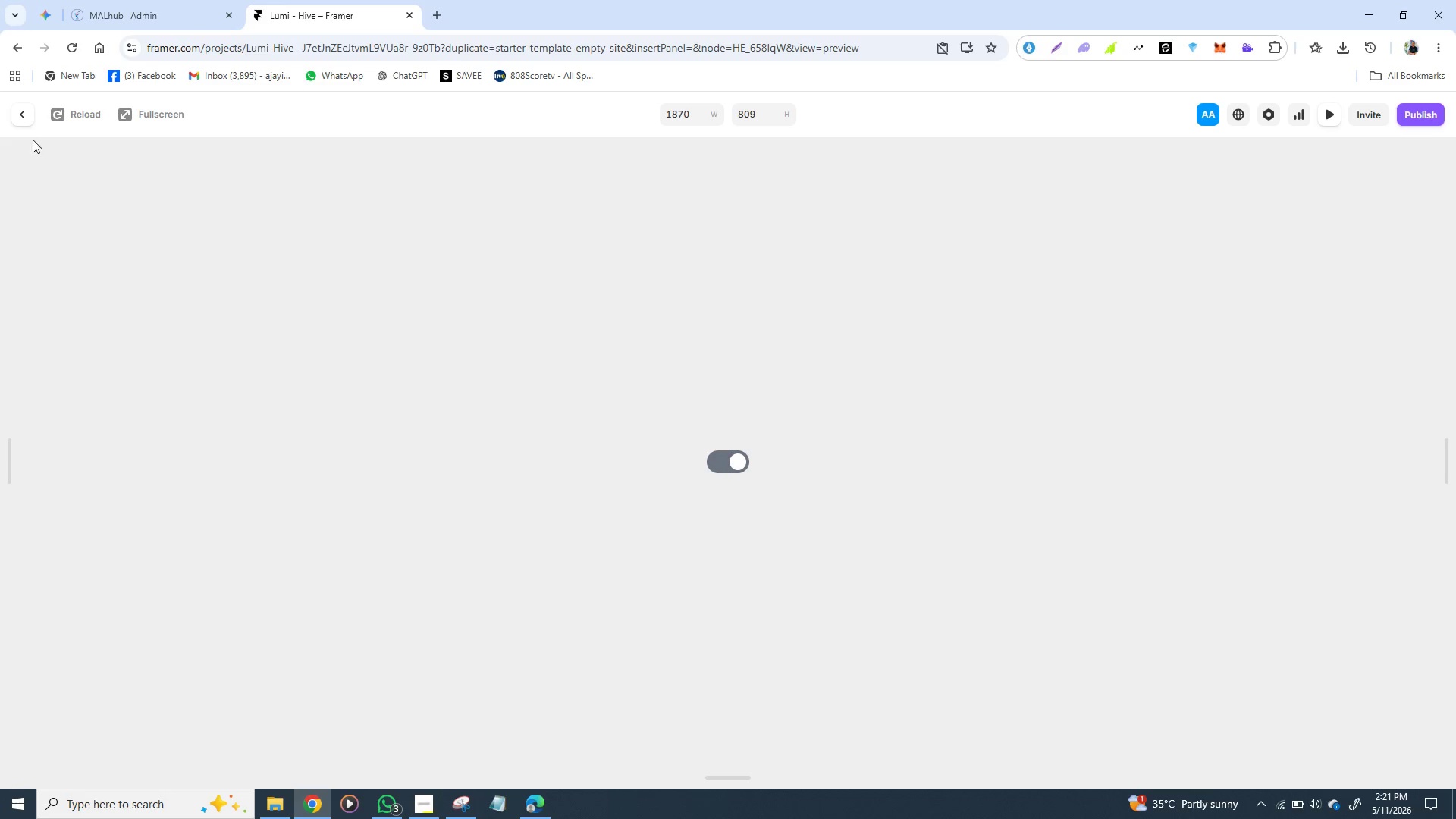 
left_click([18, 118])
 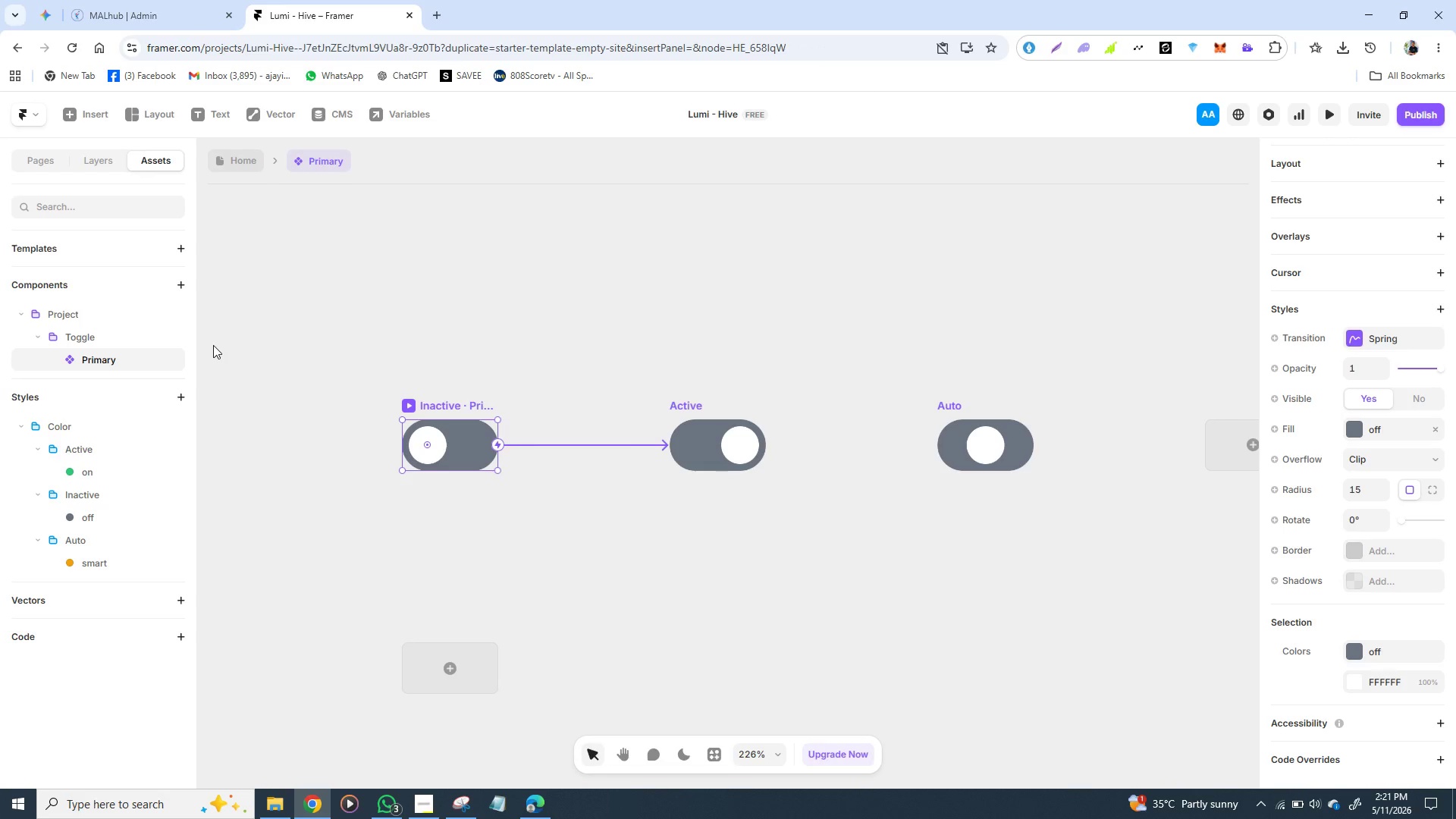 
wait(10.84)
 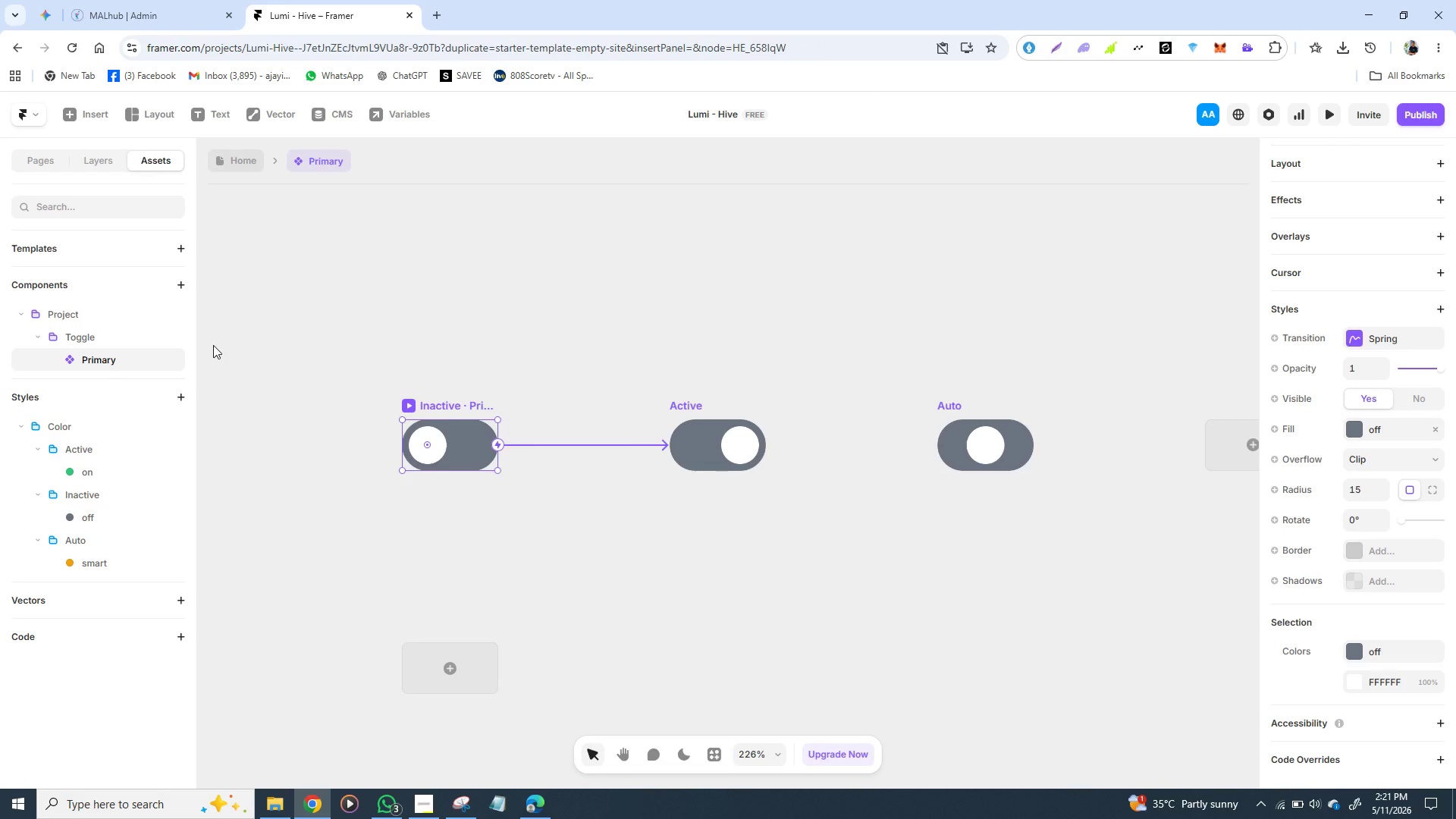 
left_click([435, 449])
 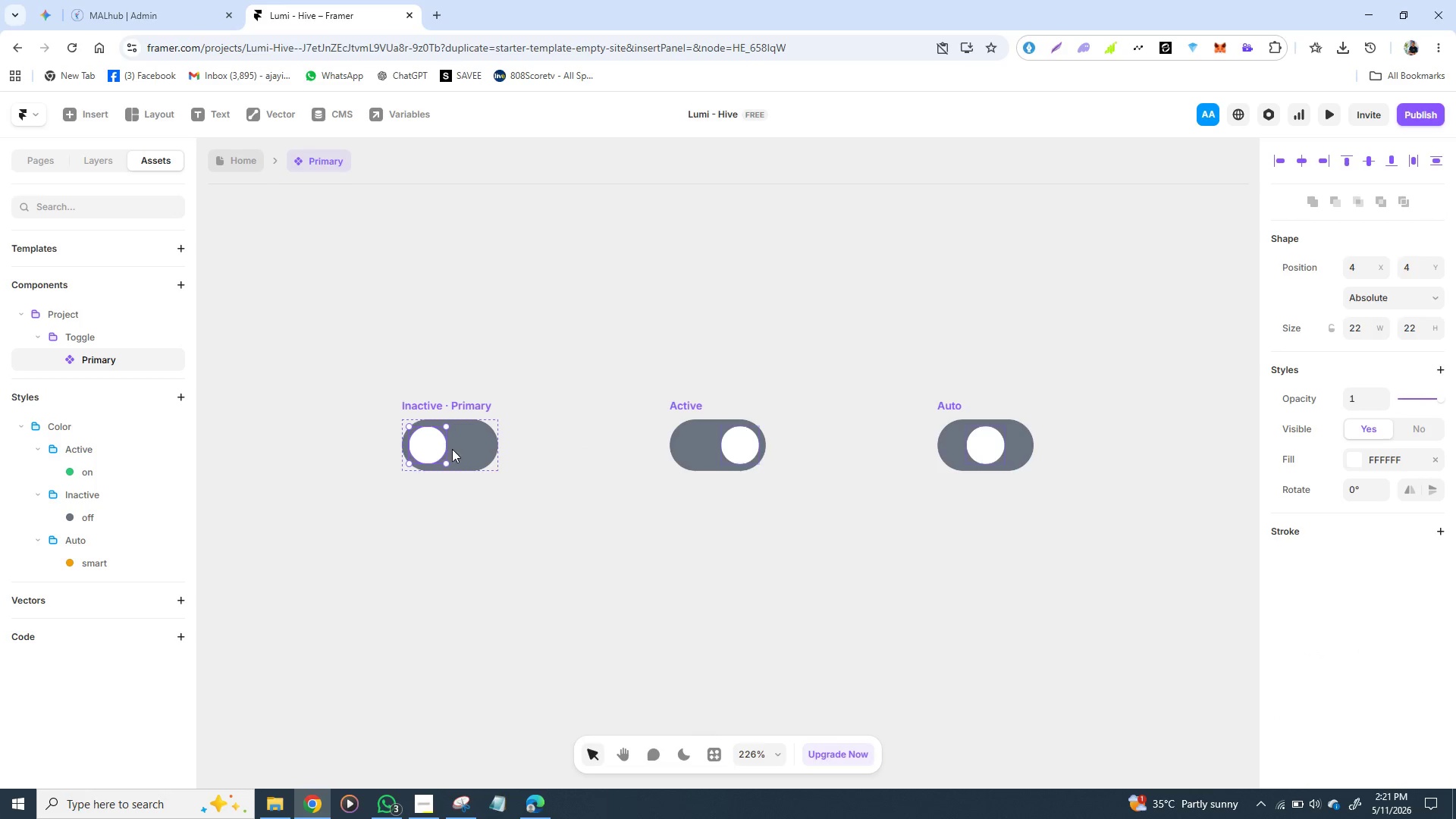 
hold_key(key=ShiftLeft, duration=1.51)
left_click([739, 451])
 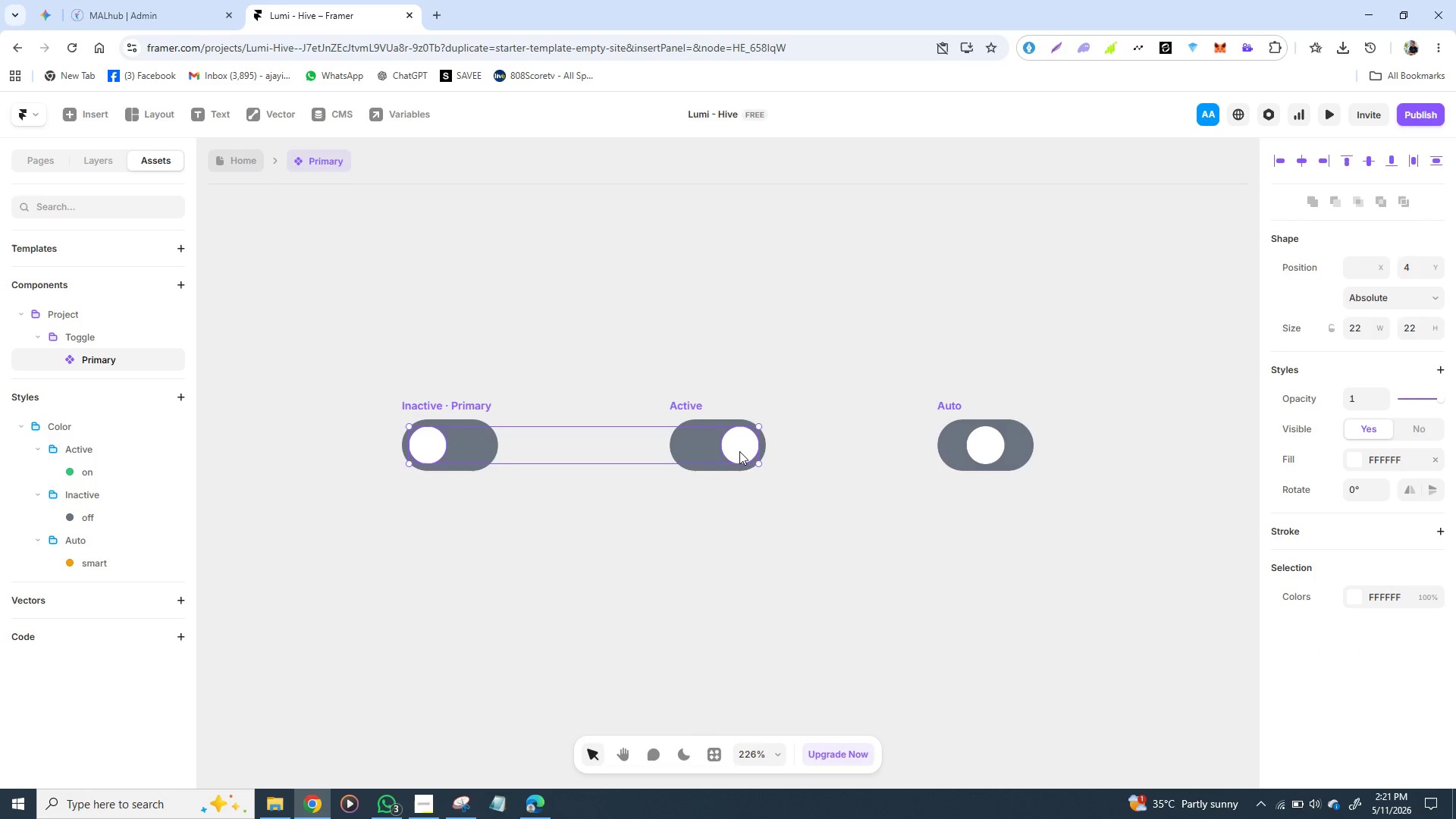 
hold_key(key=ShiftLeft, duration=1.5)
 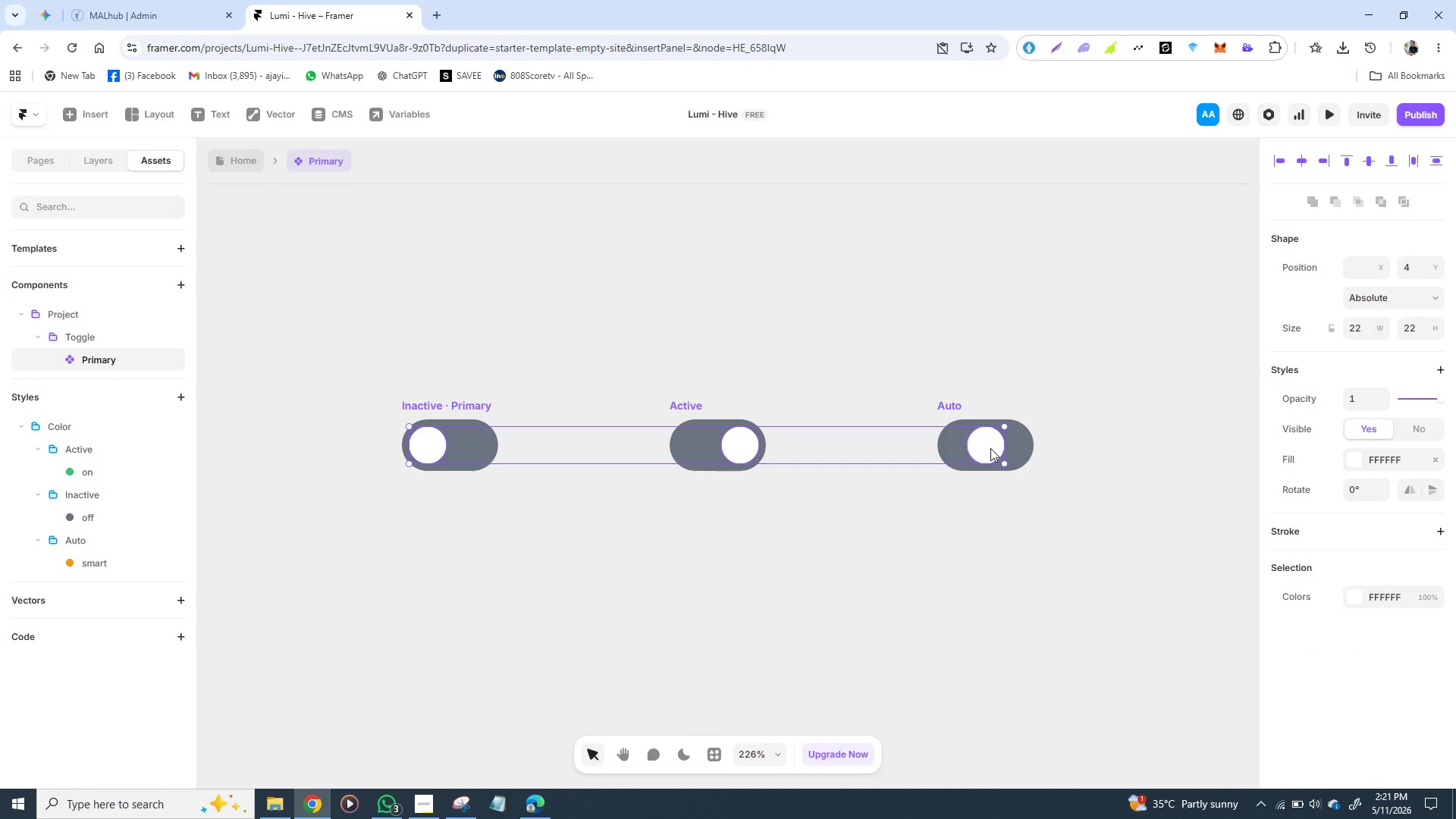 
hold_key(key=ShiftLeft, duration=0.66)
 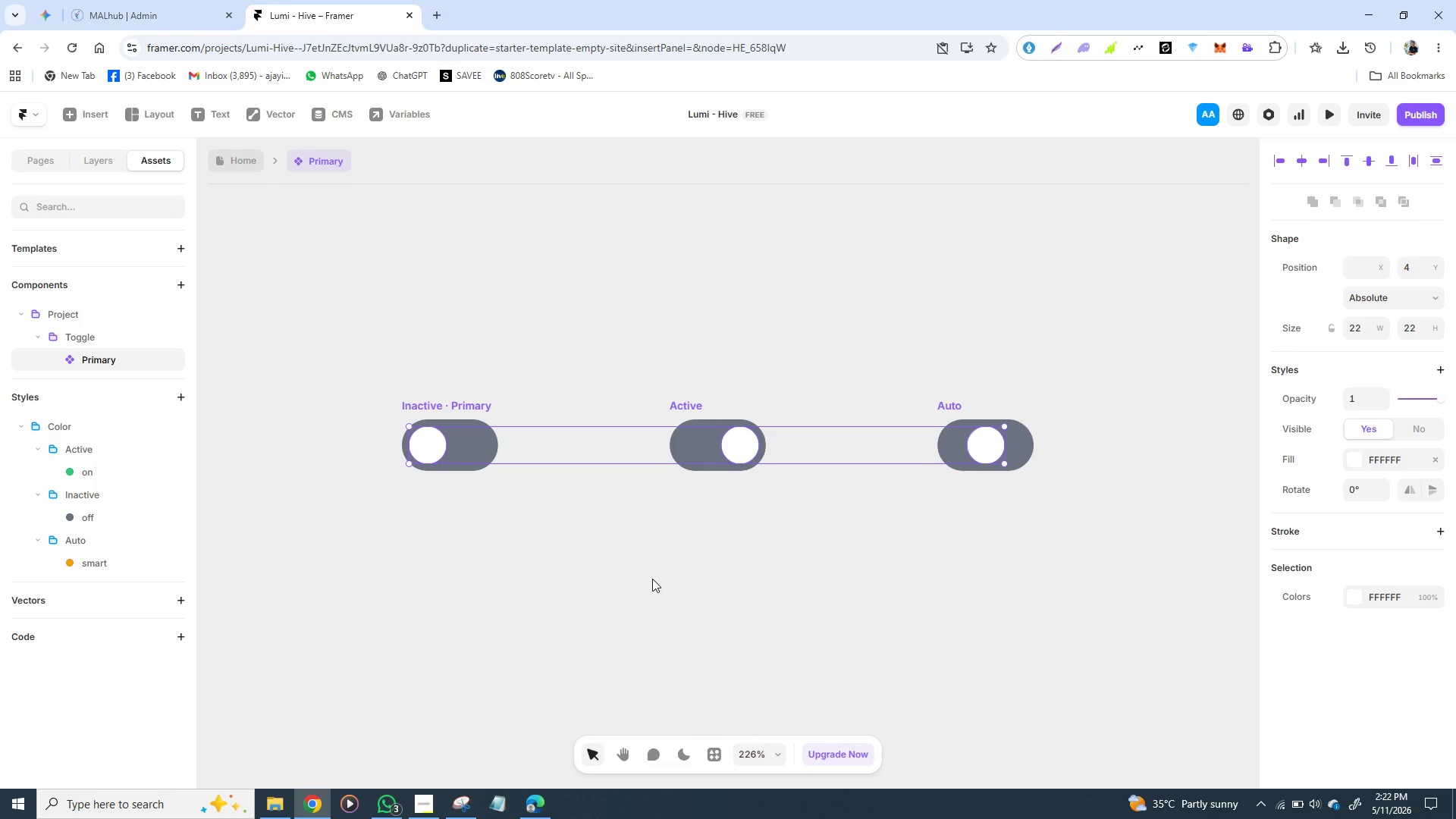 
wait(53.69)
 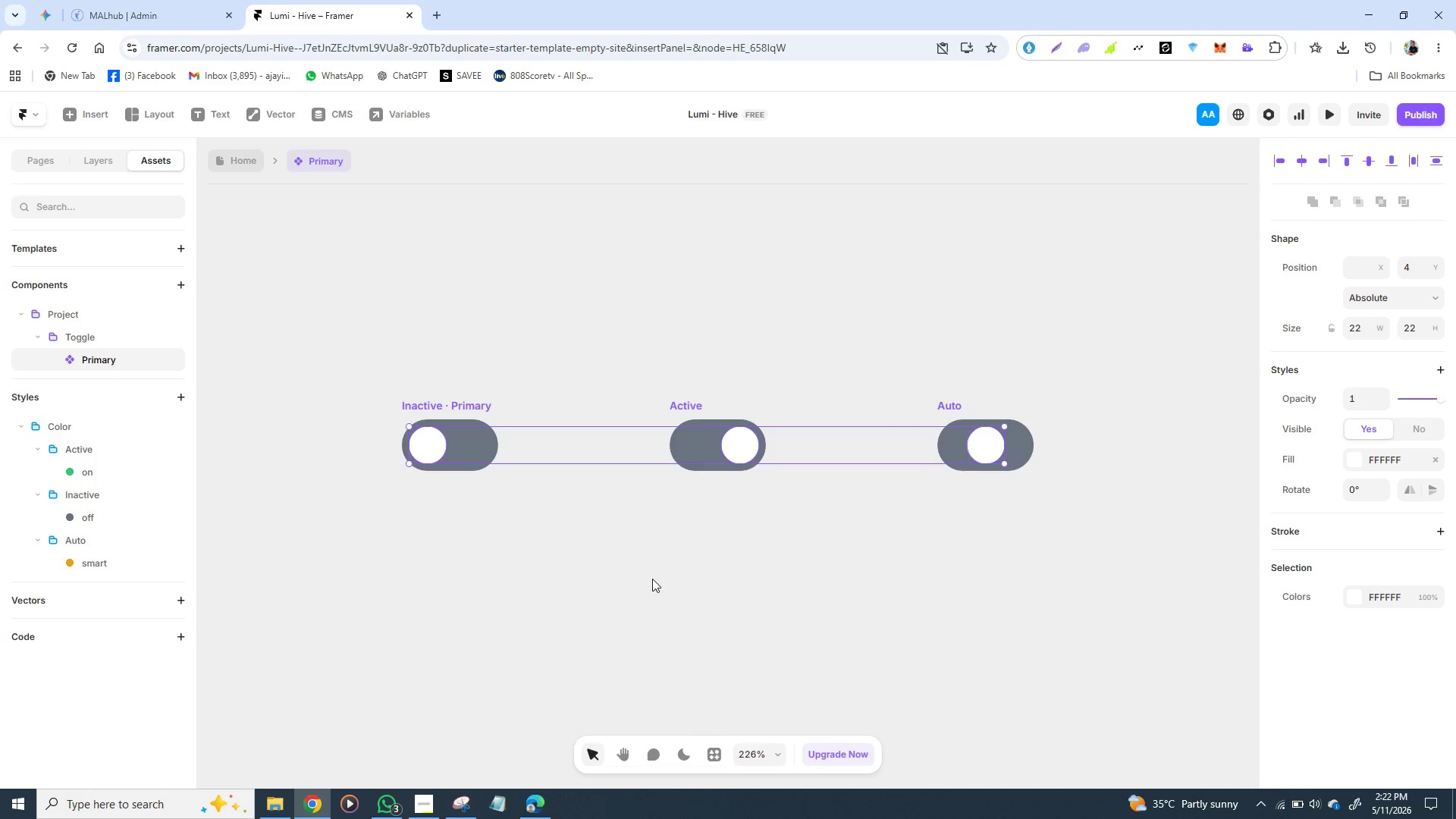 
left_click([237, 158])
 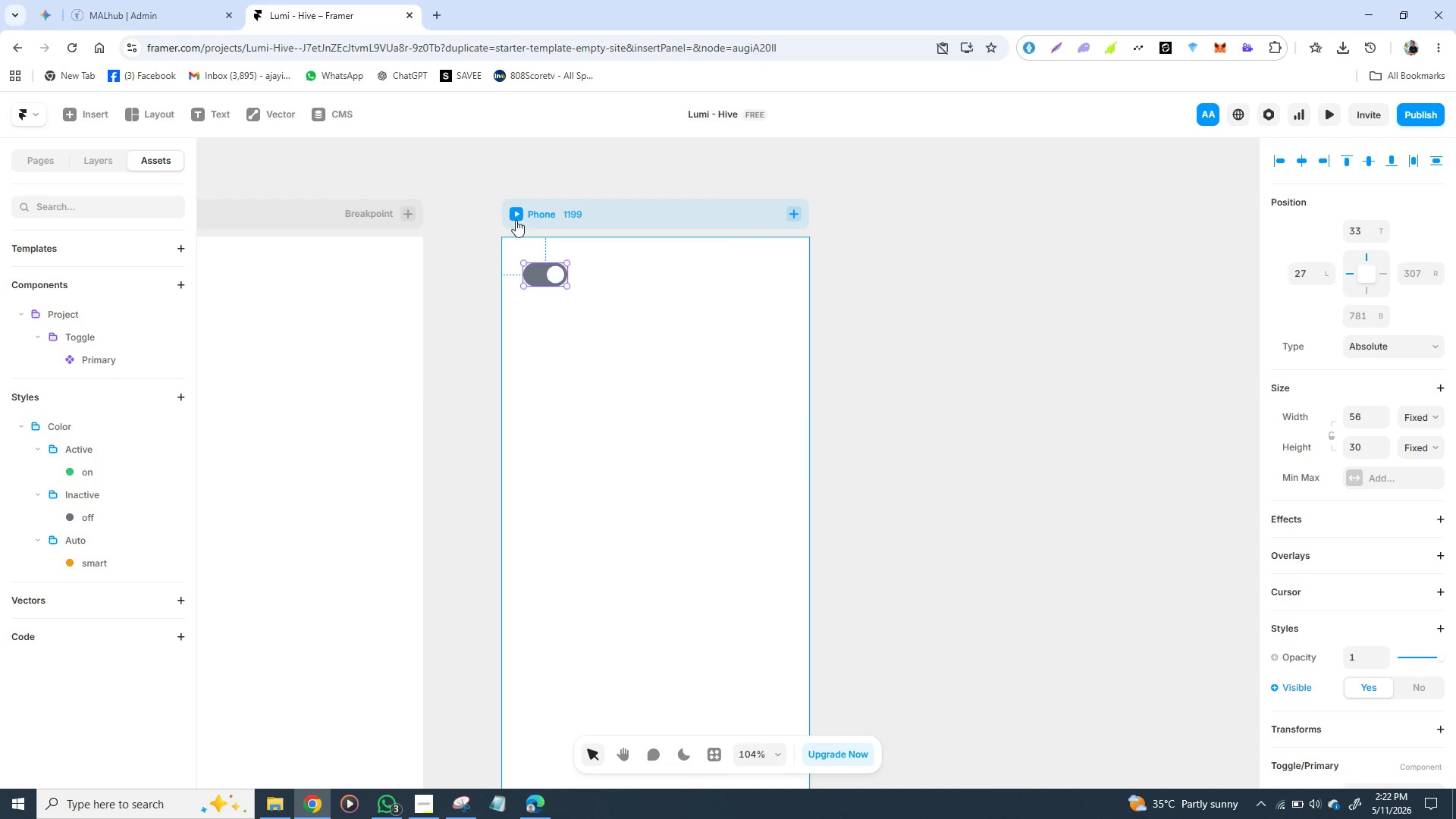 
left_click([516, 217])
 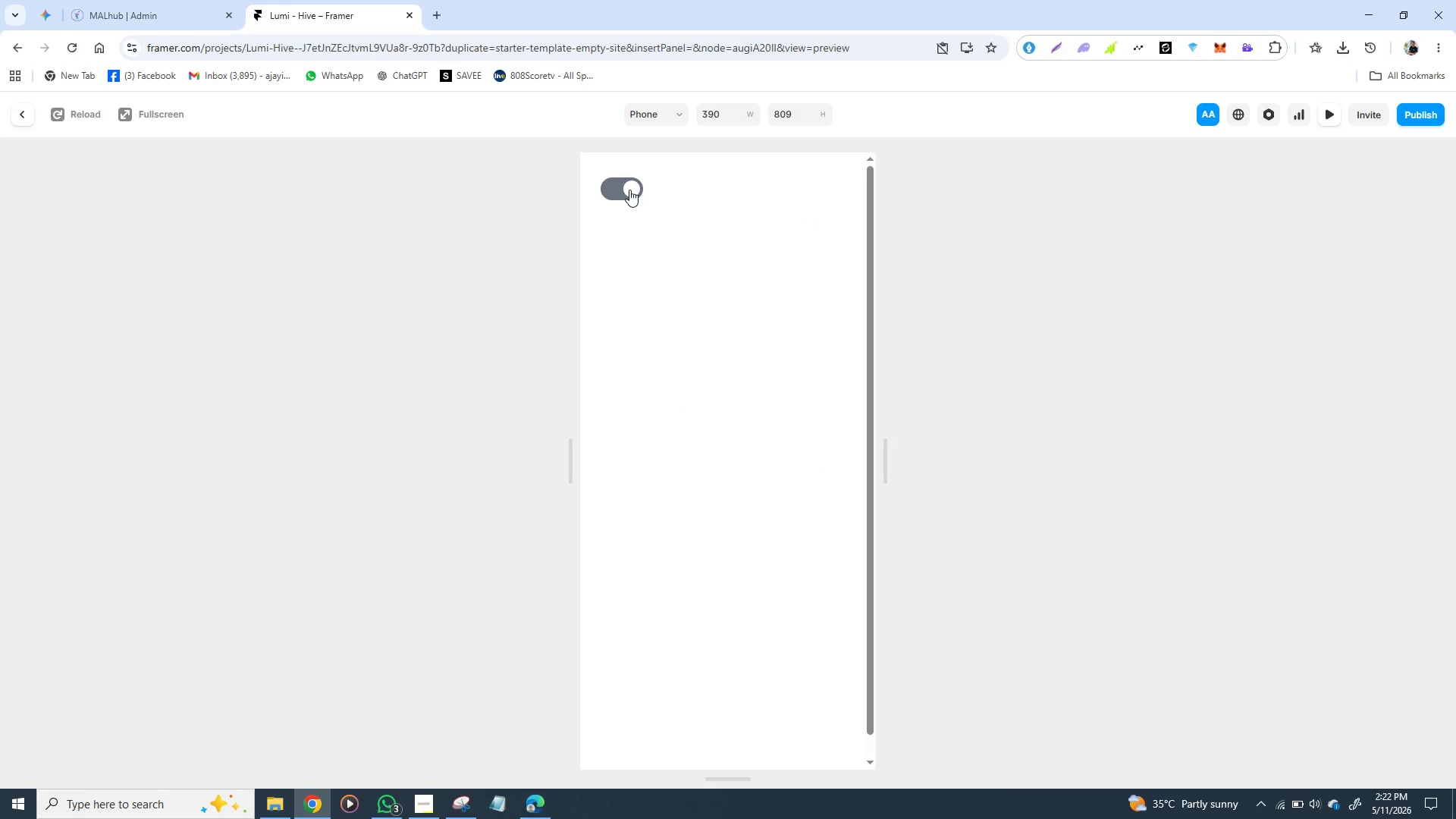 
left_click([629, 190])
 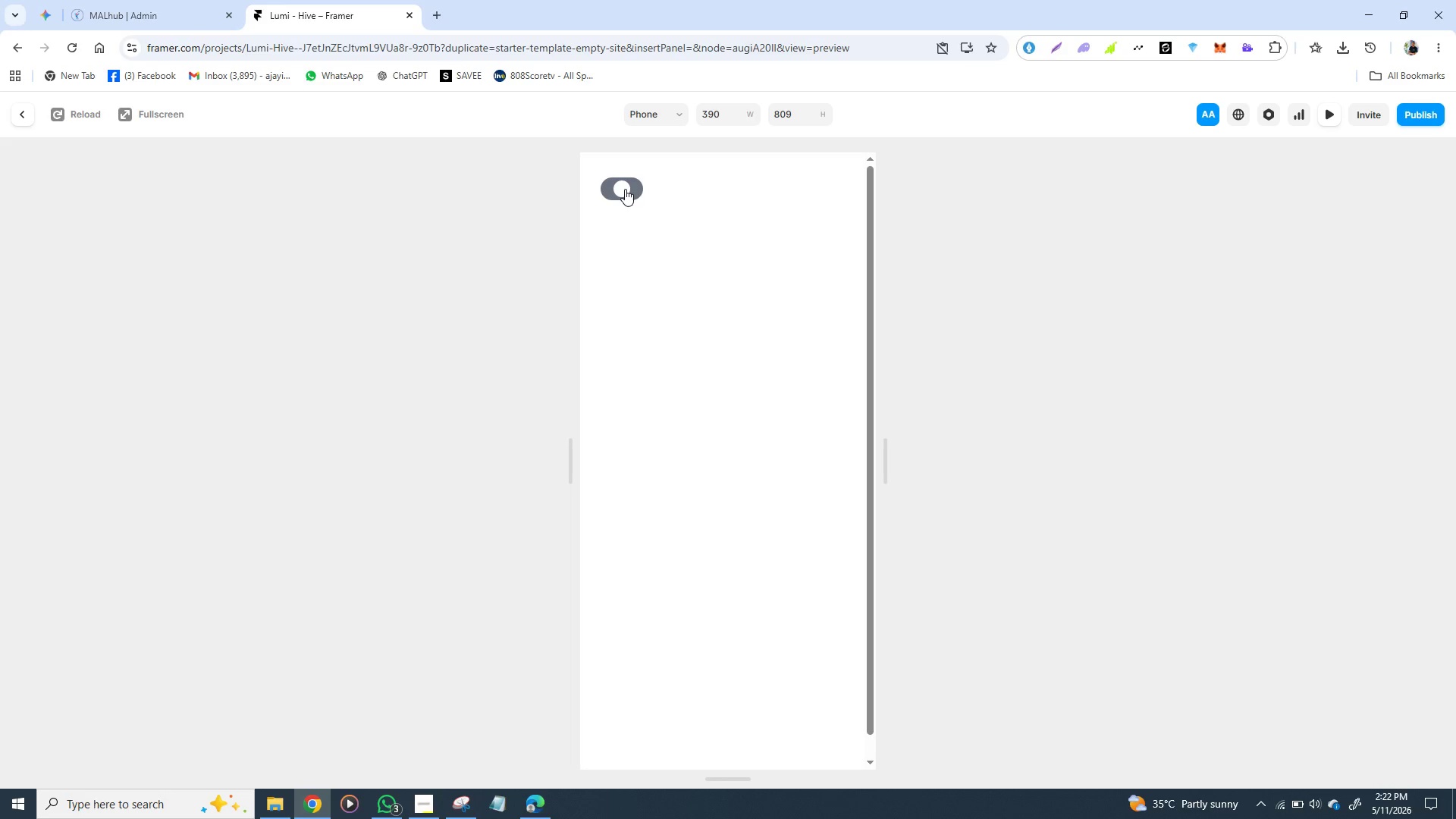 
left_click([625, 189])
 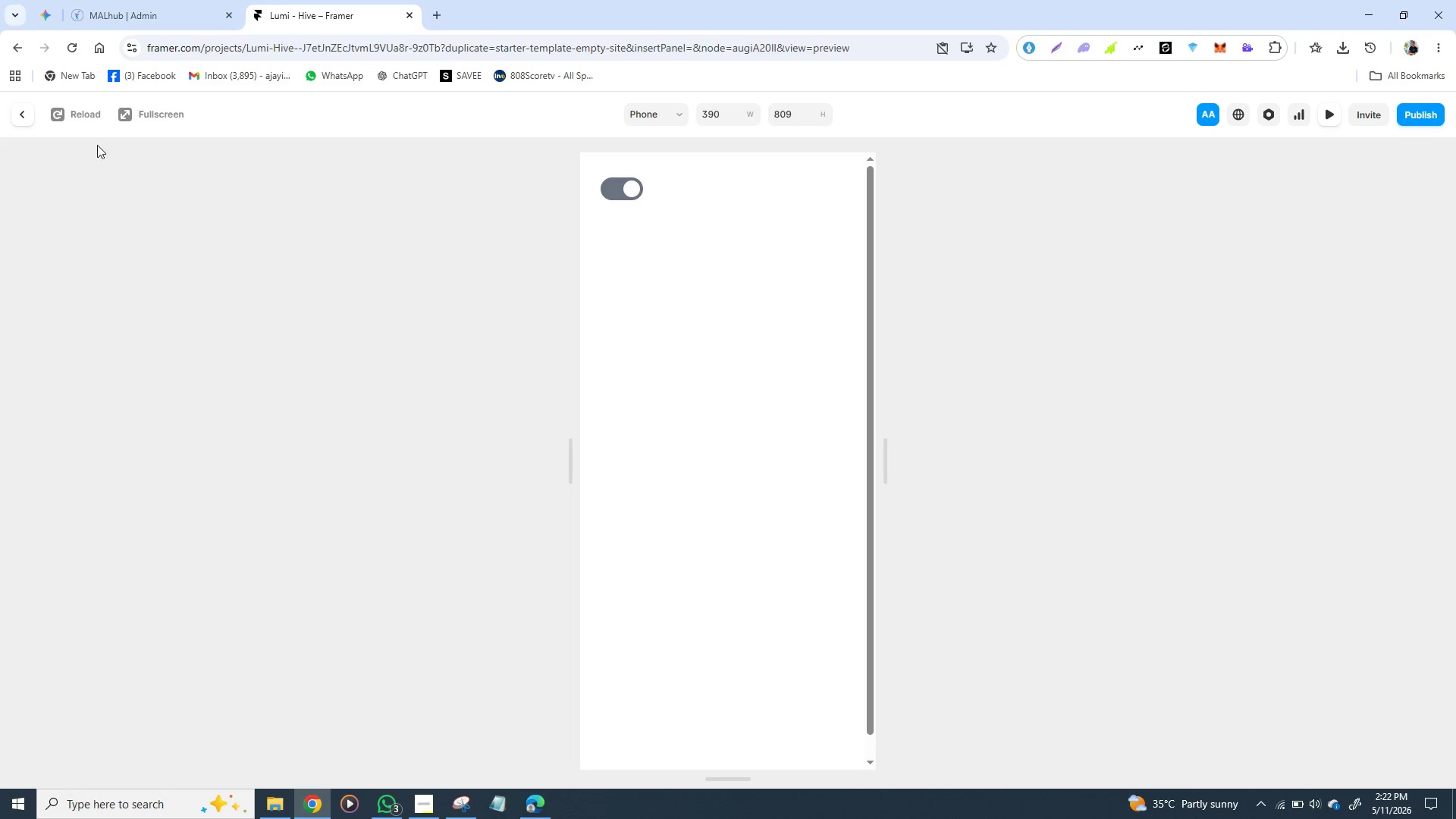 
left_click([24, 115])
 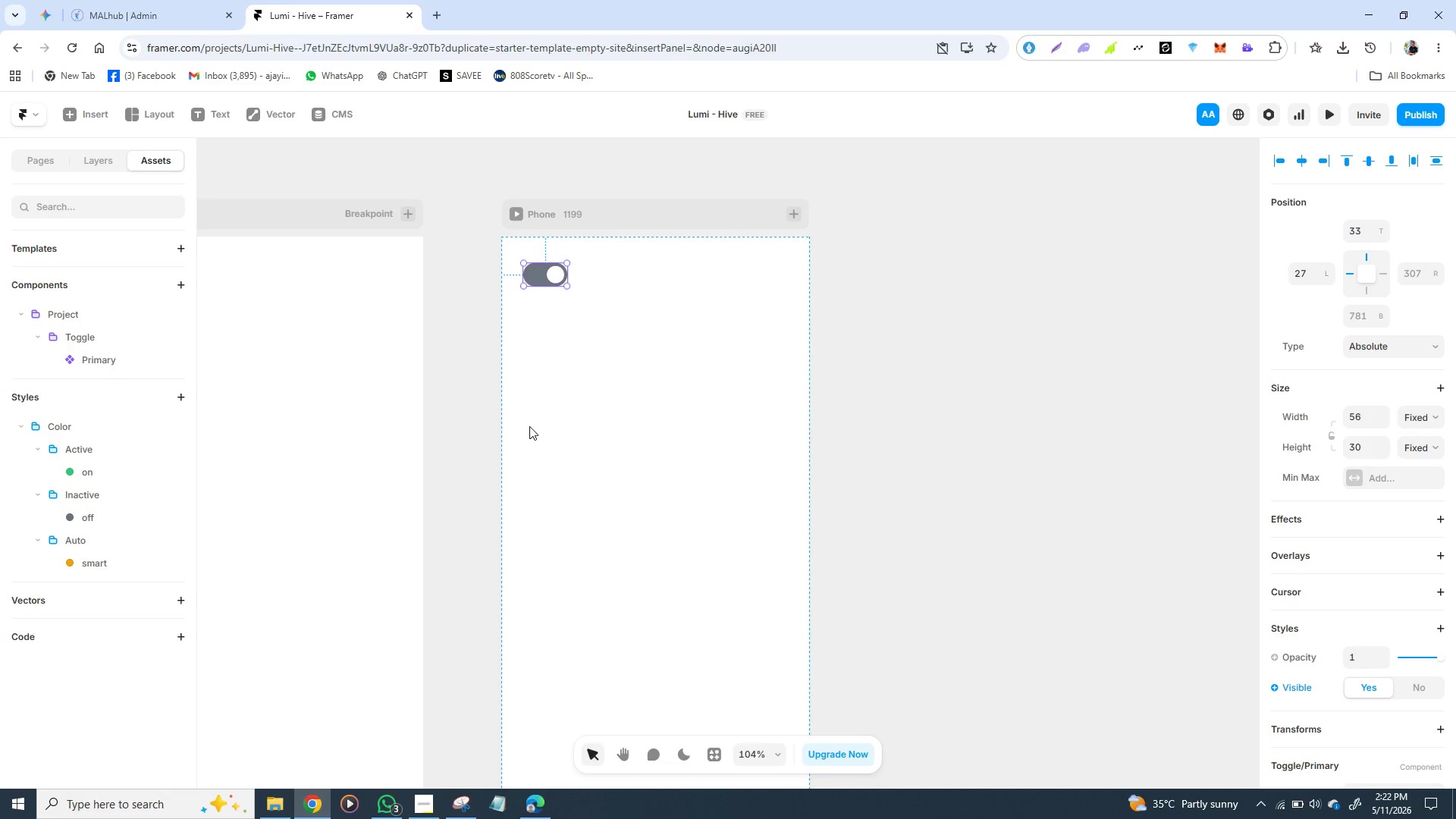 
wait(6.05)
 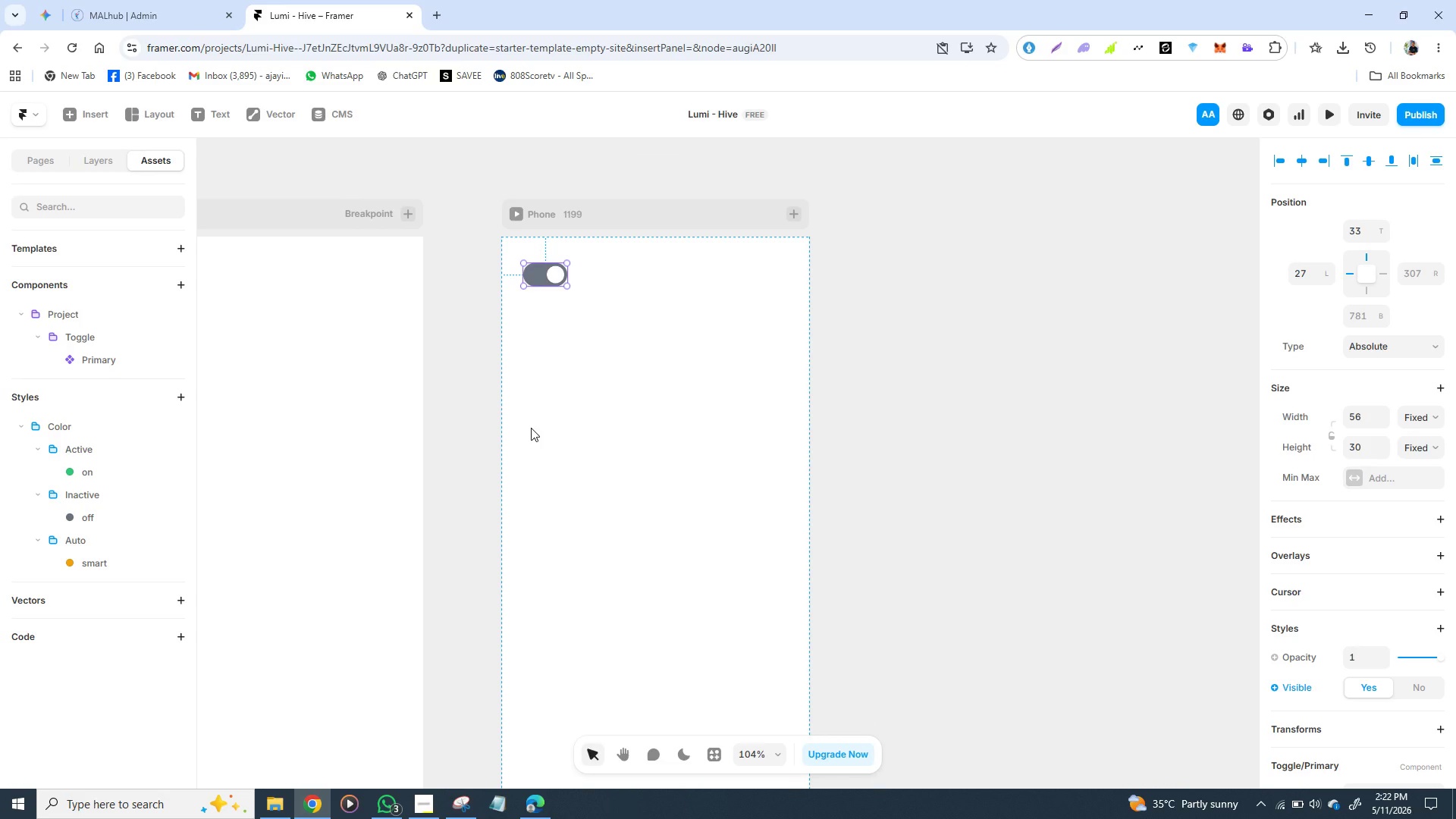 
key(F)
 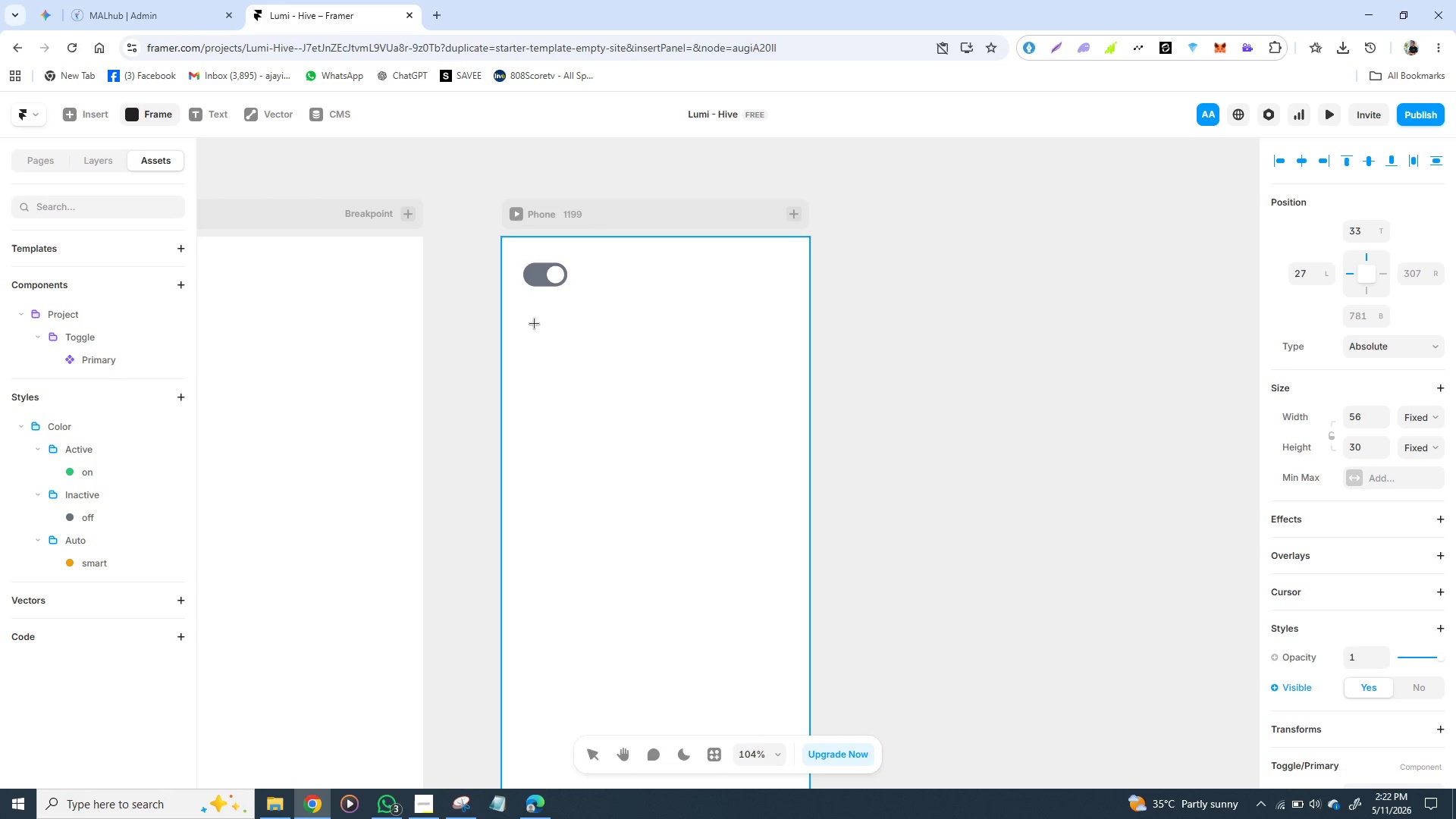 
left_click_drag(start_coordinate=[535, 322], to_coordinate=[698, 436])
 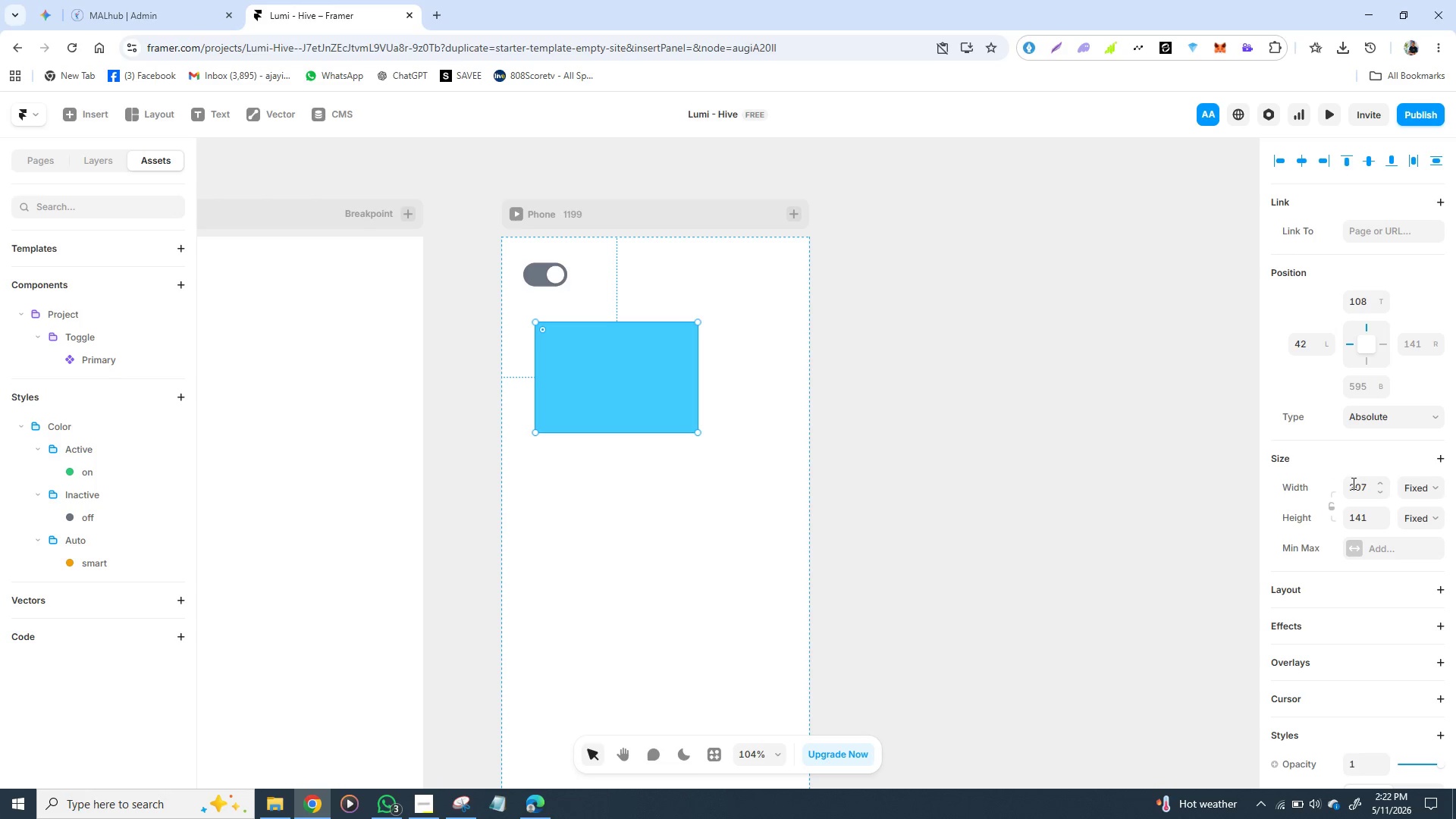 
wait(12.8)
 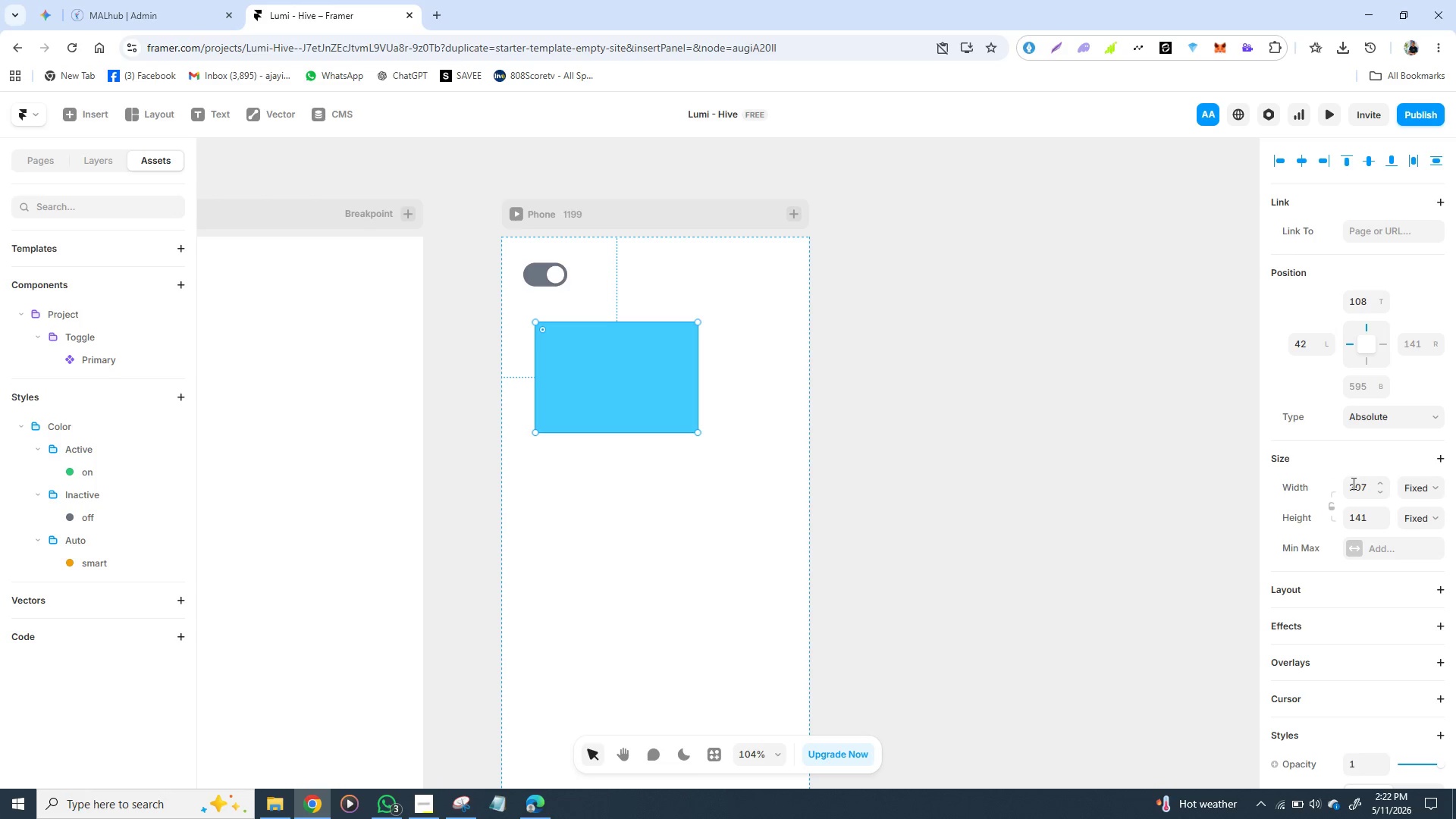 
type(358)
 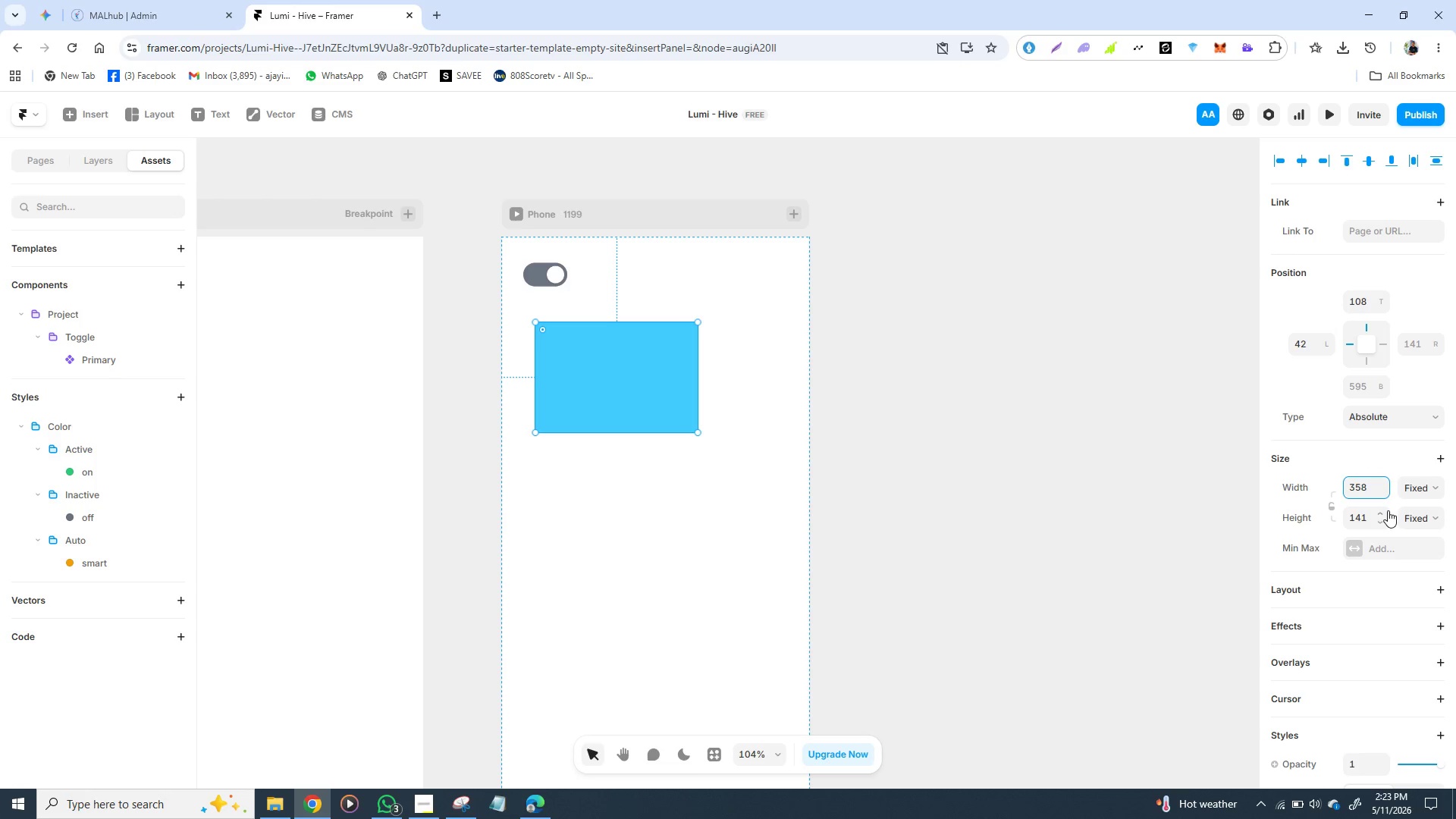 
wait(5.09)
 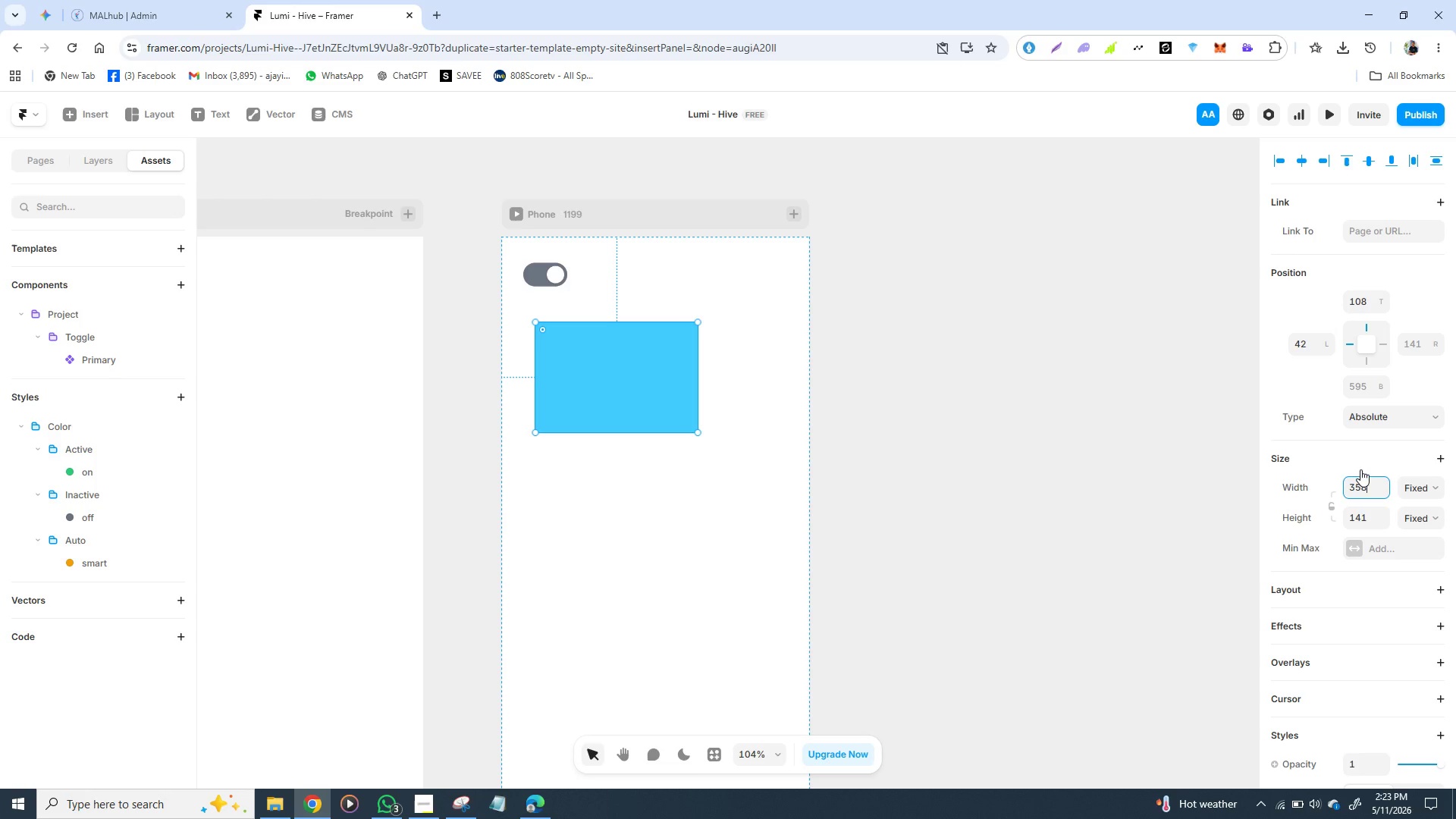 
left_click([1363, 518])
 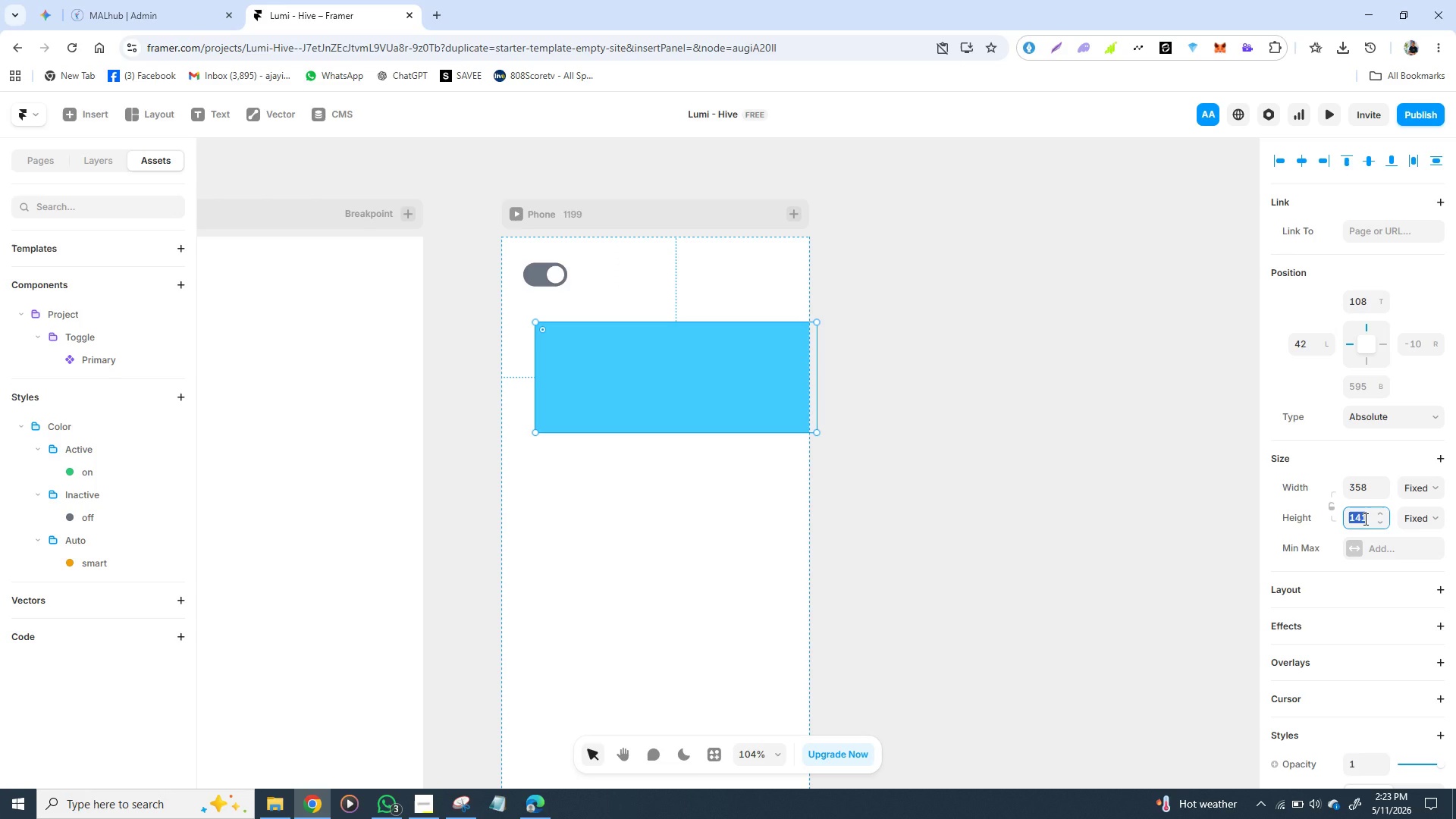 
type(100)
 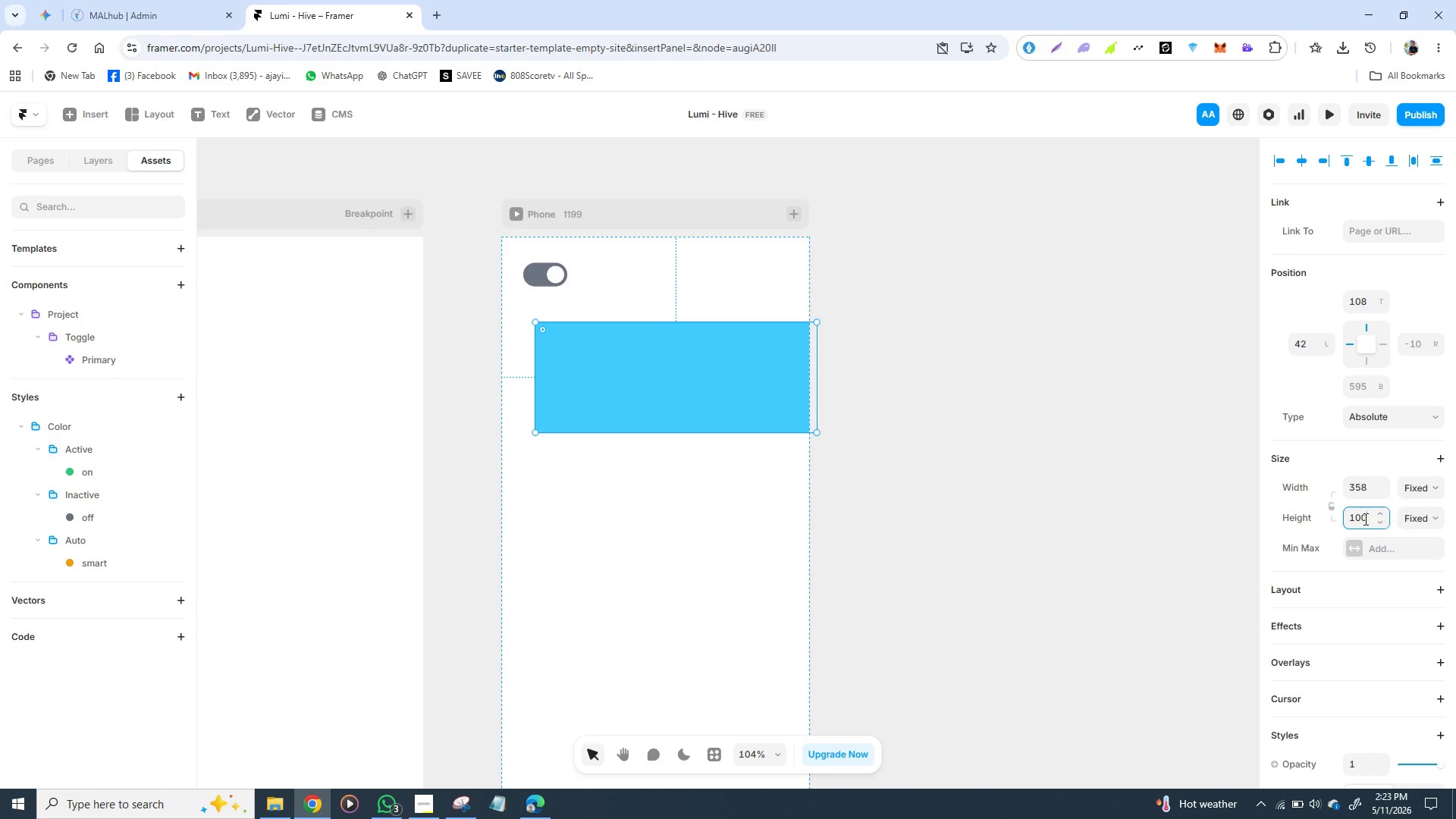 
key(Enter)
 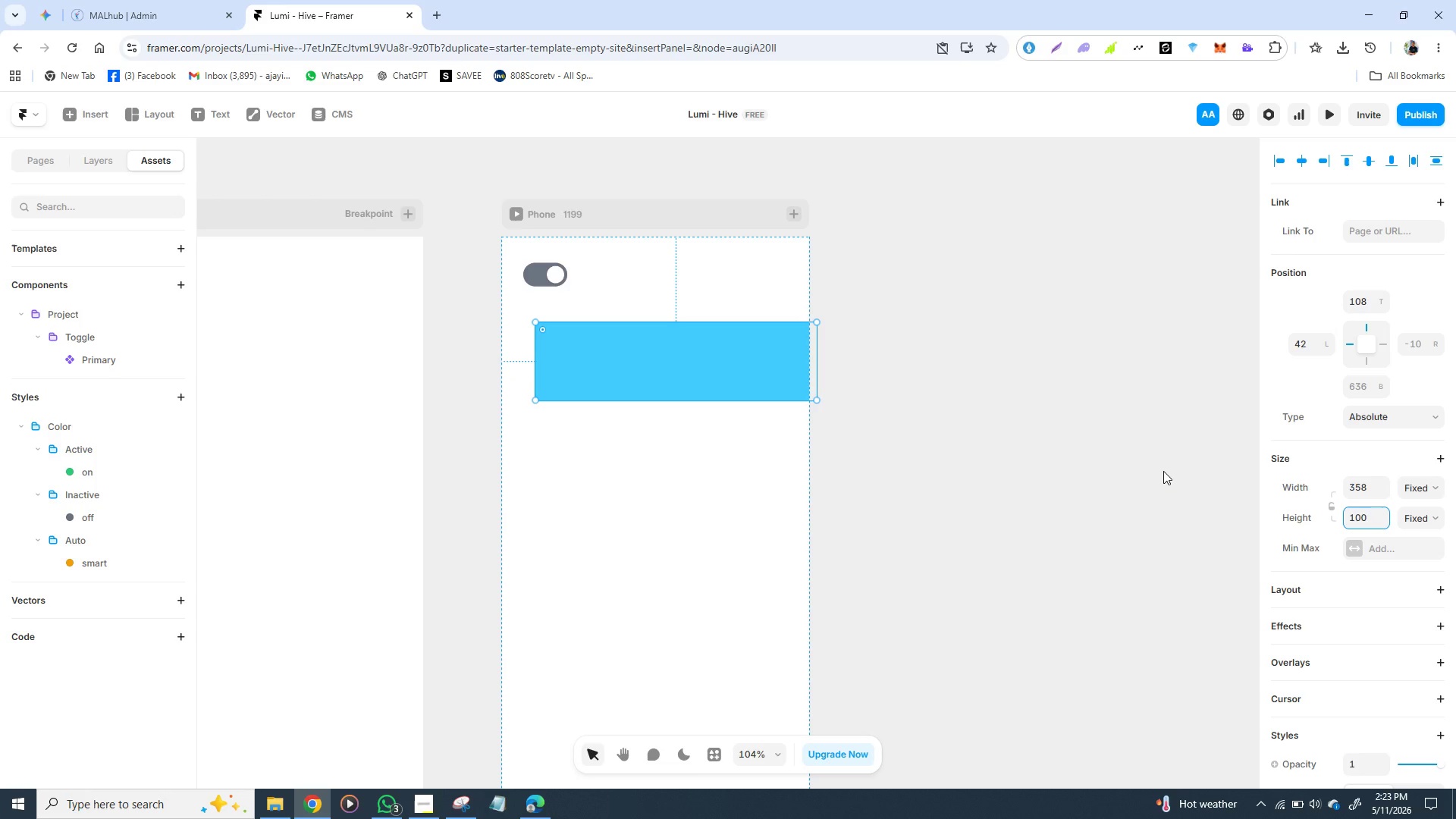 
wait(8.23)
 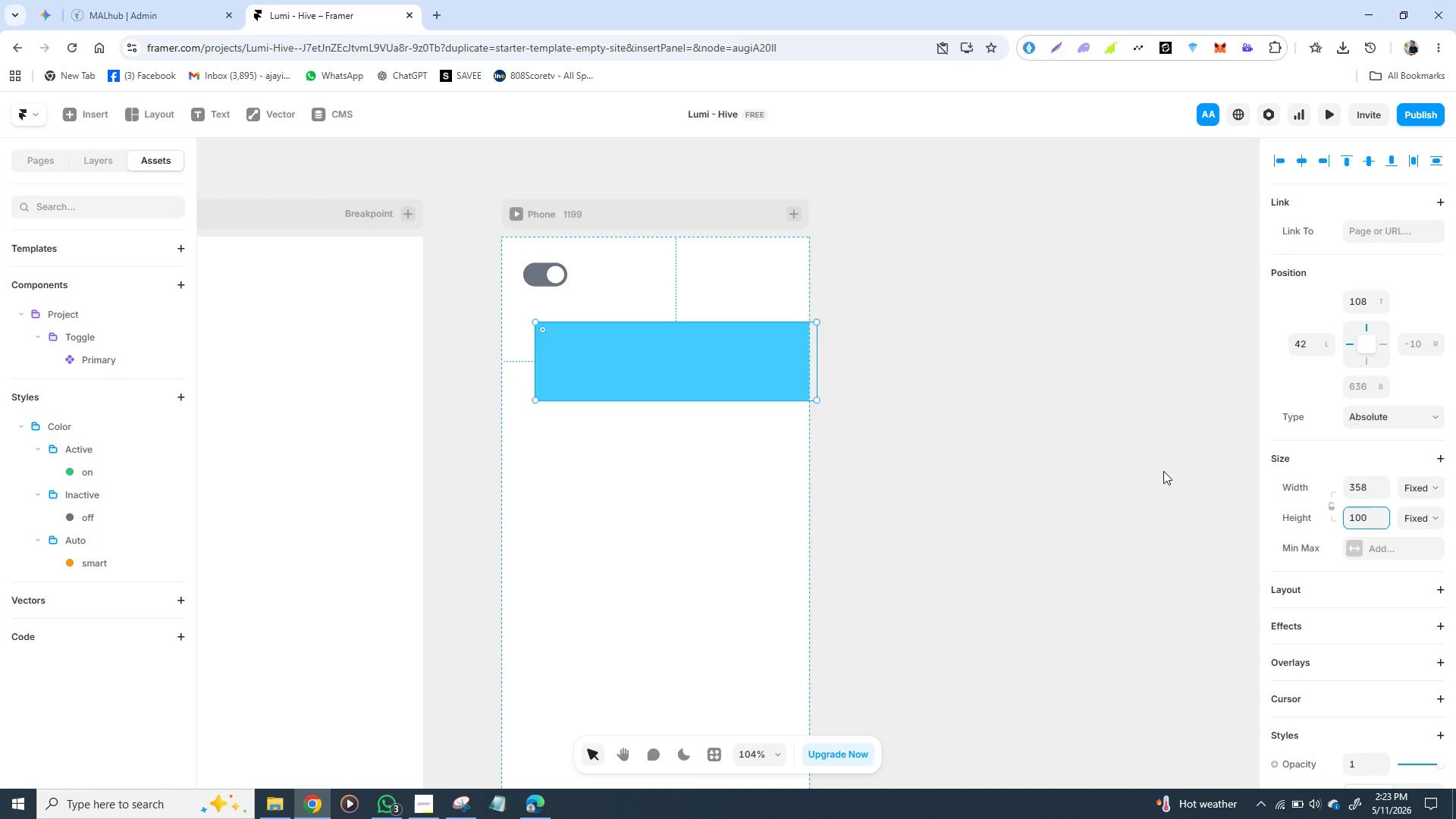 
left_click_drag(start_coordinate=[714, 374], to_coordinate=[697, 371])
 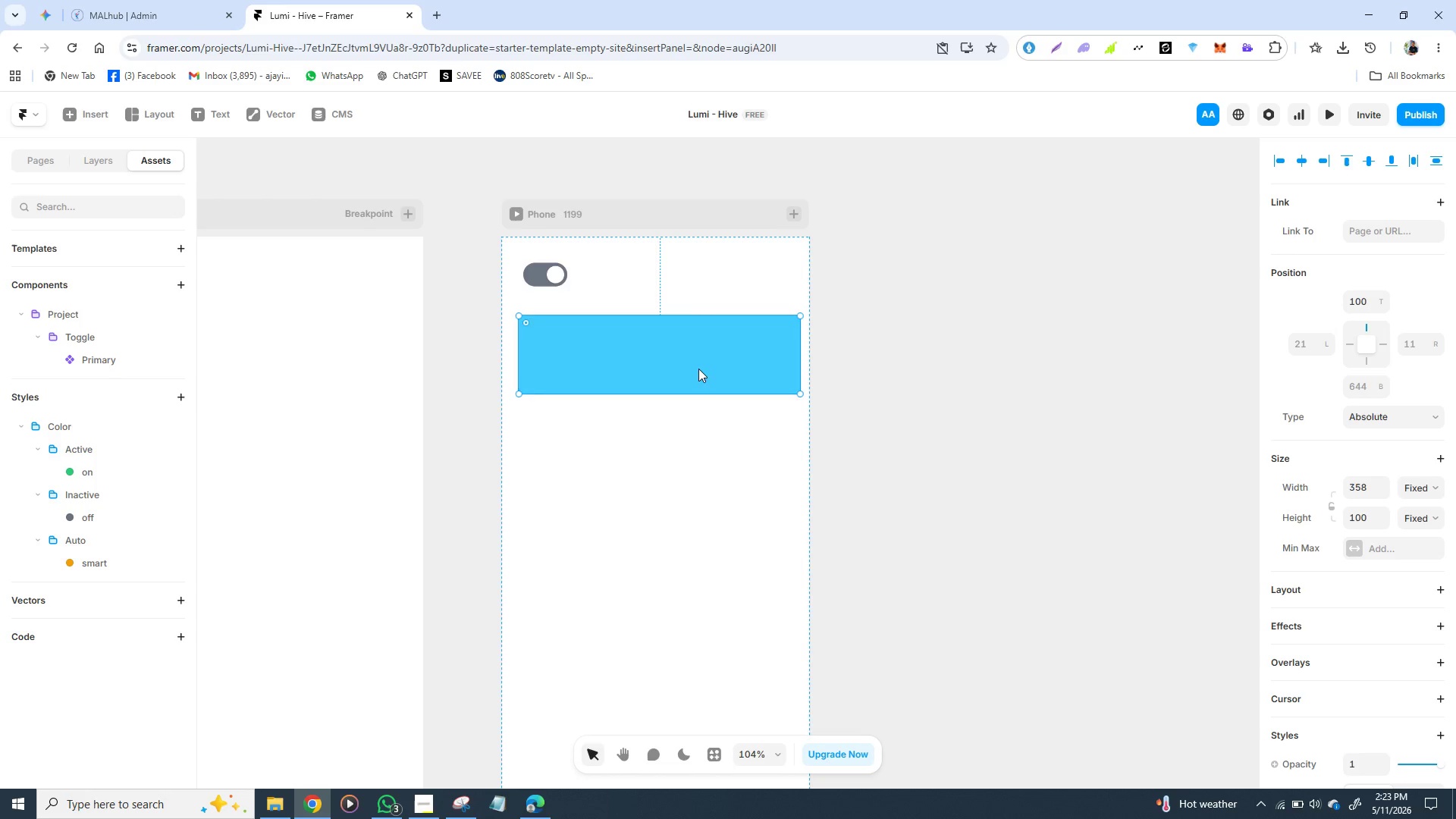 
left_click_drag(start_coordinate=[698, 366], to_coordinate=[694, 371])
 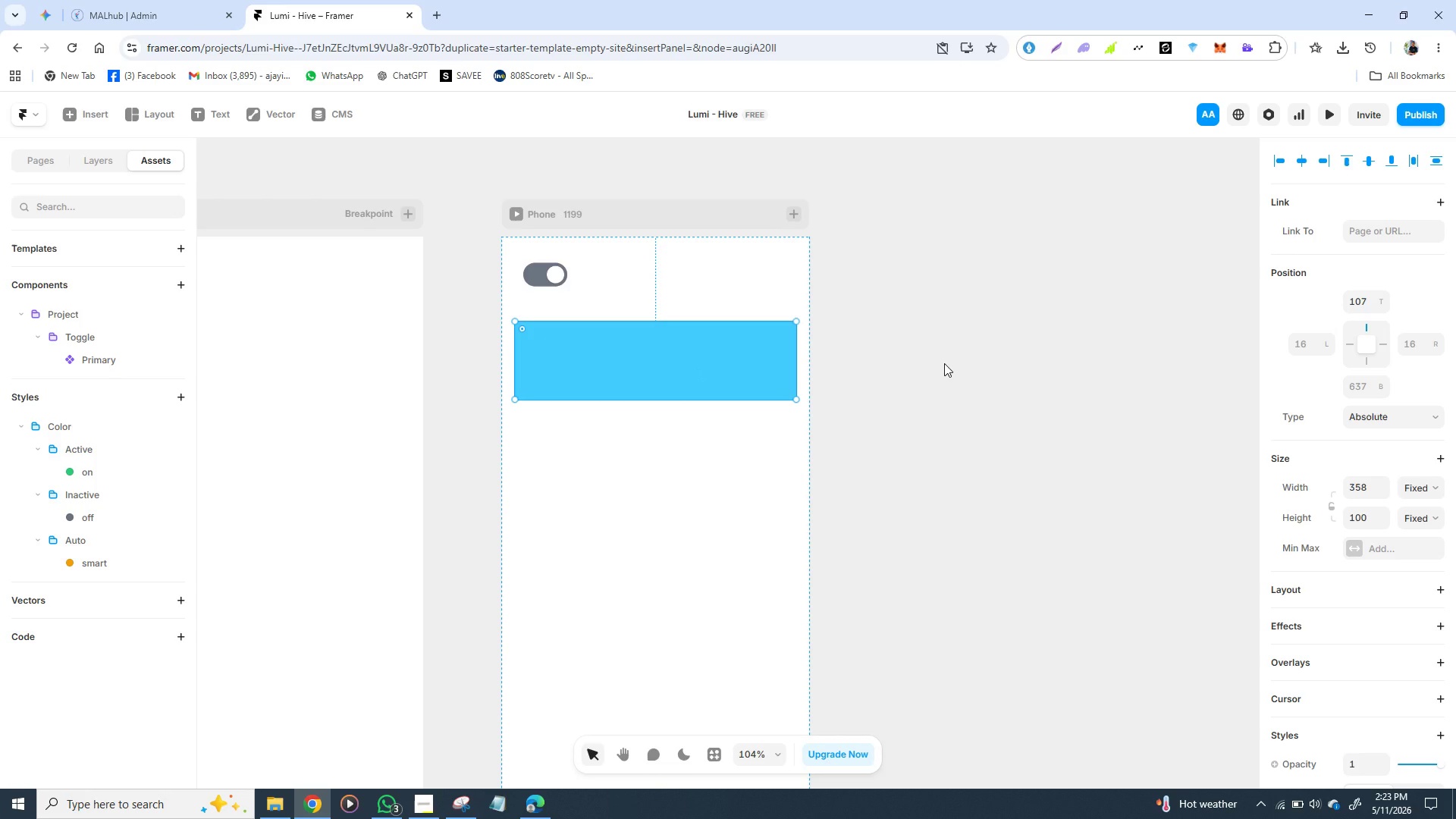 
wait(12.48)
 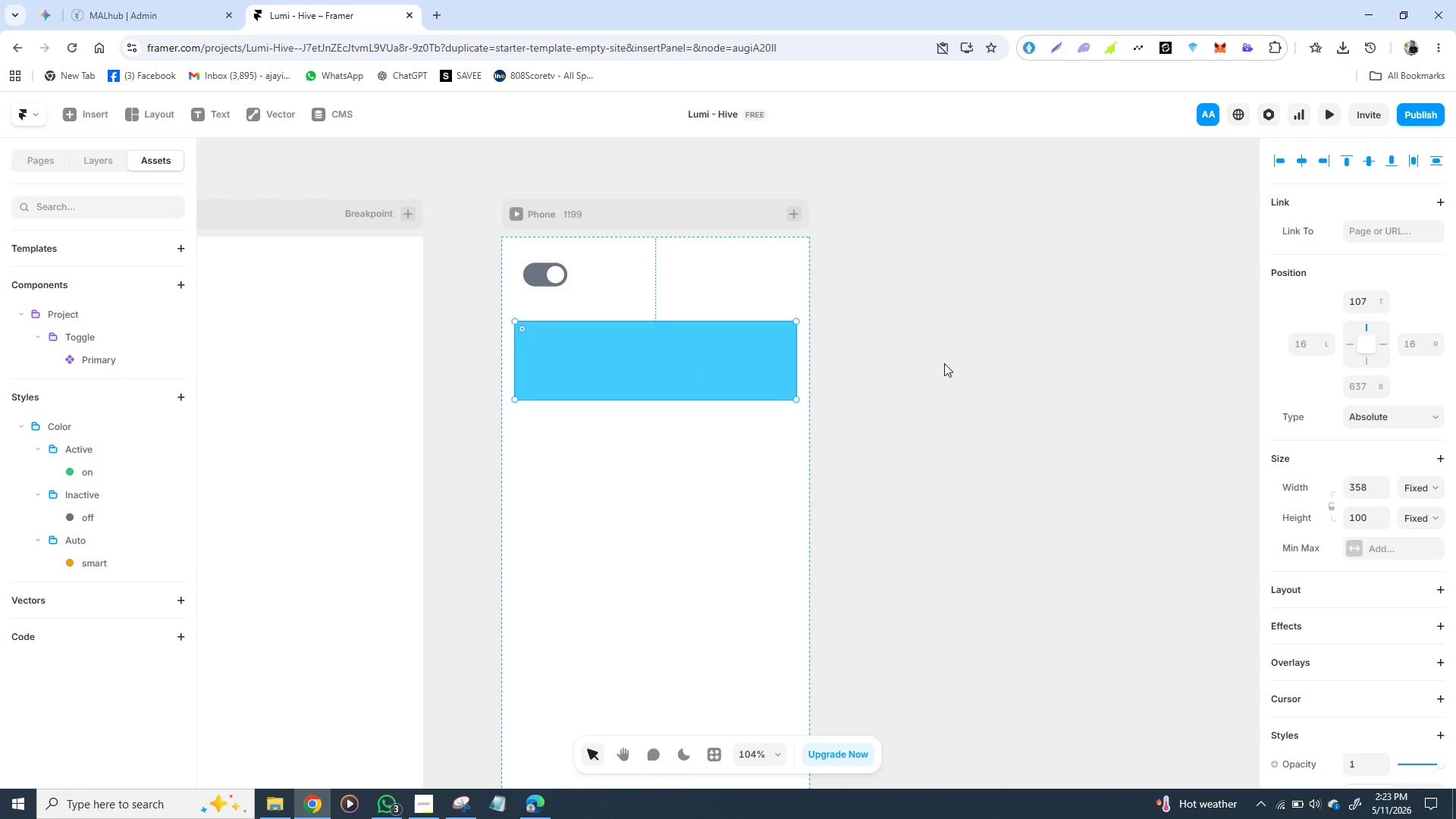 
scroll: coordinate [1367, 548], scroll_direction: down, amount: 3.0
 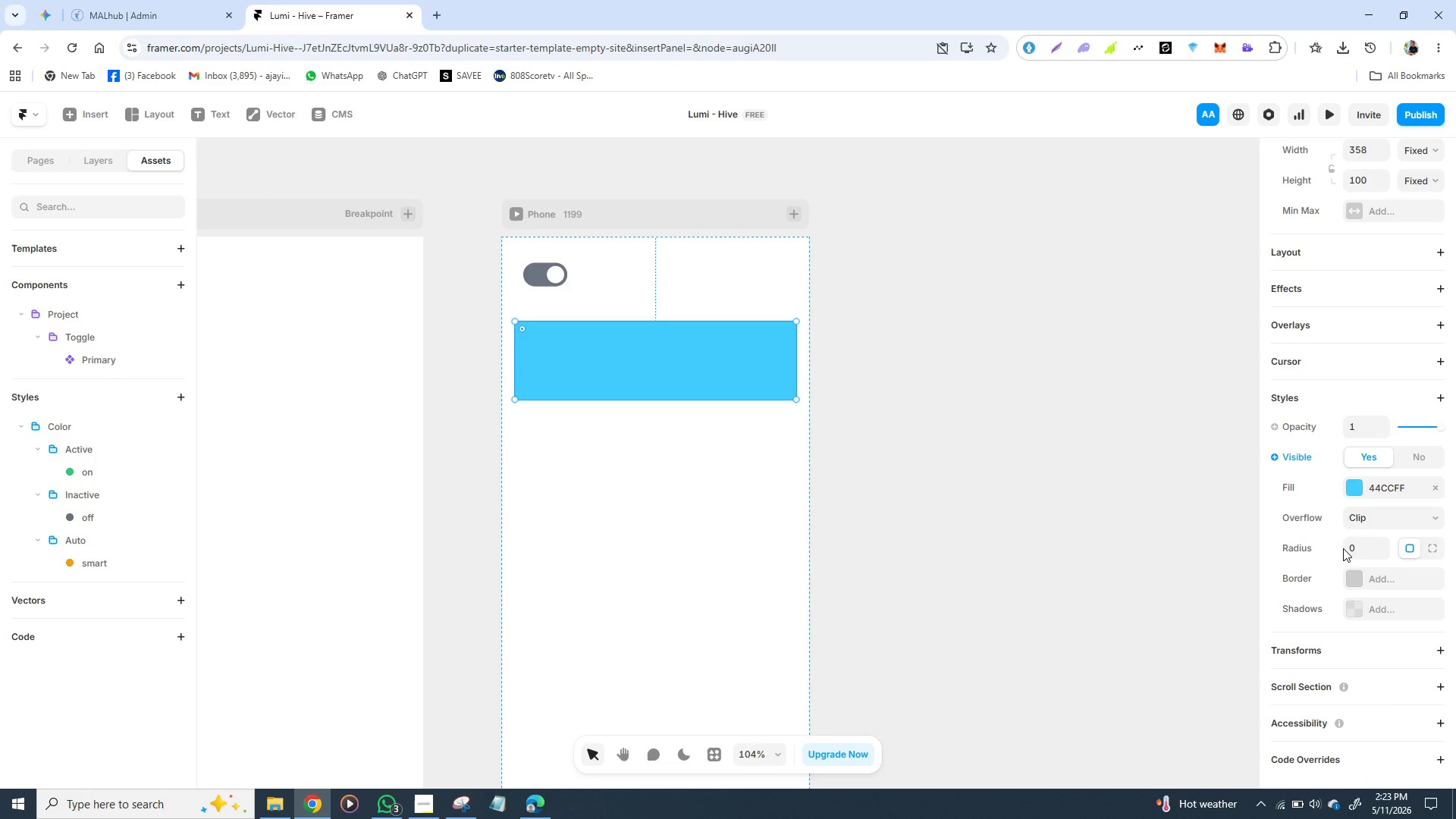 
left_click([1352, 549])
 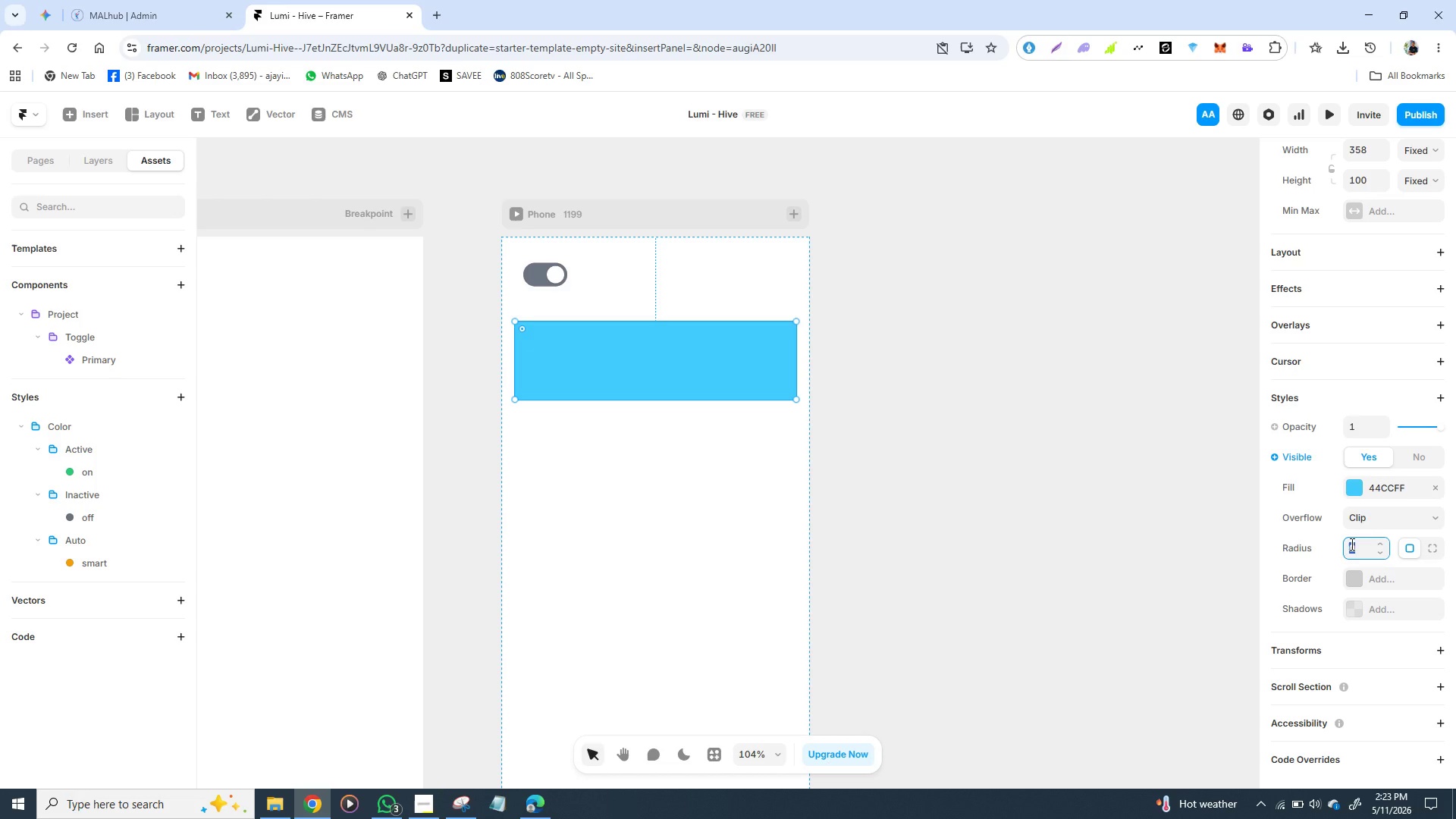 
type(16)
 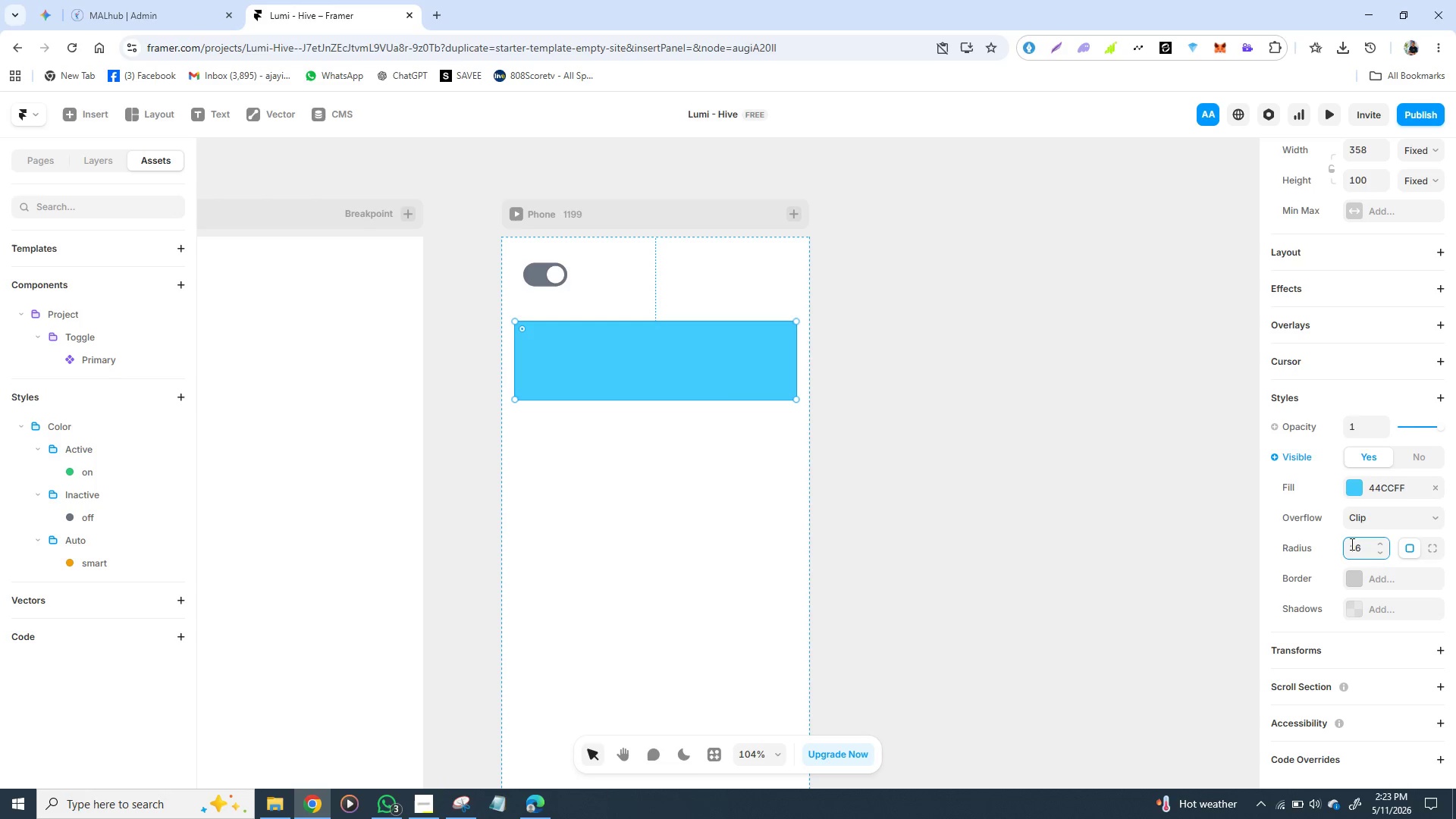 
key(Enter)
 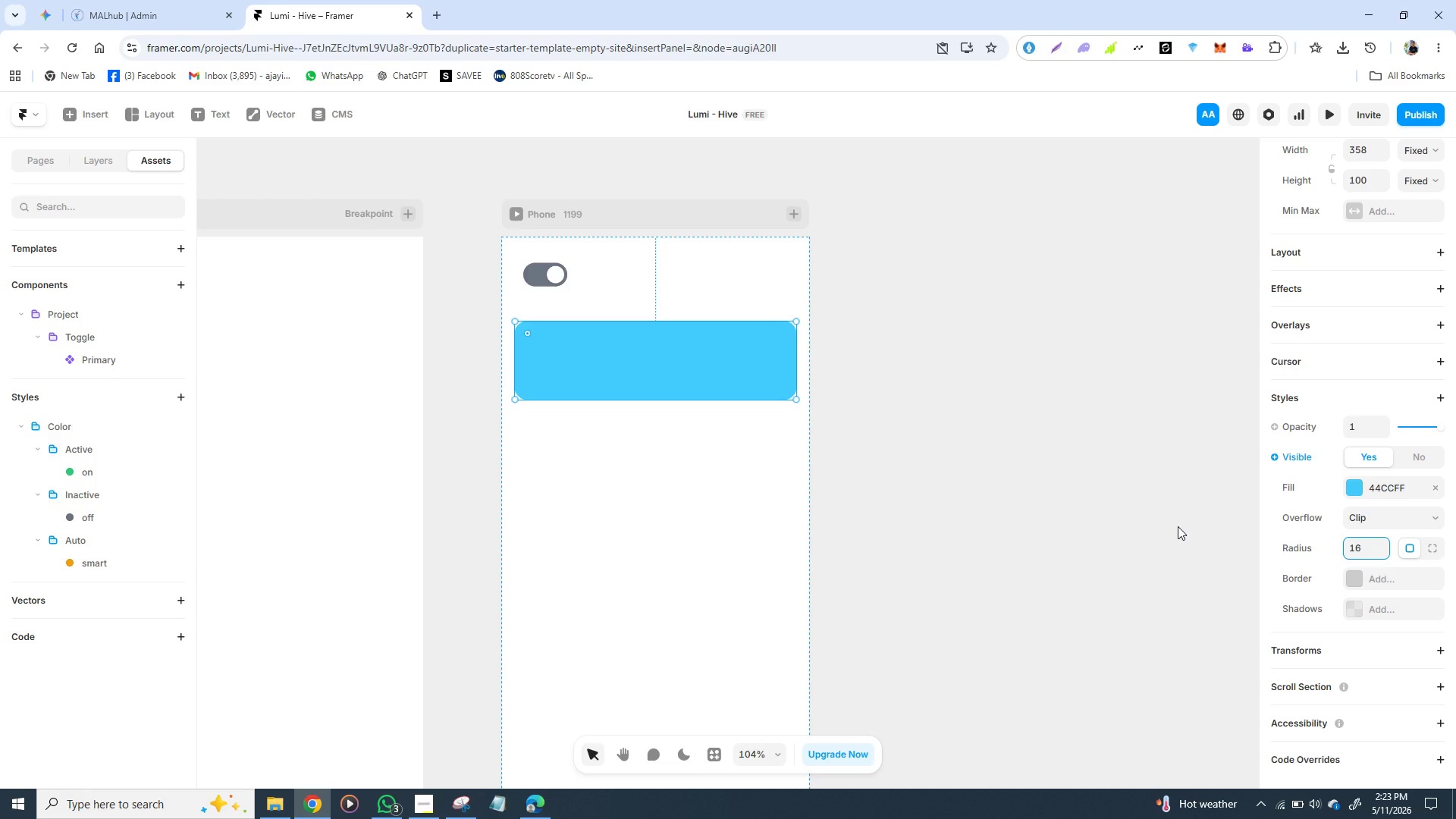 
wait(17.19)
 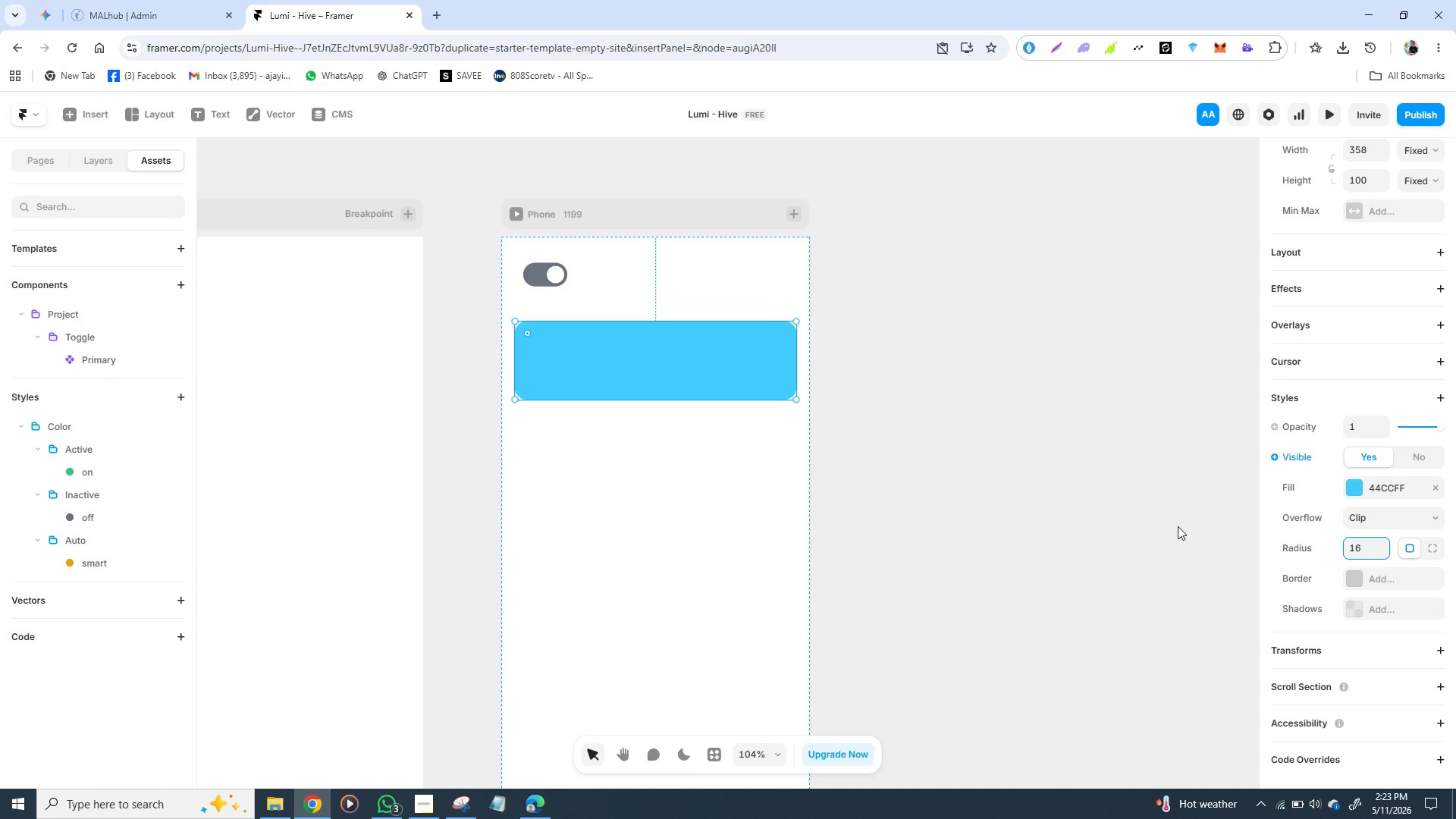 
left_click([1352, 491])
 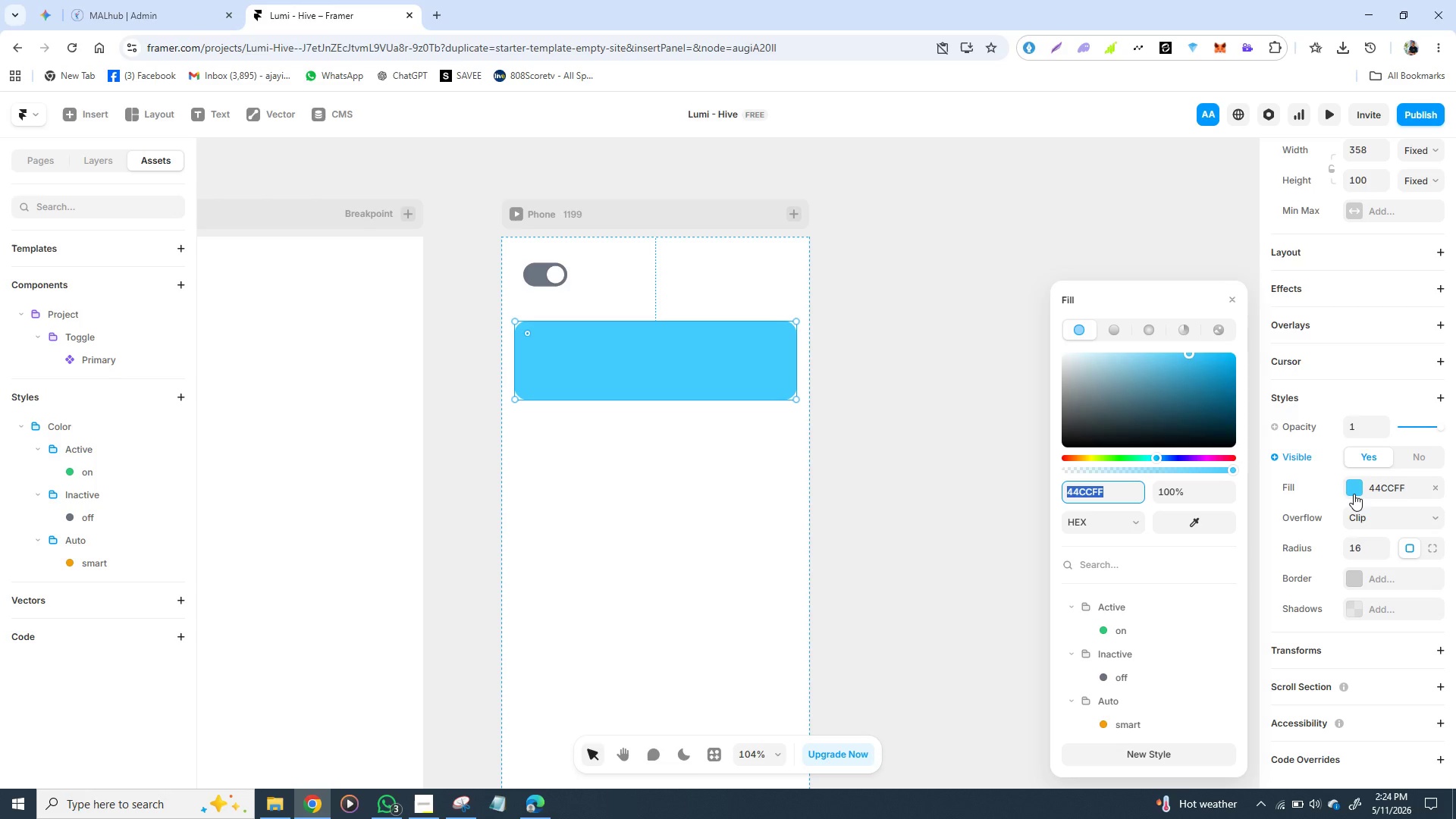 
wait(5.47)
 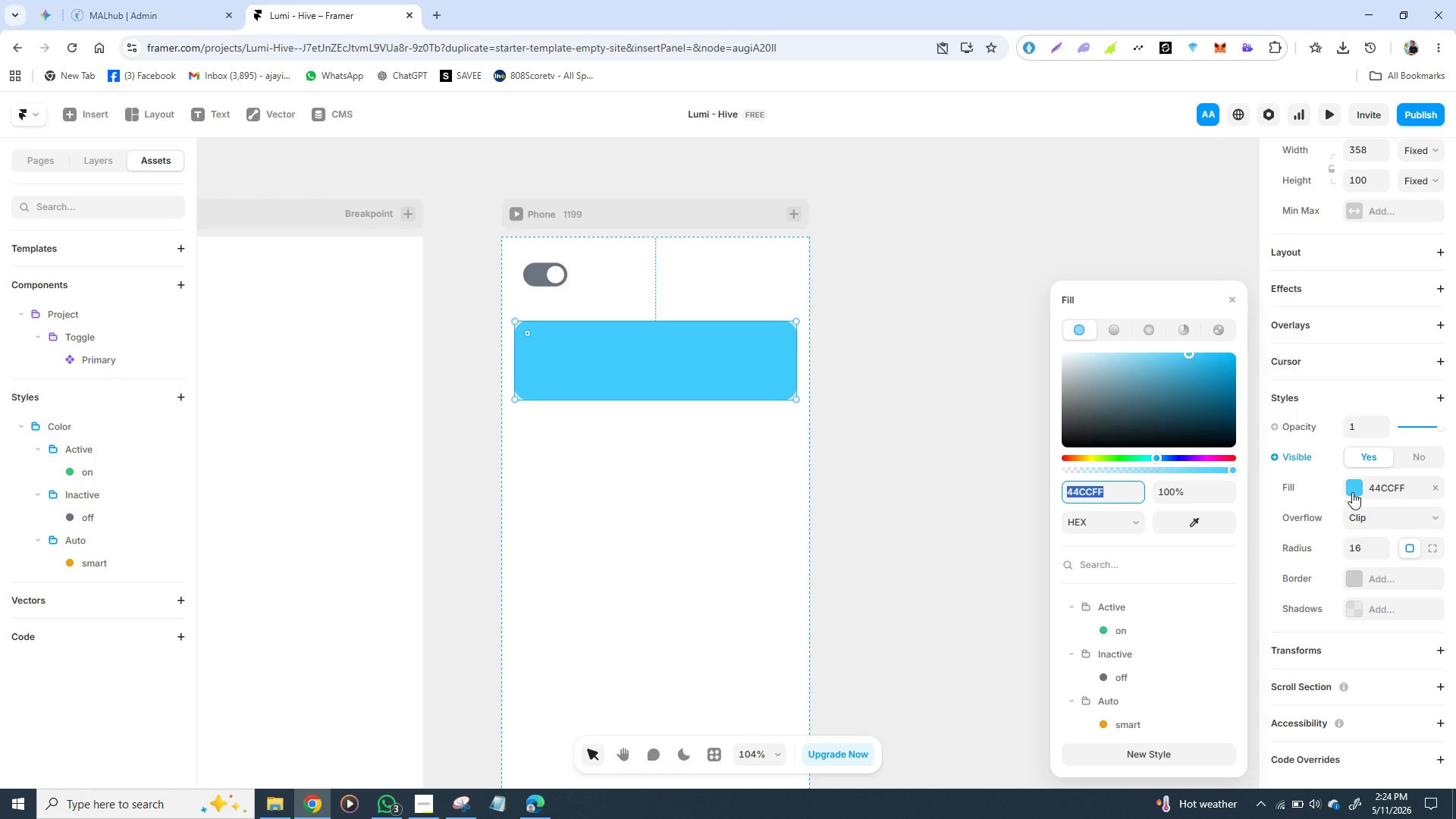 
type(f9fafb)
 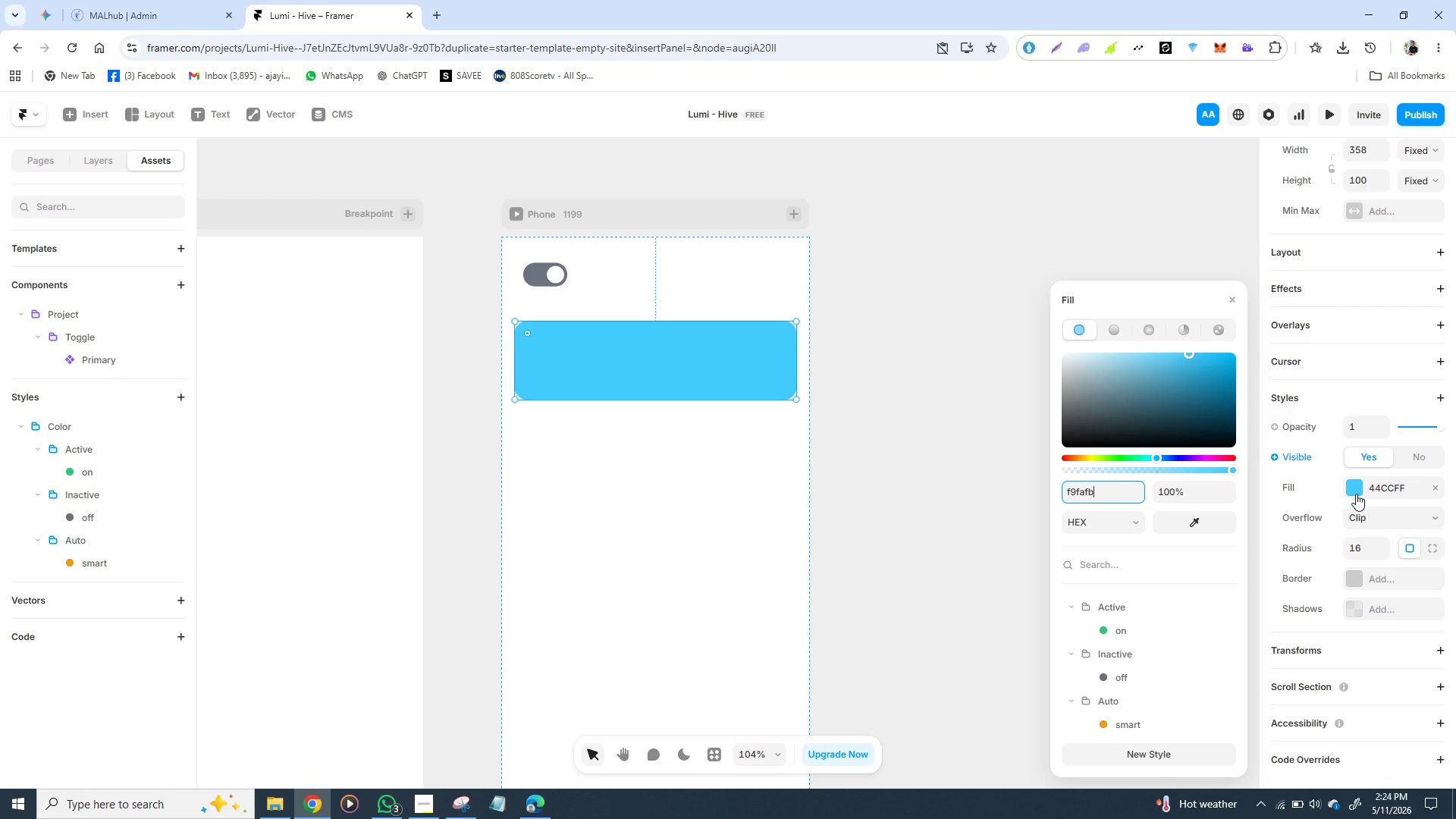 
key(Enter)
 